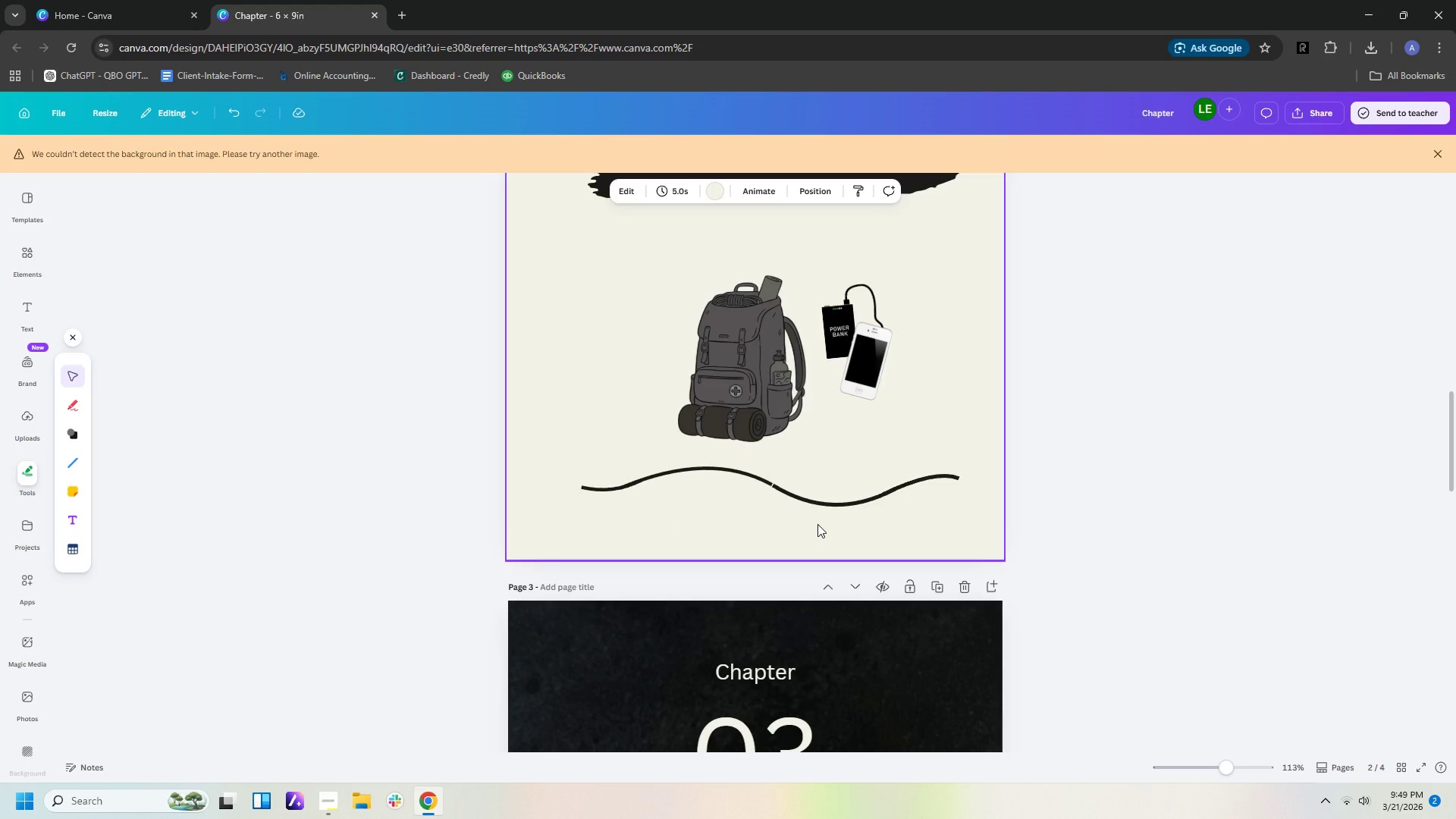 
left_click([817, 510])
 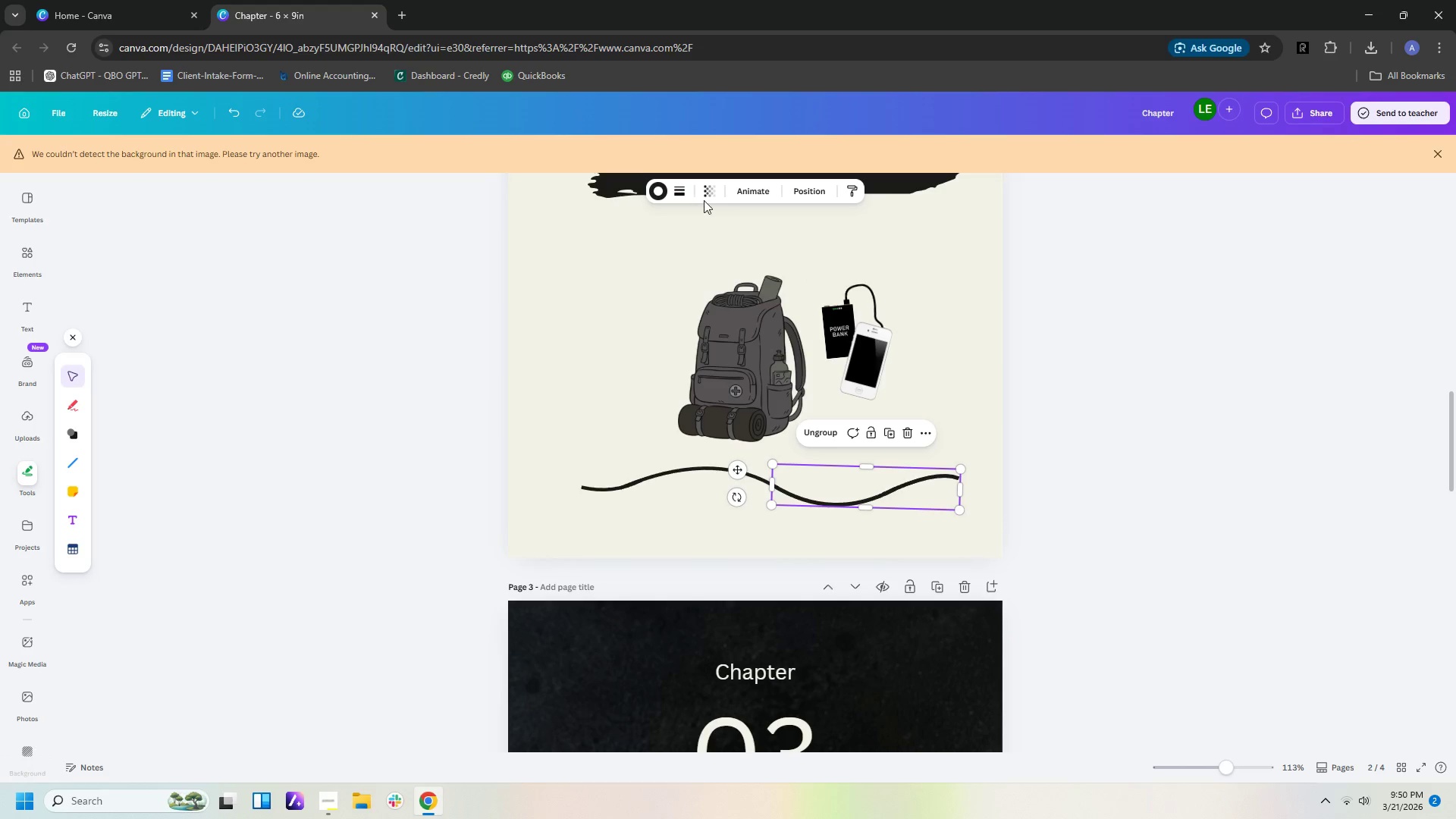 
left_click([676, 183])
 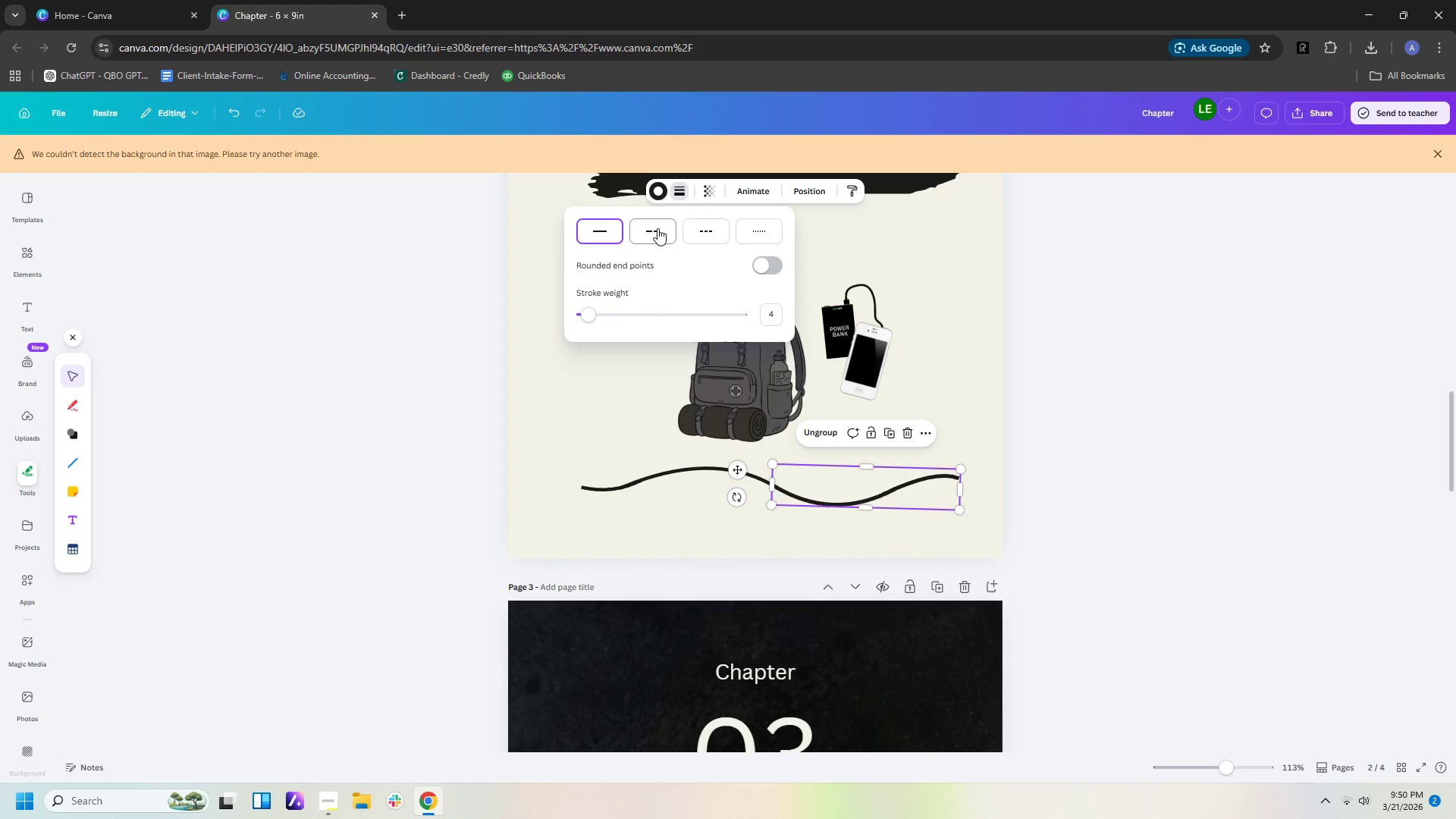 
left_click([725, 233])
 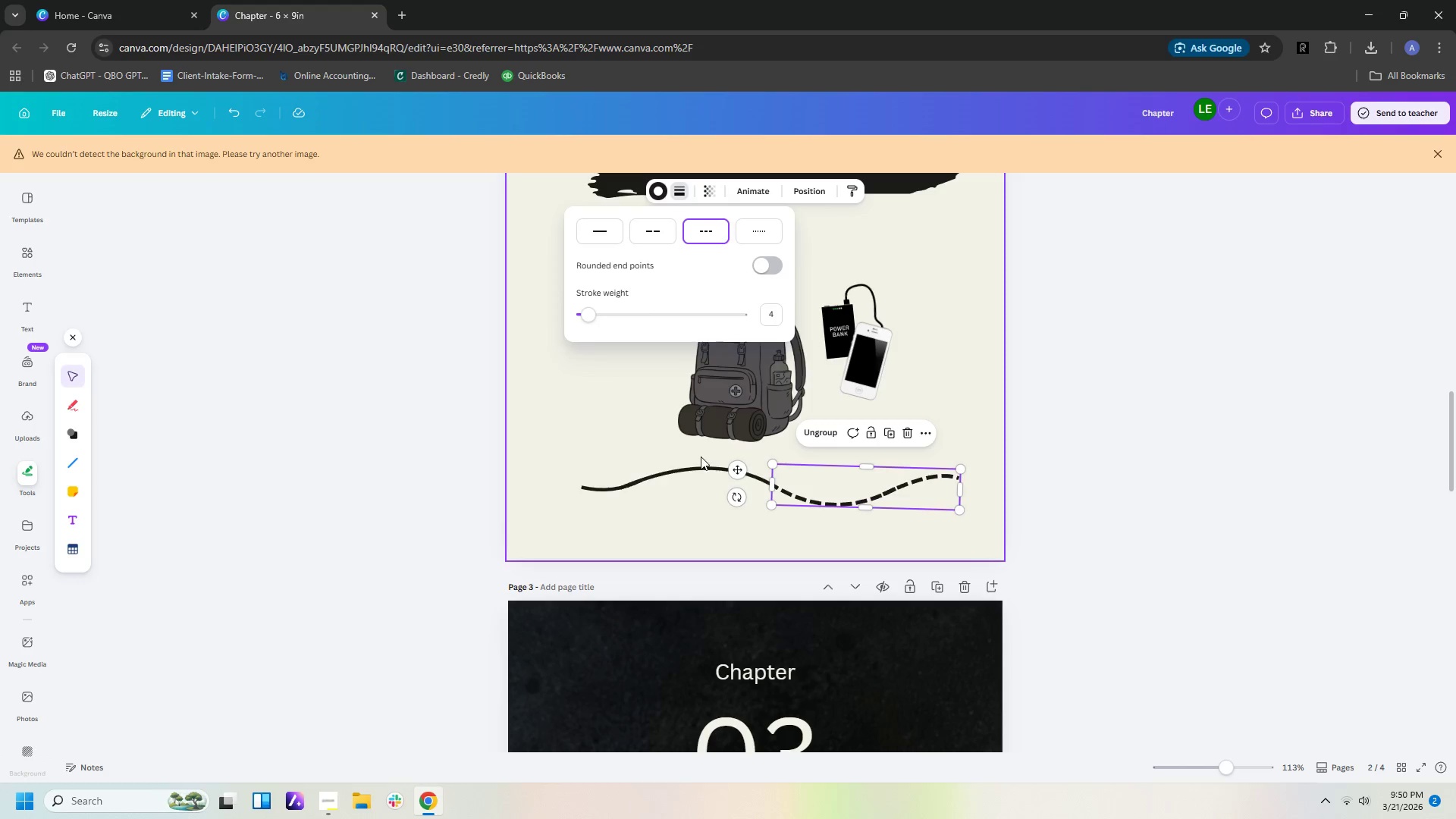 
left_click([696, 466])
 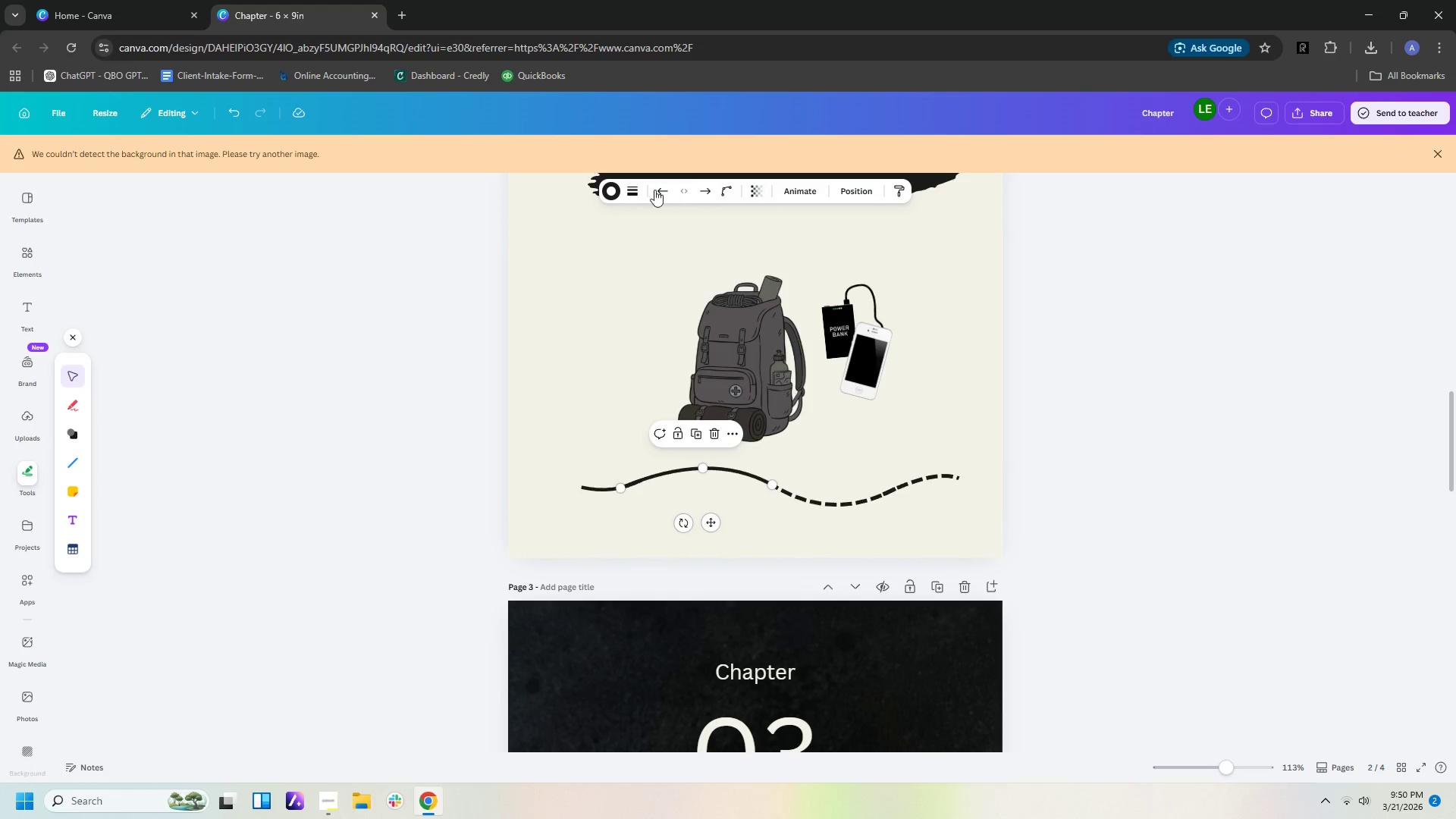 
left_click([635, 191])
 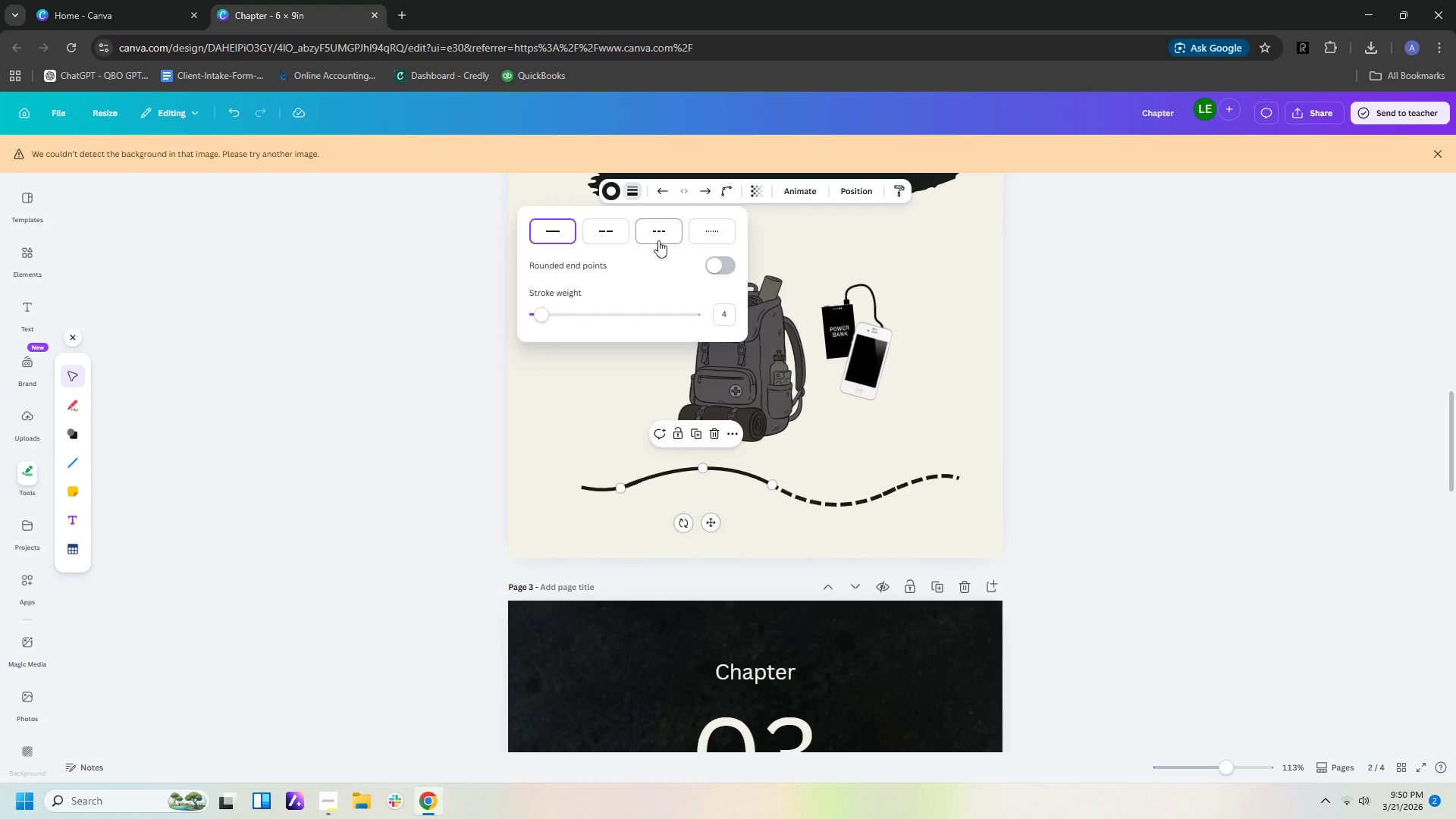 
left_click([679, 231])
 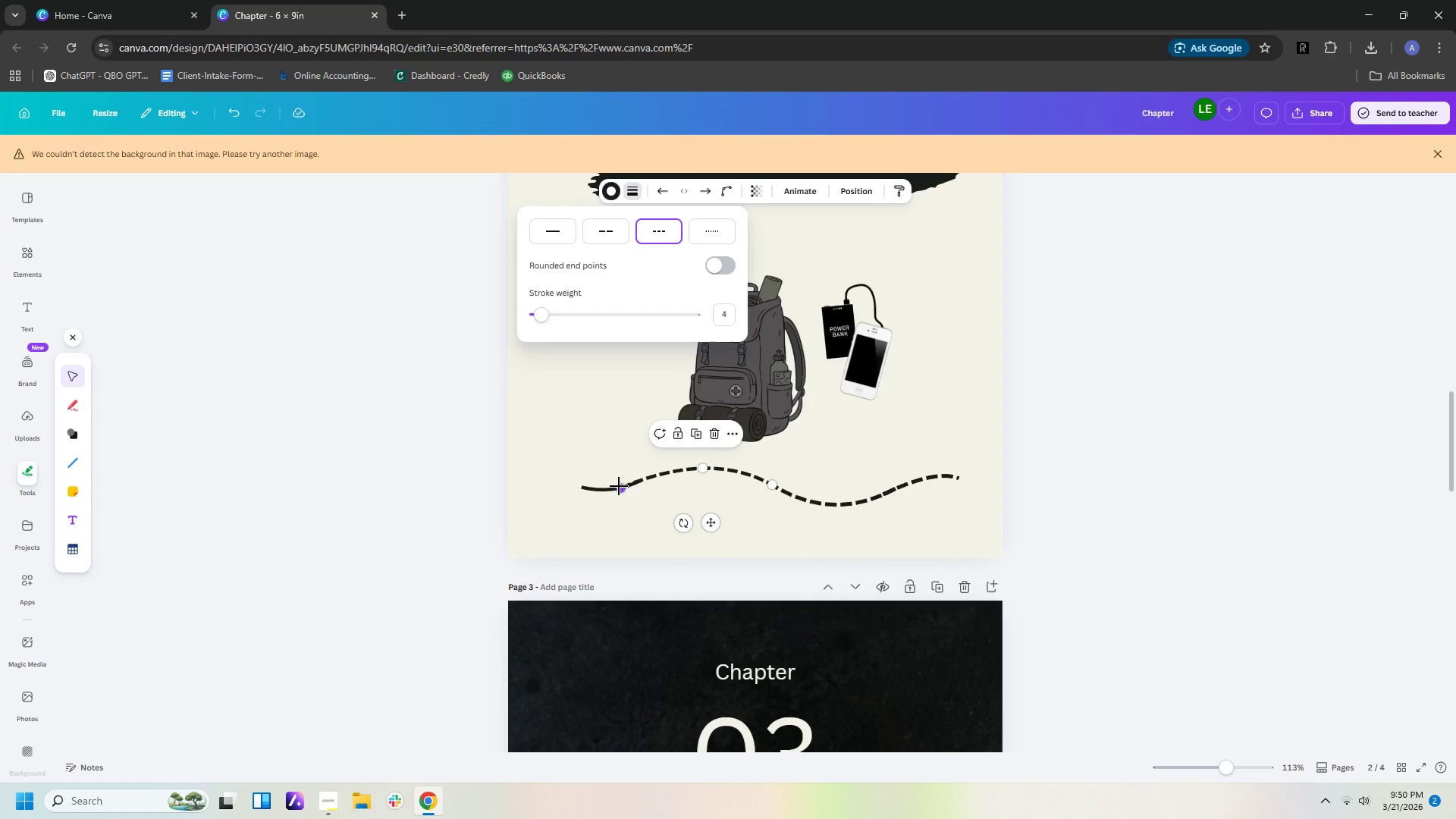 
left_click([612, 489])
 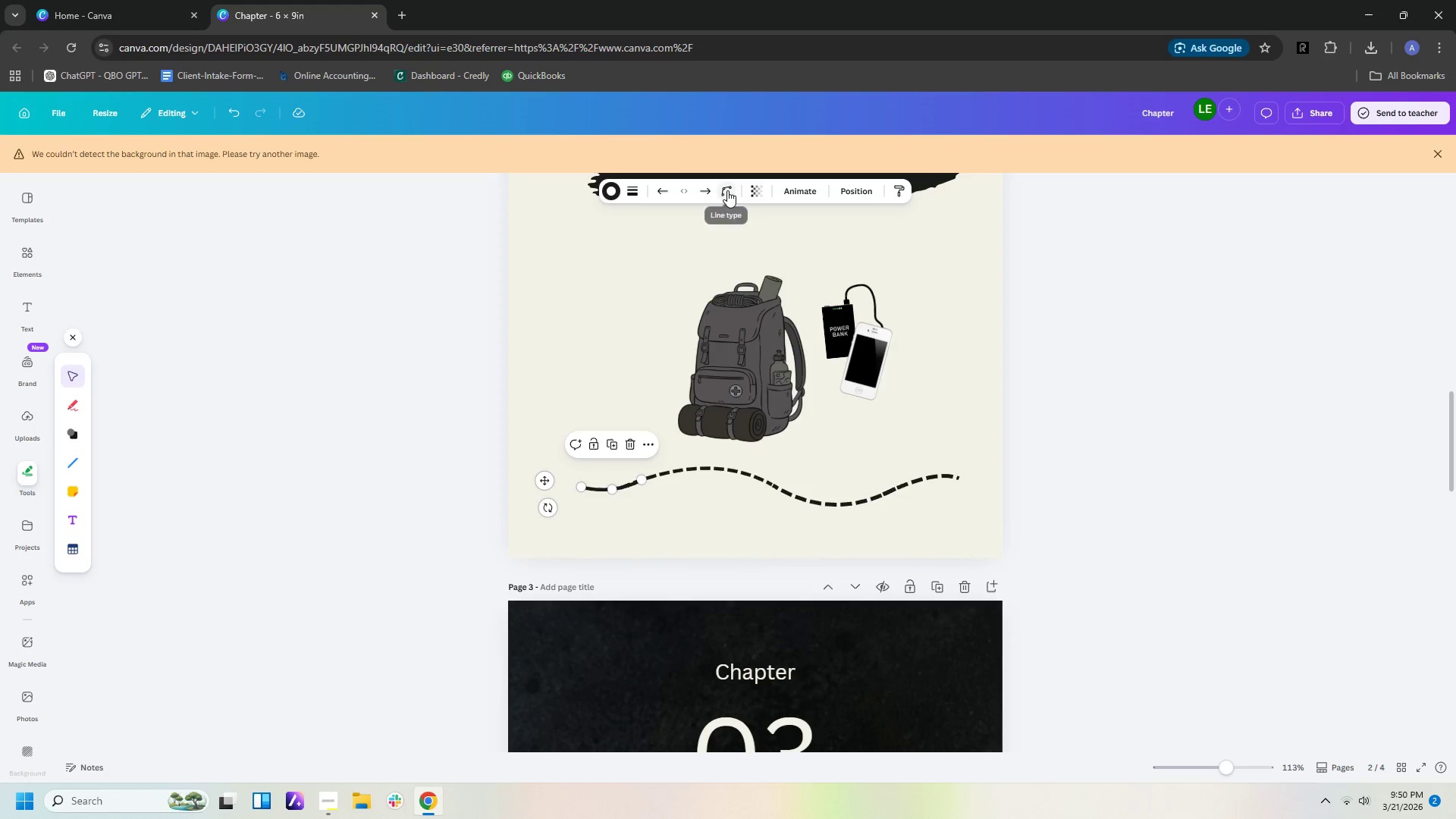 
left_click([638, 193])
 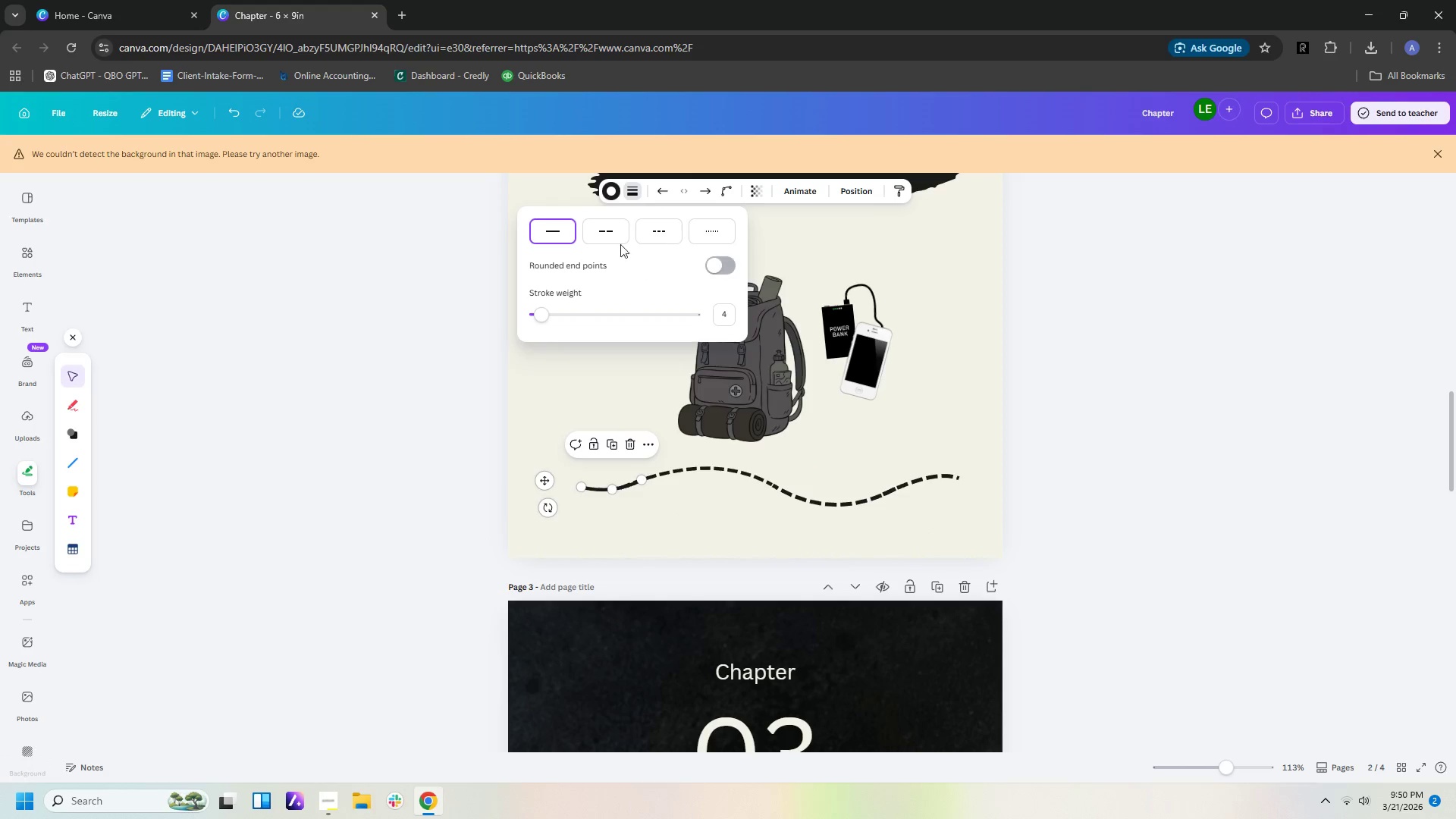 
left_click([613, 235])
 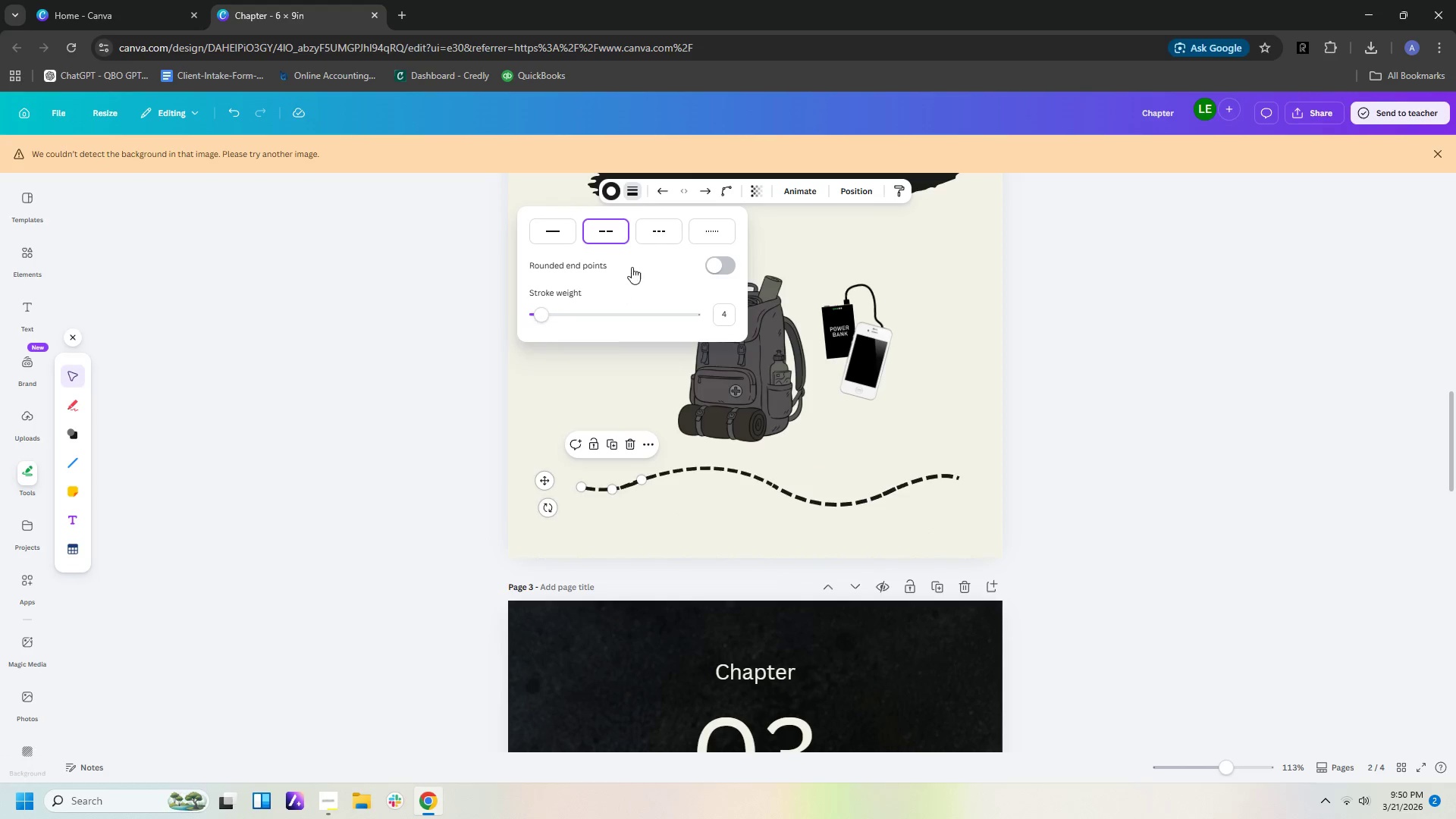 
left_click([652, 228])
 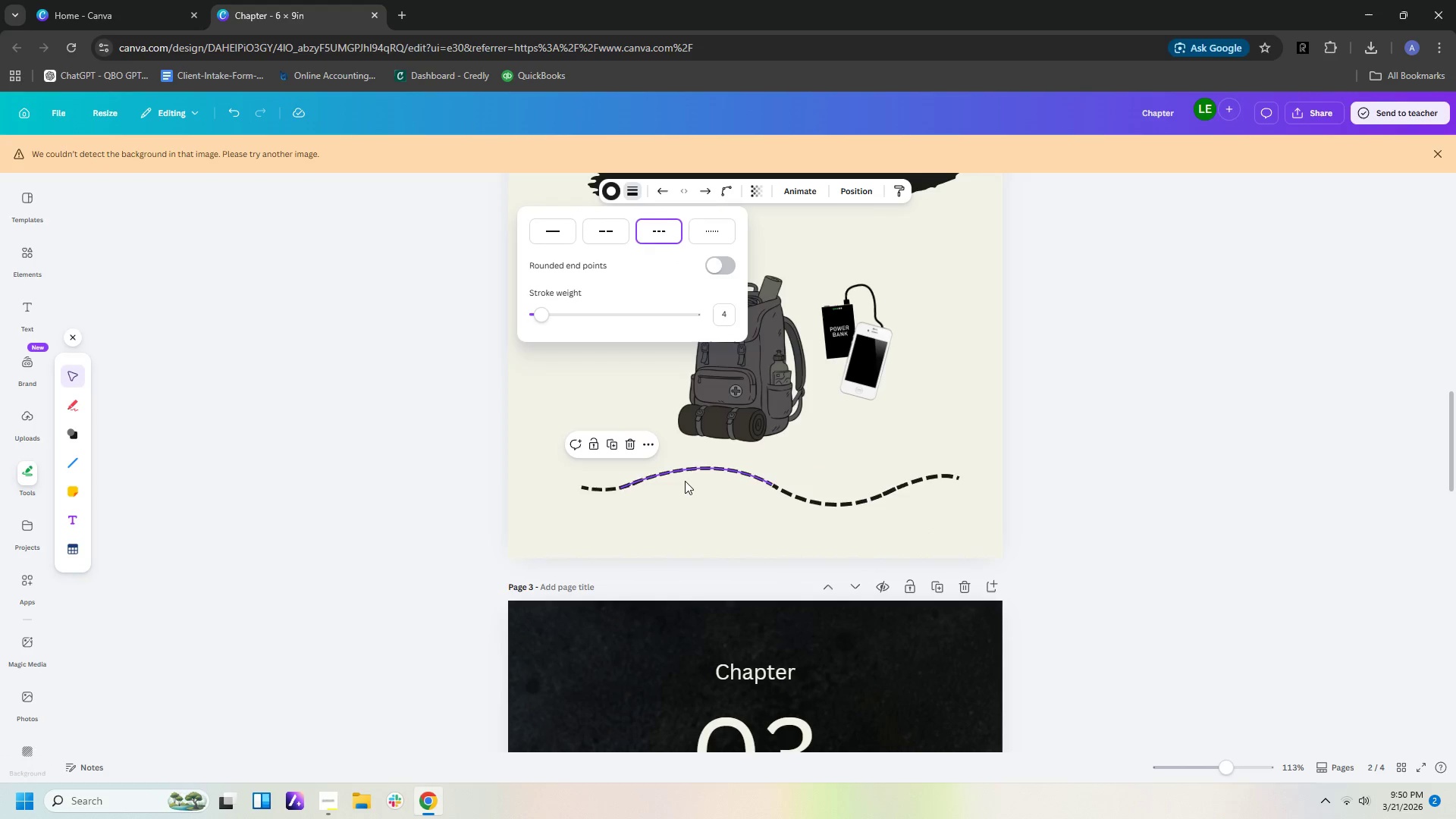 
left_click([682, 483])
 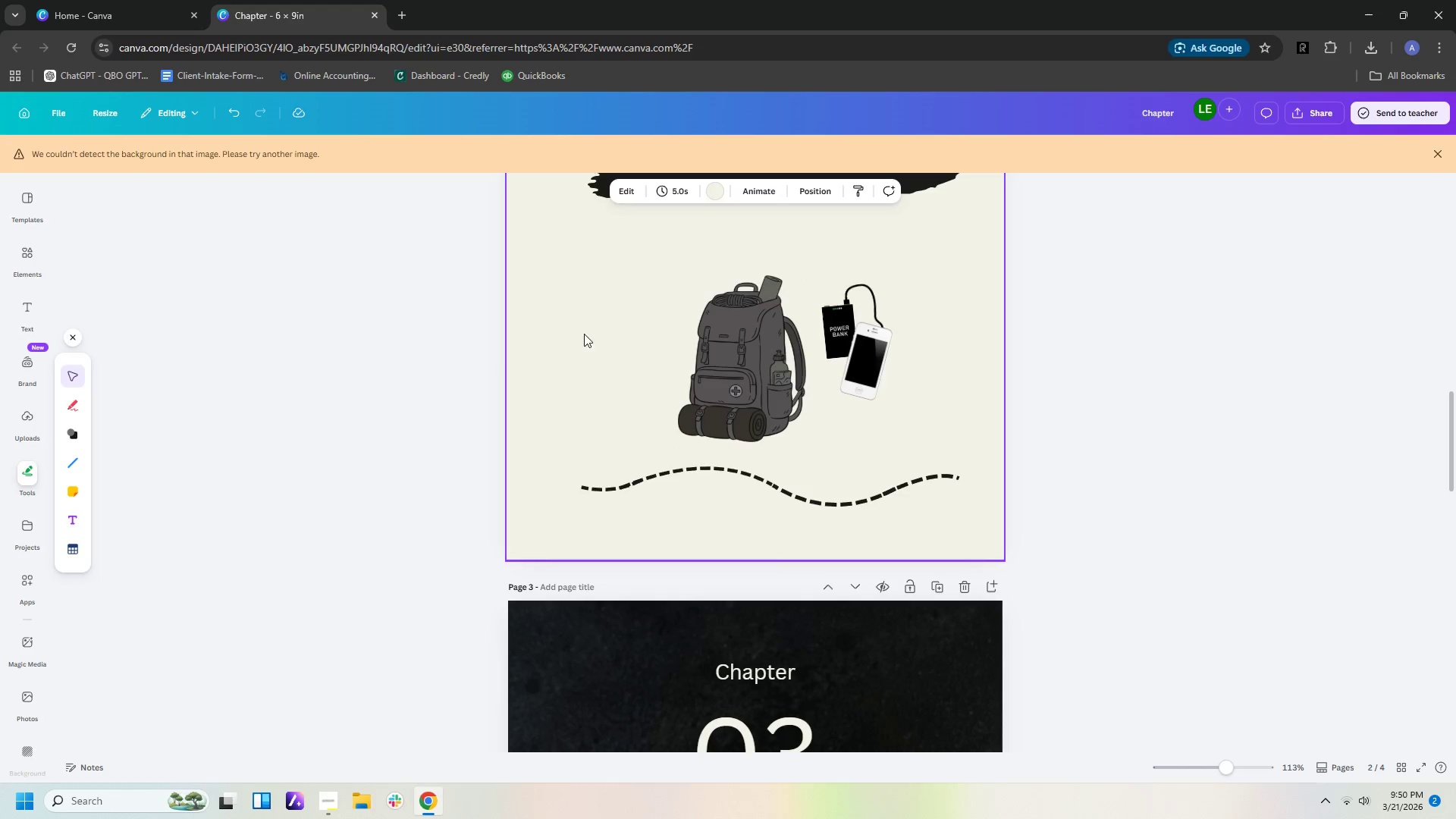 
wait(5.86)
 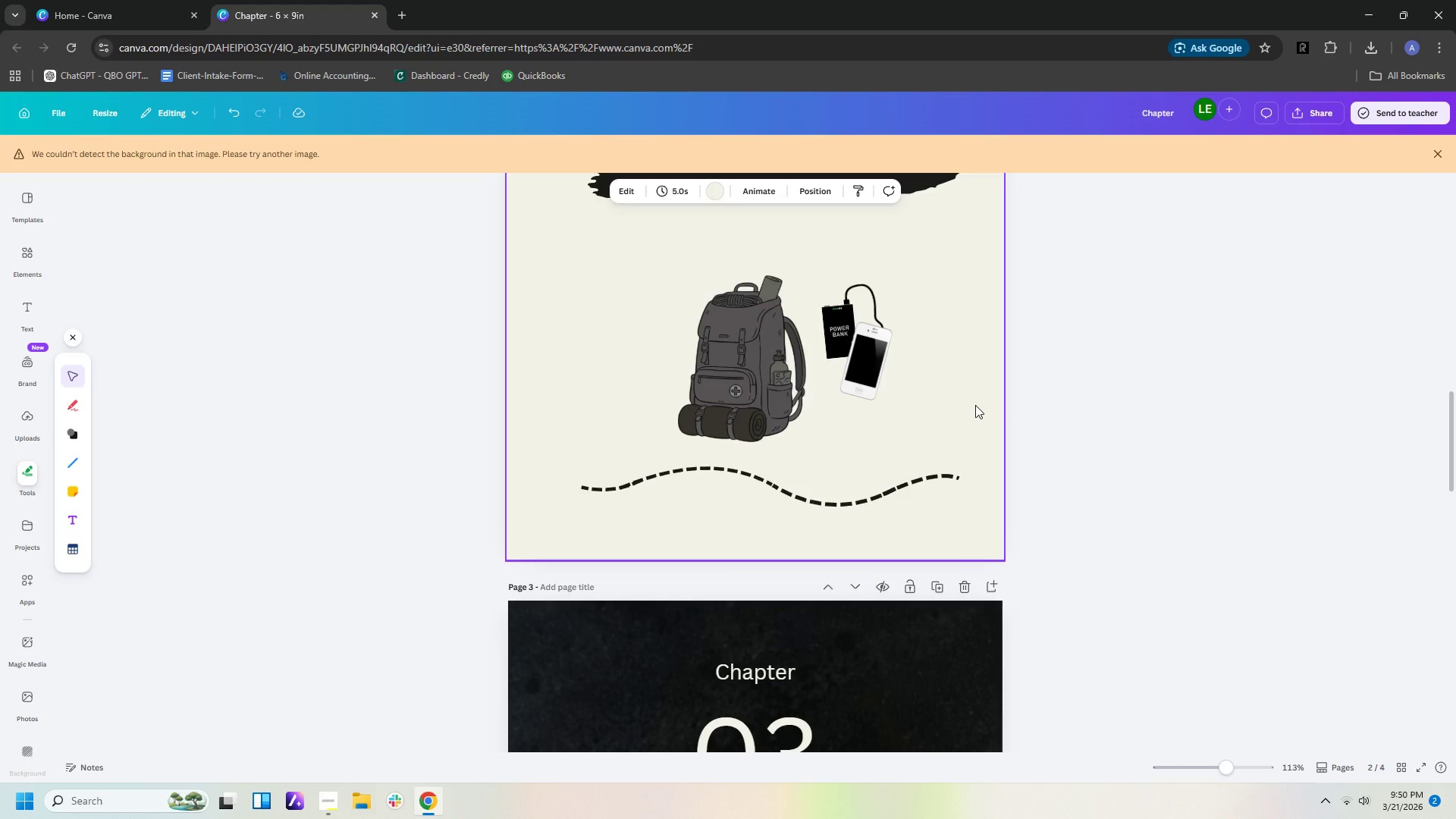 
left_click([76, 463])
 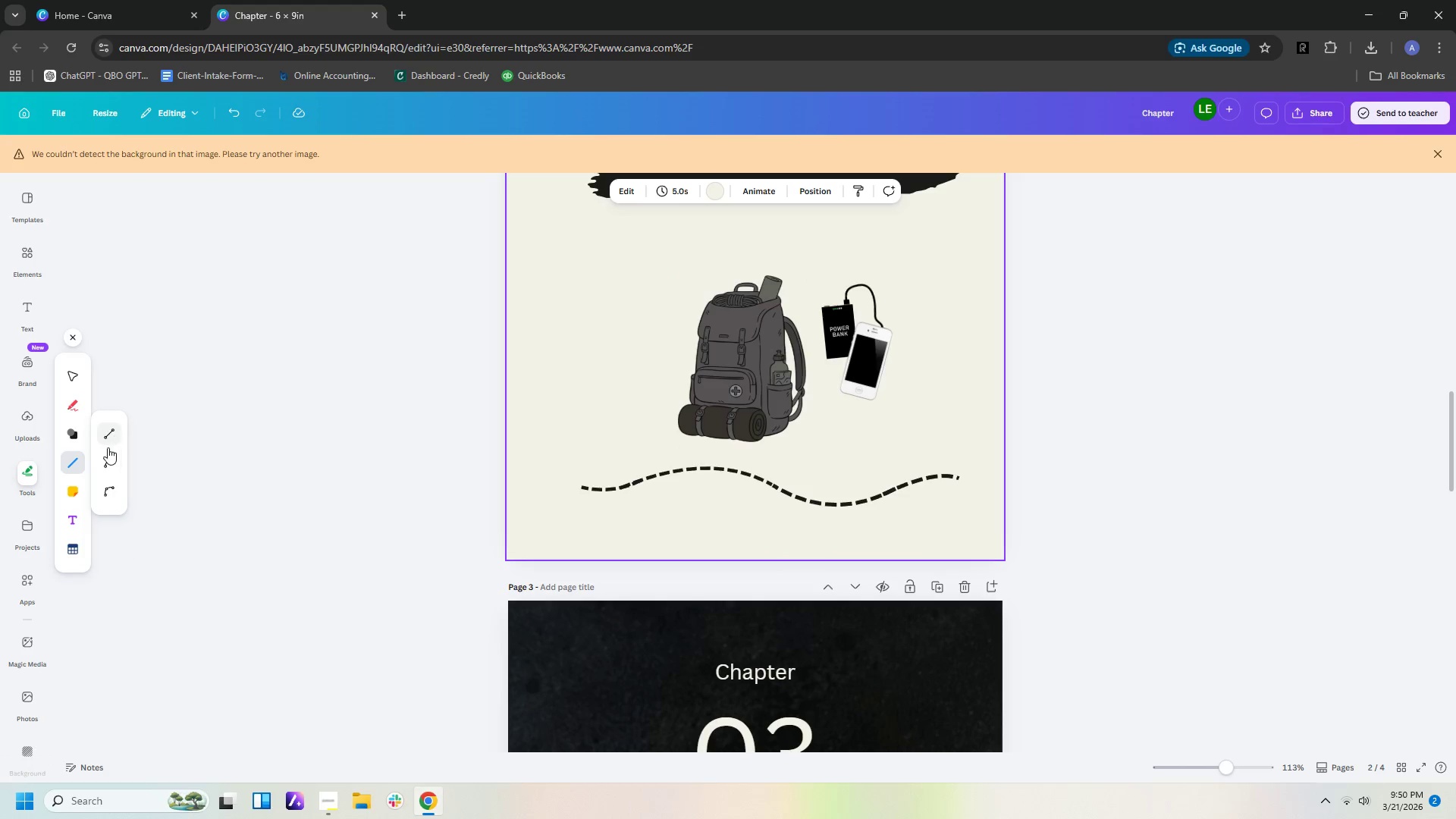 
left_click([106, 494])
 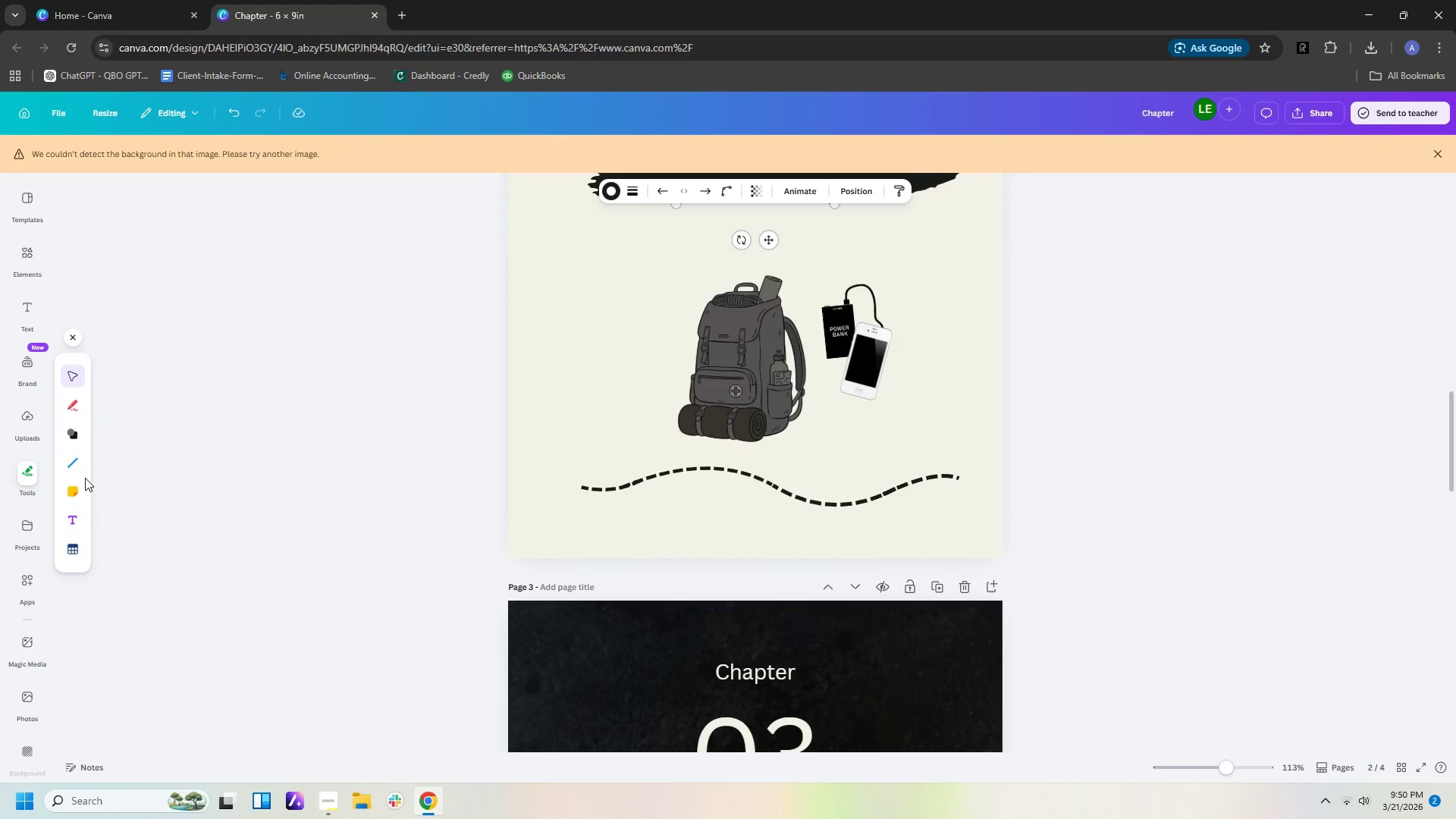 
left_click([67, 458])
 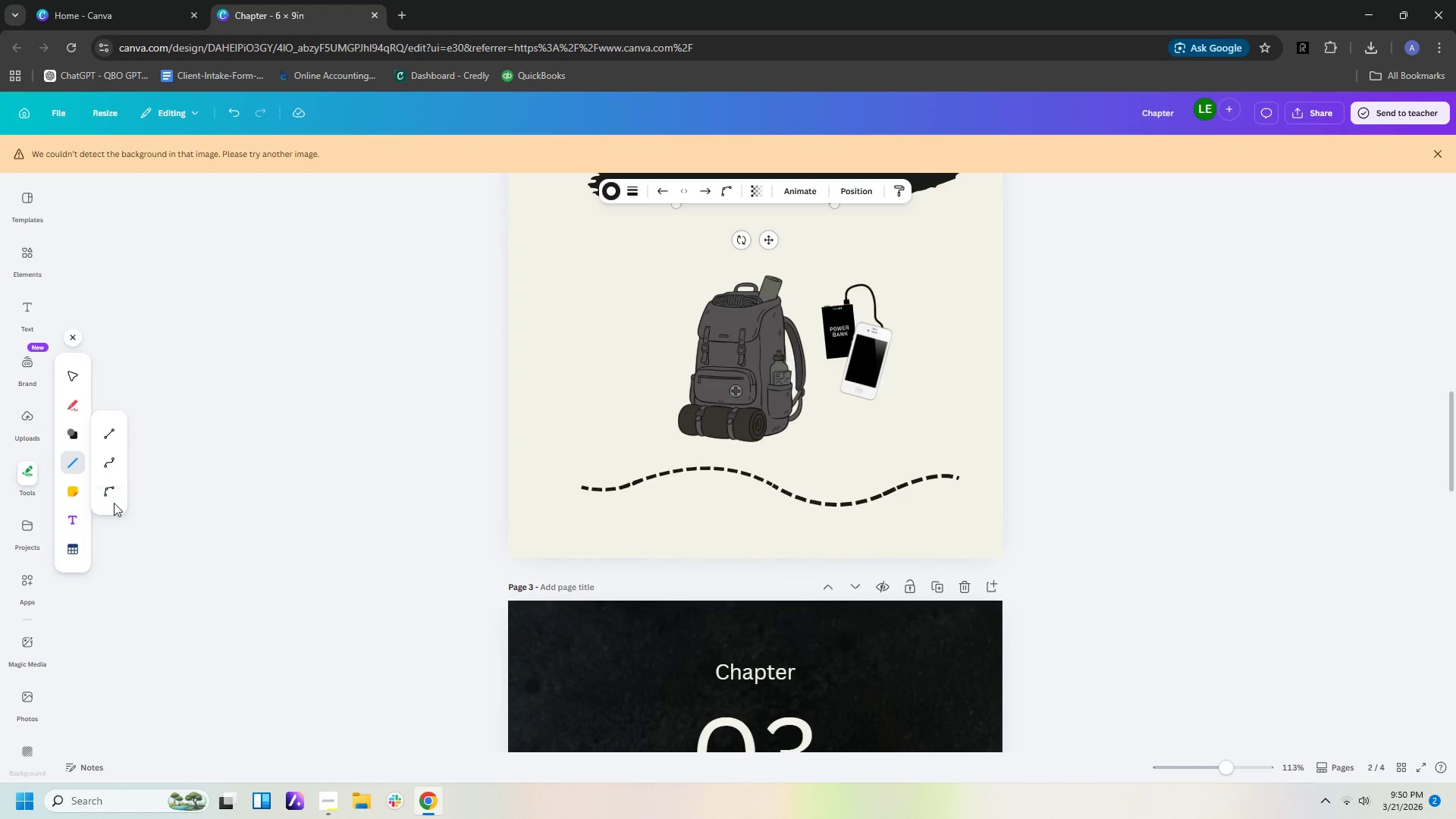 
double_click([115, 491])
 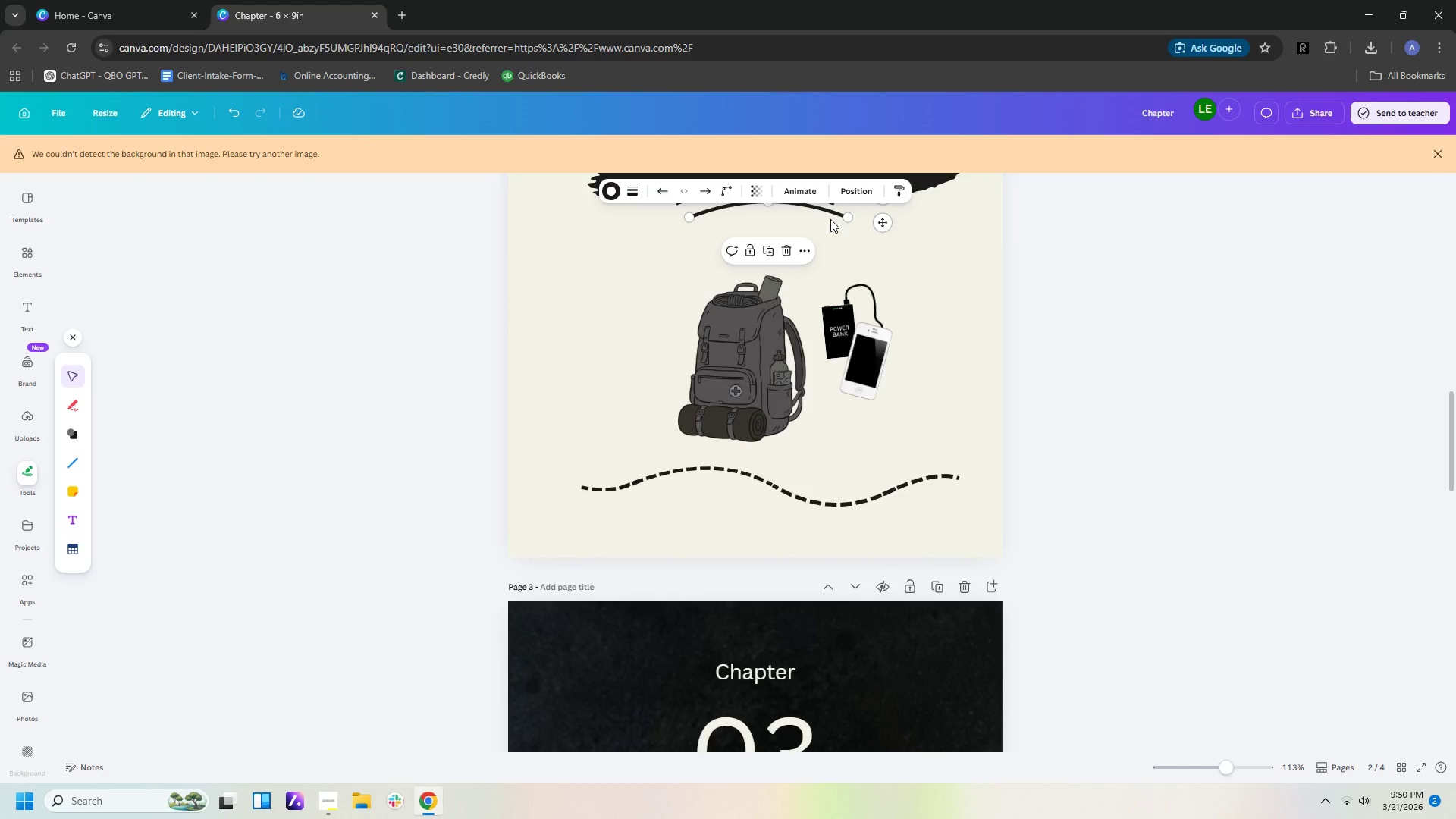 
left_click_drag(start_coordinate=[830, 213], to_coordinate=[661, 391])
 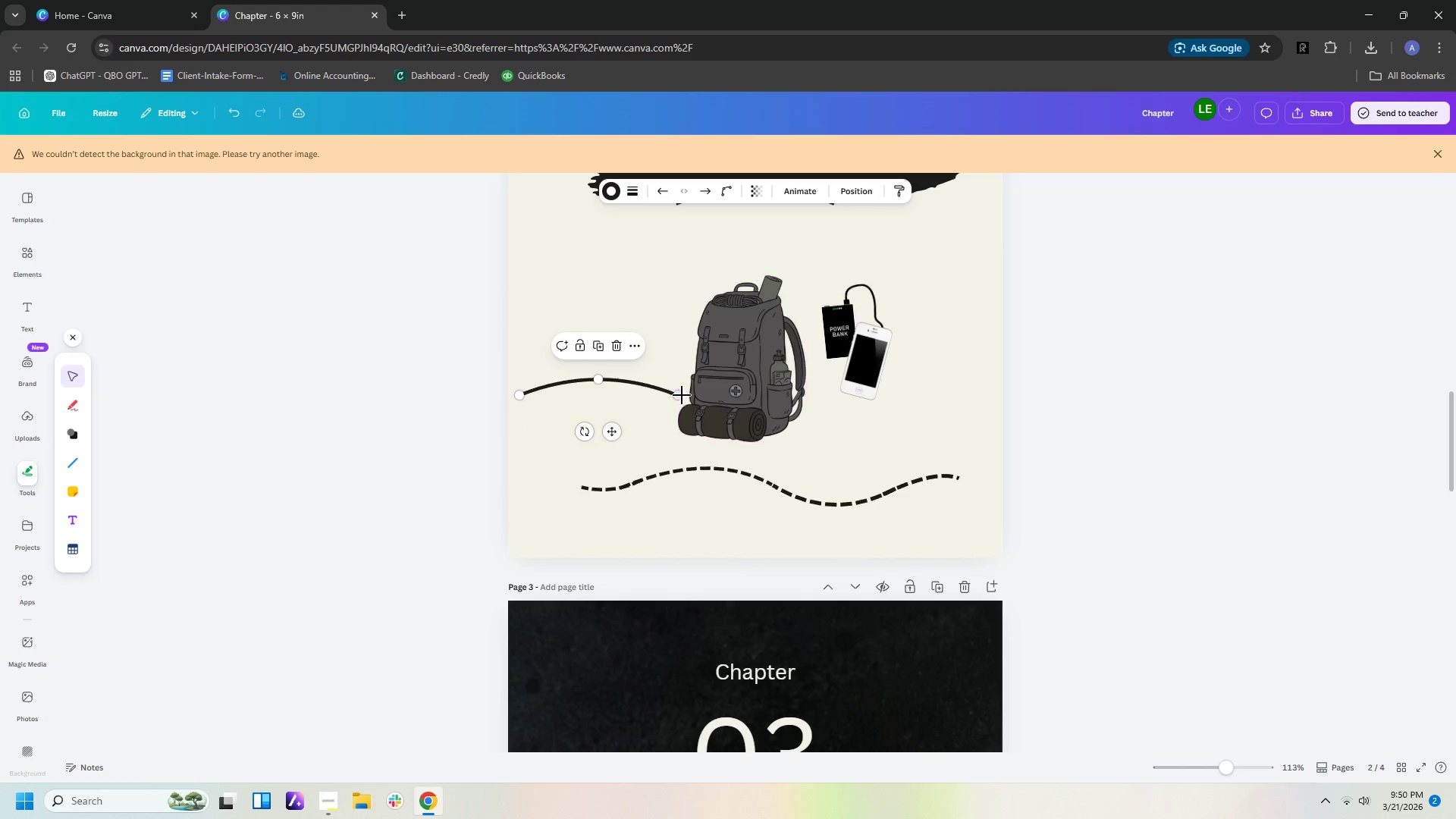 
left_click_drag(start_coordinate=[682, 395], to_coordinate=[624, 472])
 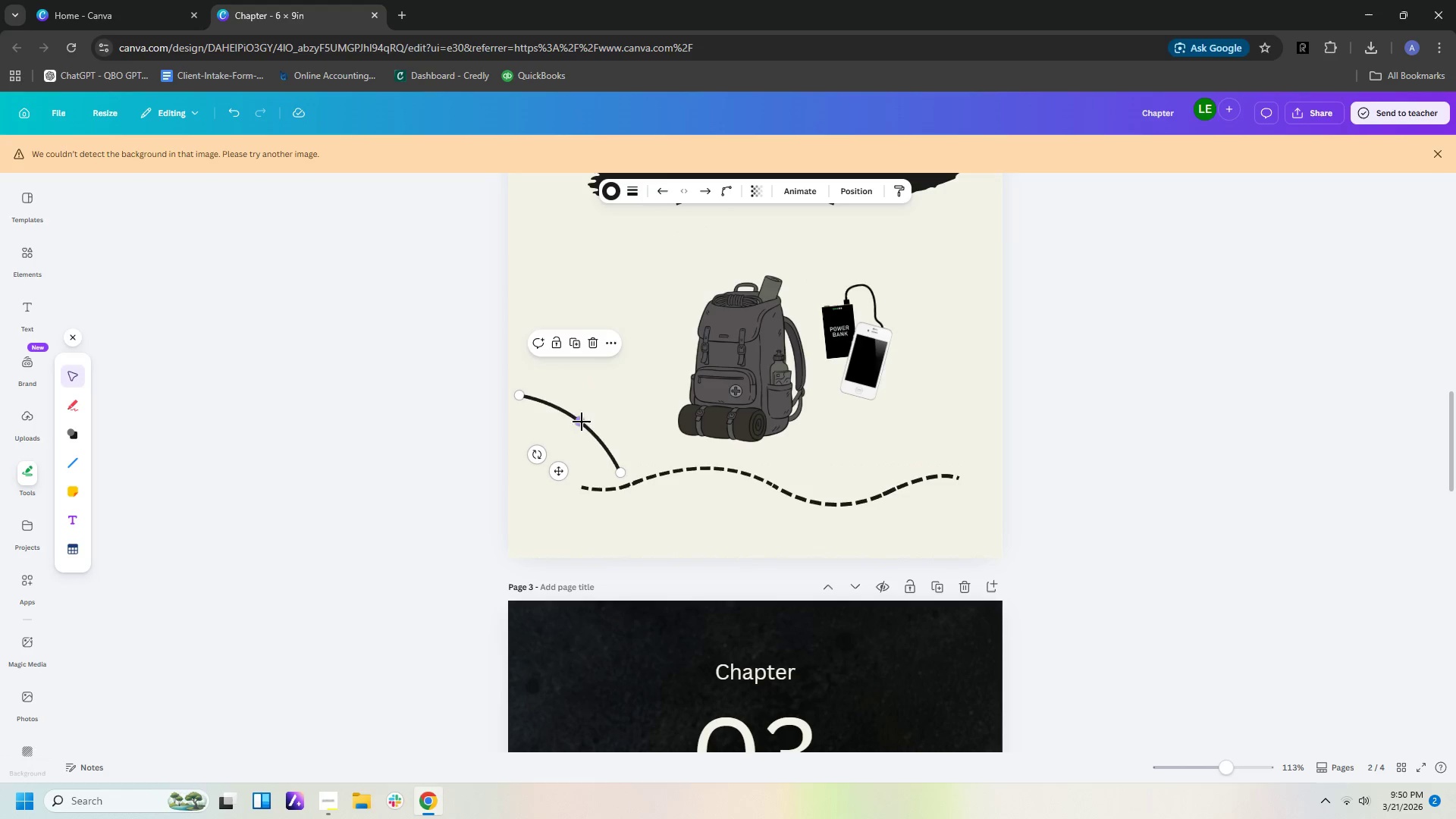 
left_click_drag(start_coordinate=[580, 422], to_coordinate=[560, 445])
 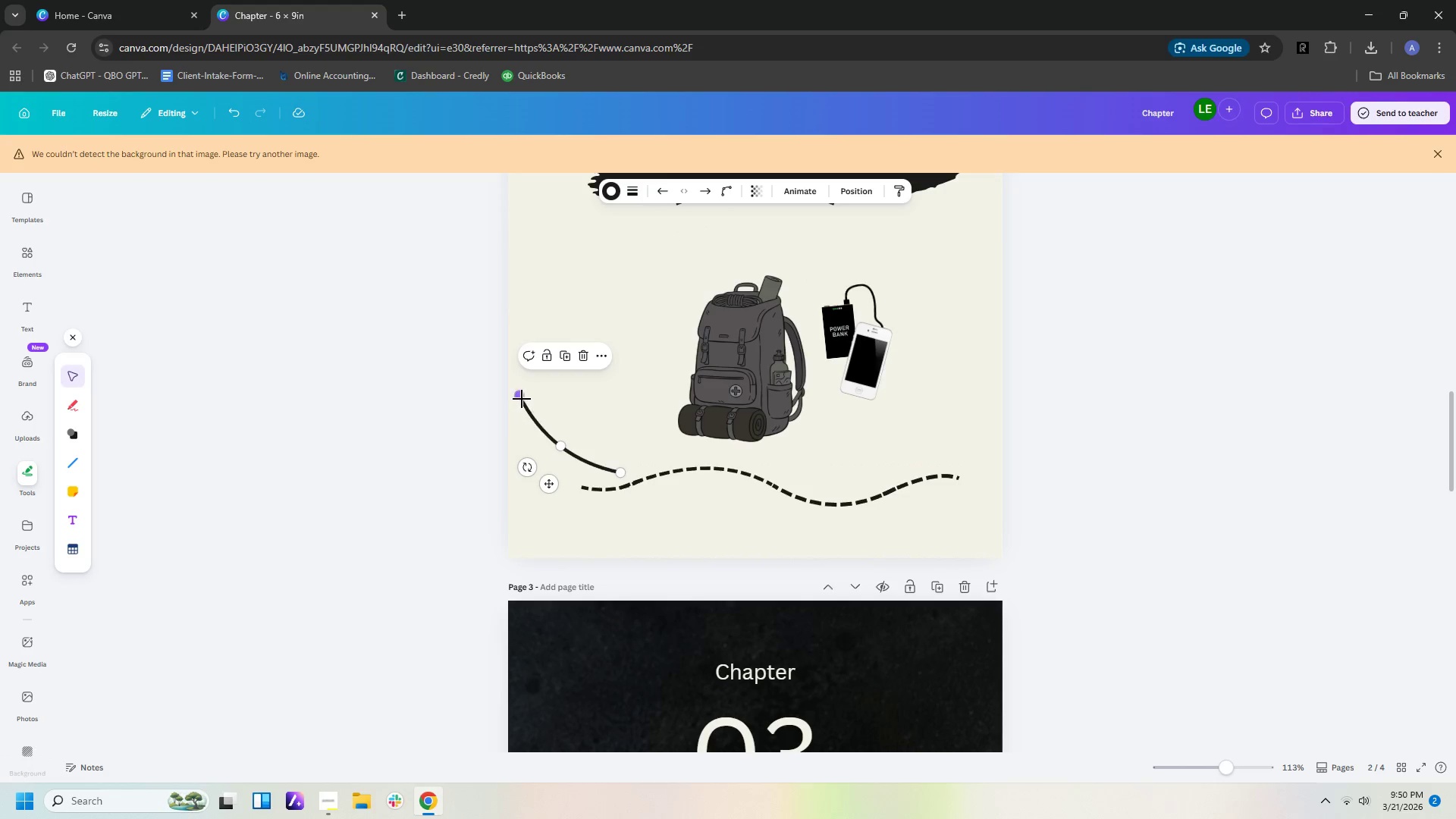 
left_click_drag(start_coordinate=[519, 397], to_coordinate=[573, 429])
 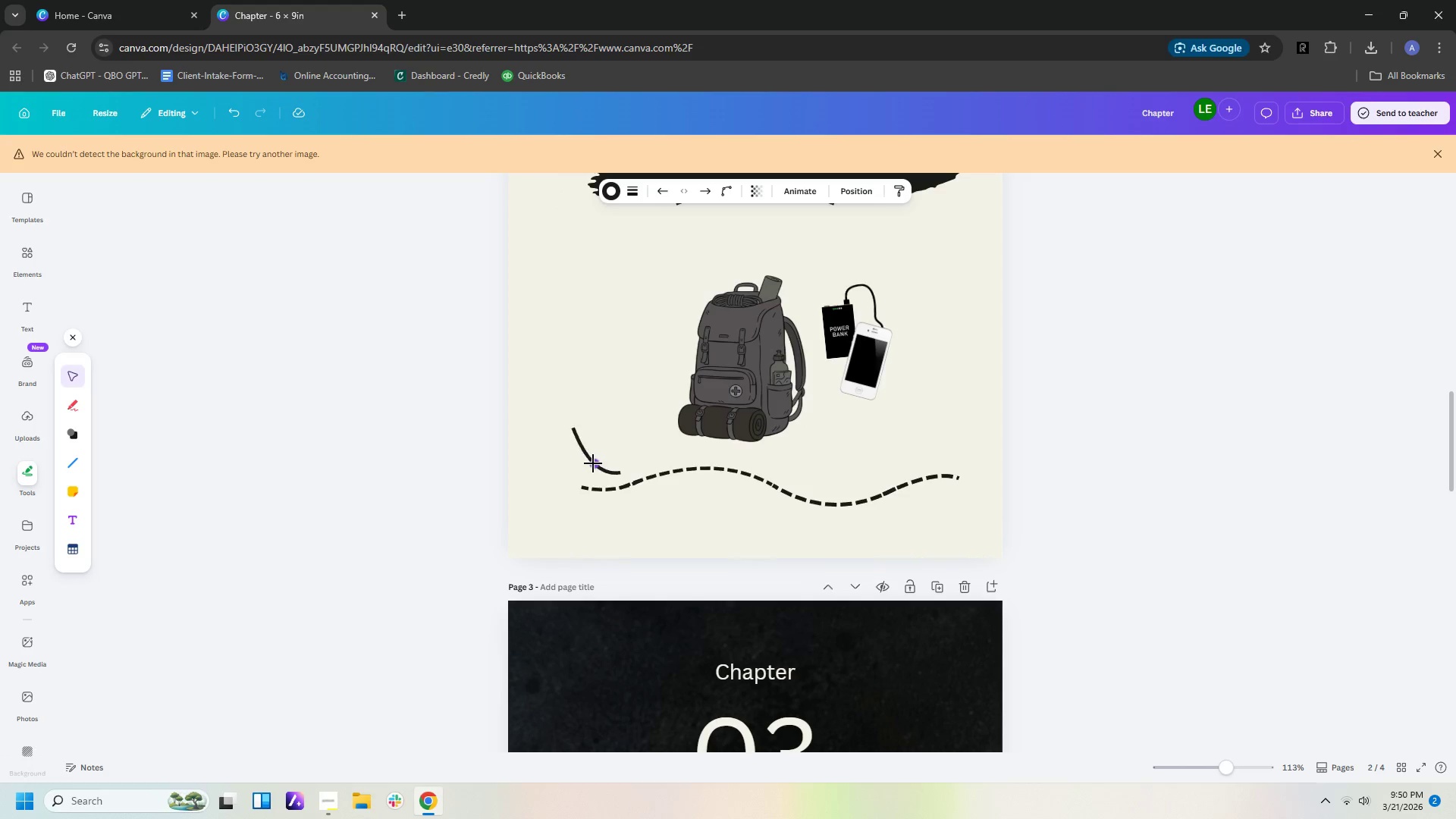 
left_click_drag(start_coordinate=[622, 473], to_coordinate=[653, 456])
 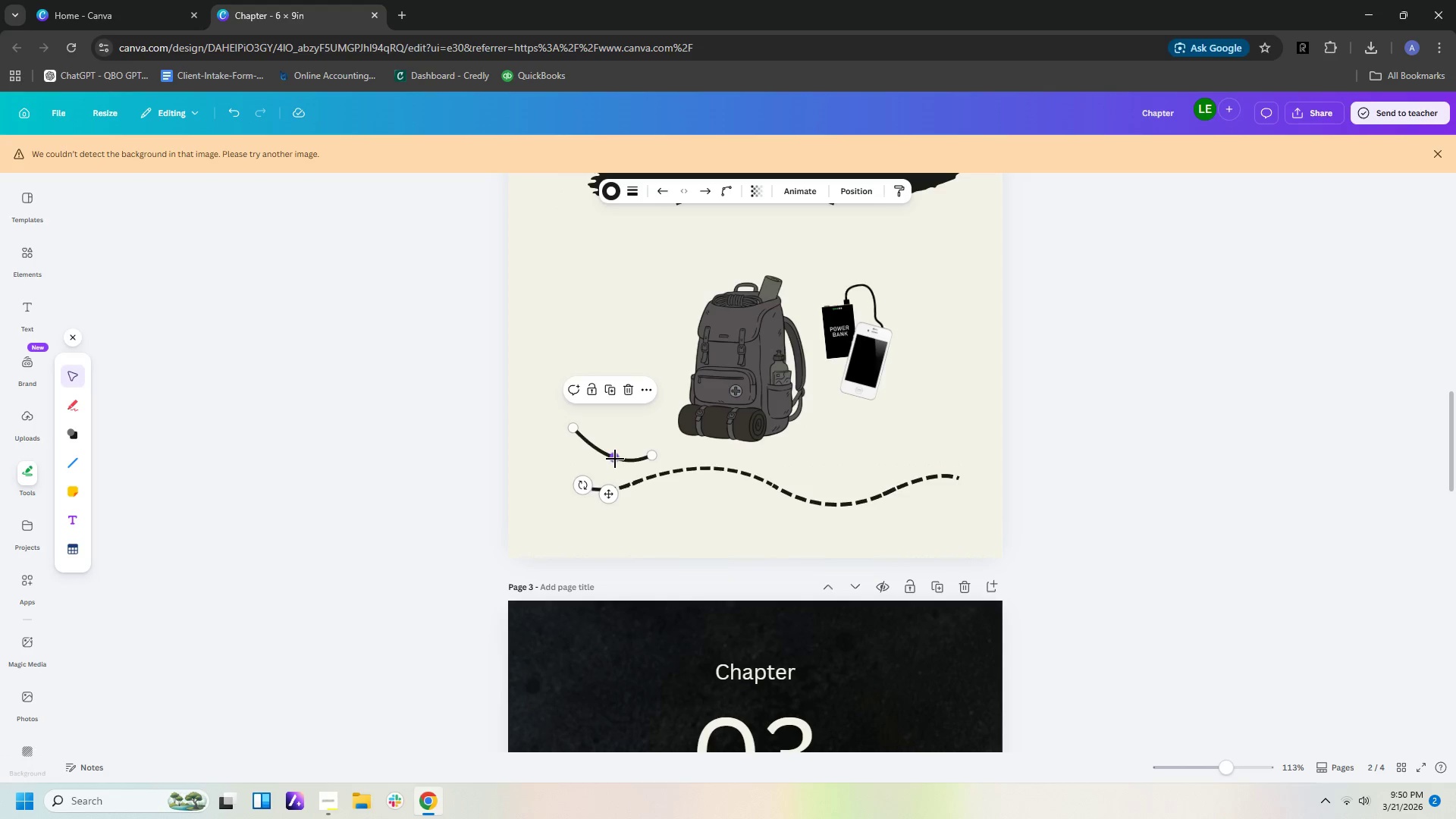 
left_click_drag(start_coordinate=[613, 459], to_coordinate=[601, 454])
 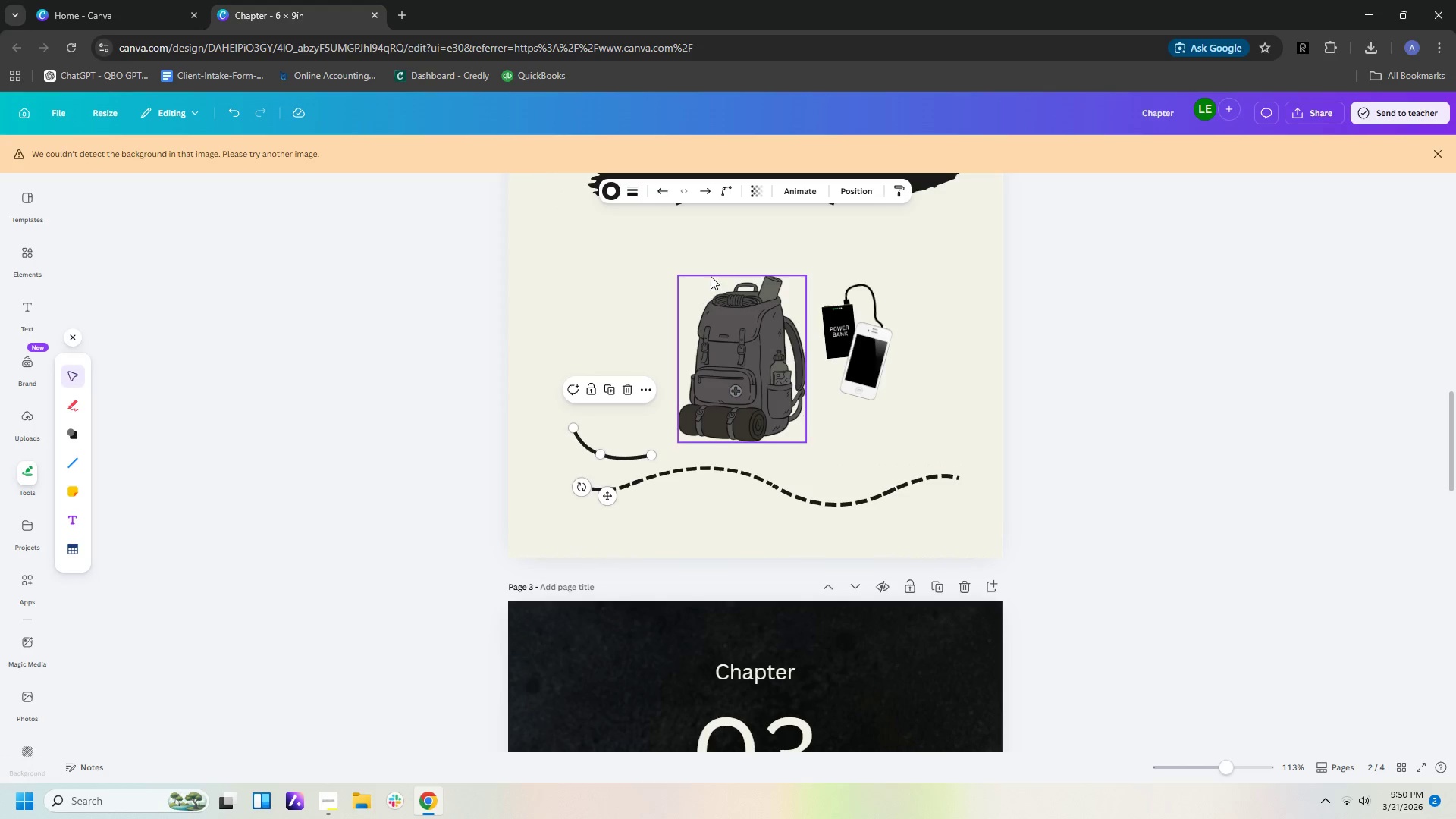 
scroll: coordinate [734, 243], scroll_direction: up, amount: 2.0
 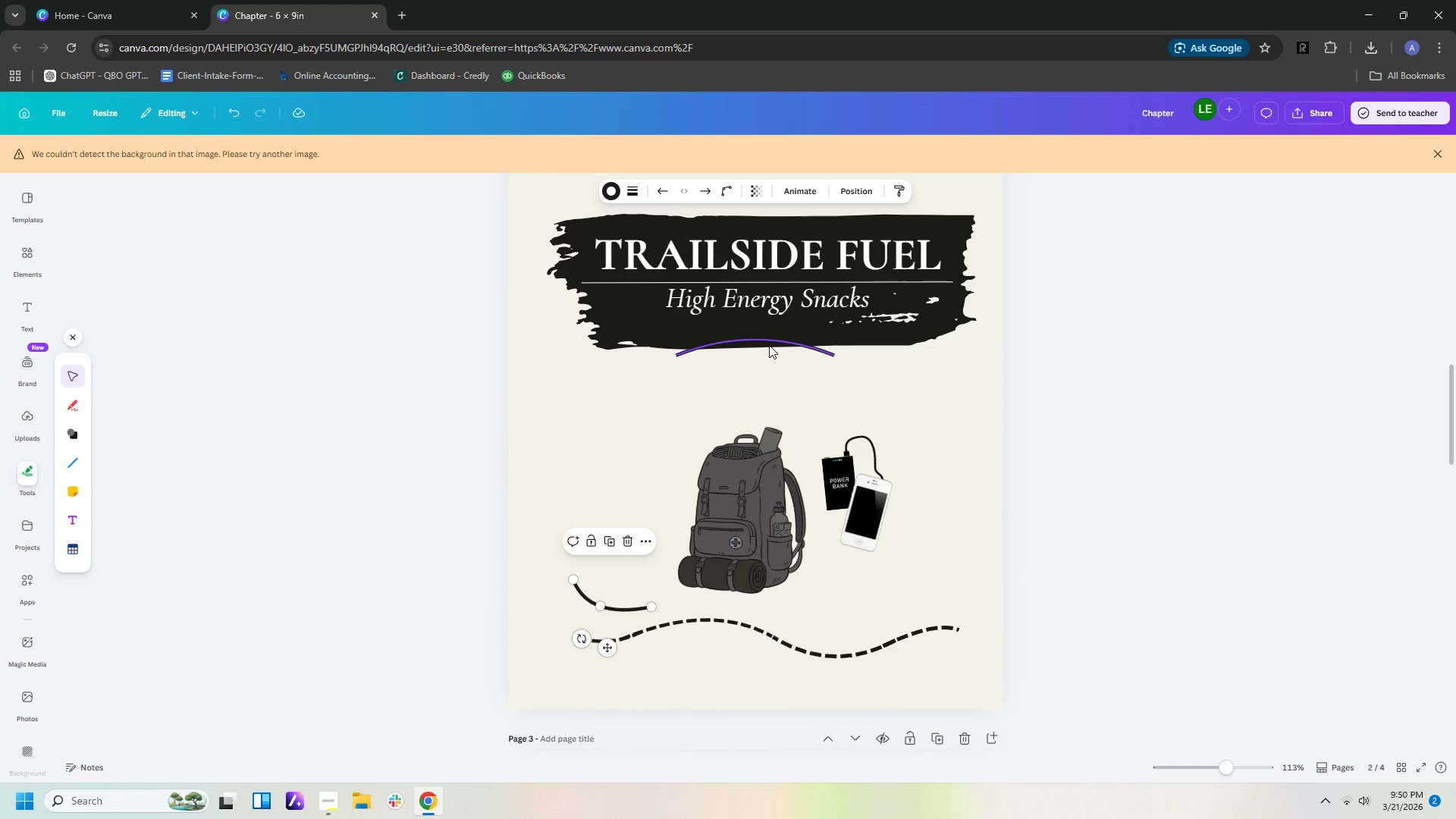 
left_click_drag(start_coordinate=[769, 343], to_coordinate=[581, 548])
 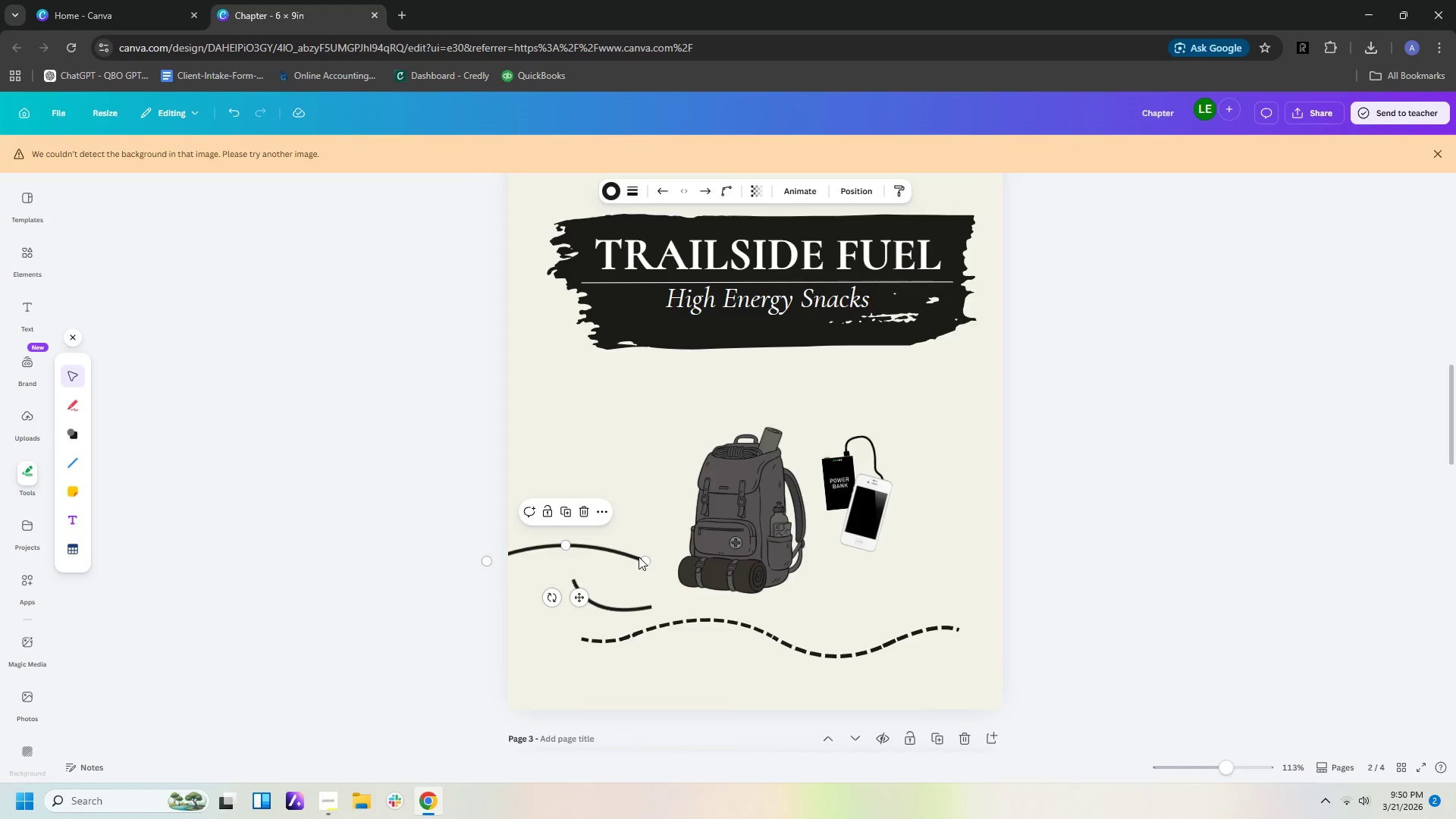 
left_click_drag(start_coordinate=[643, 557], to_coordinate=[573, 581])
 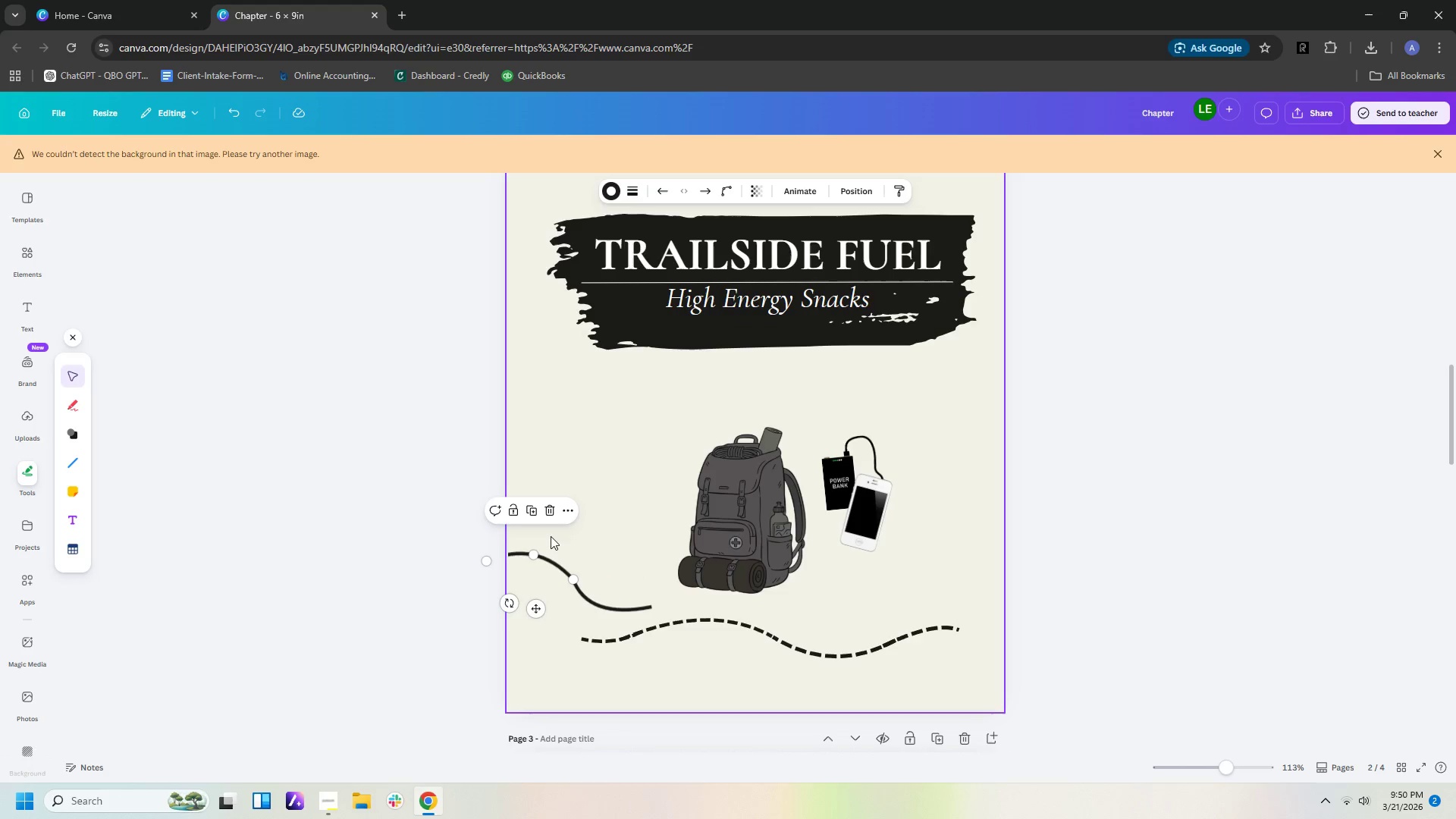 
left_click([576, 536])
 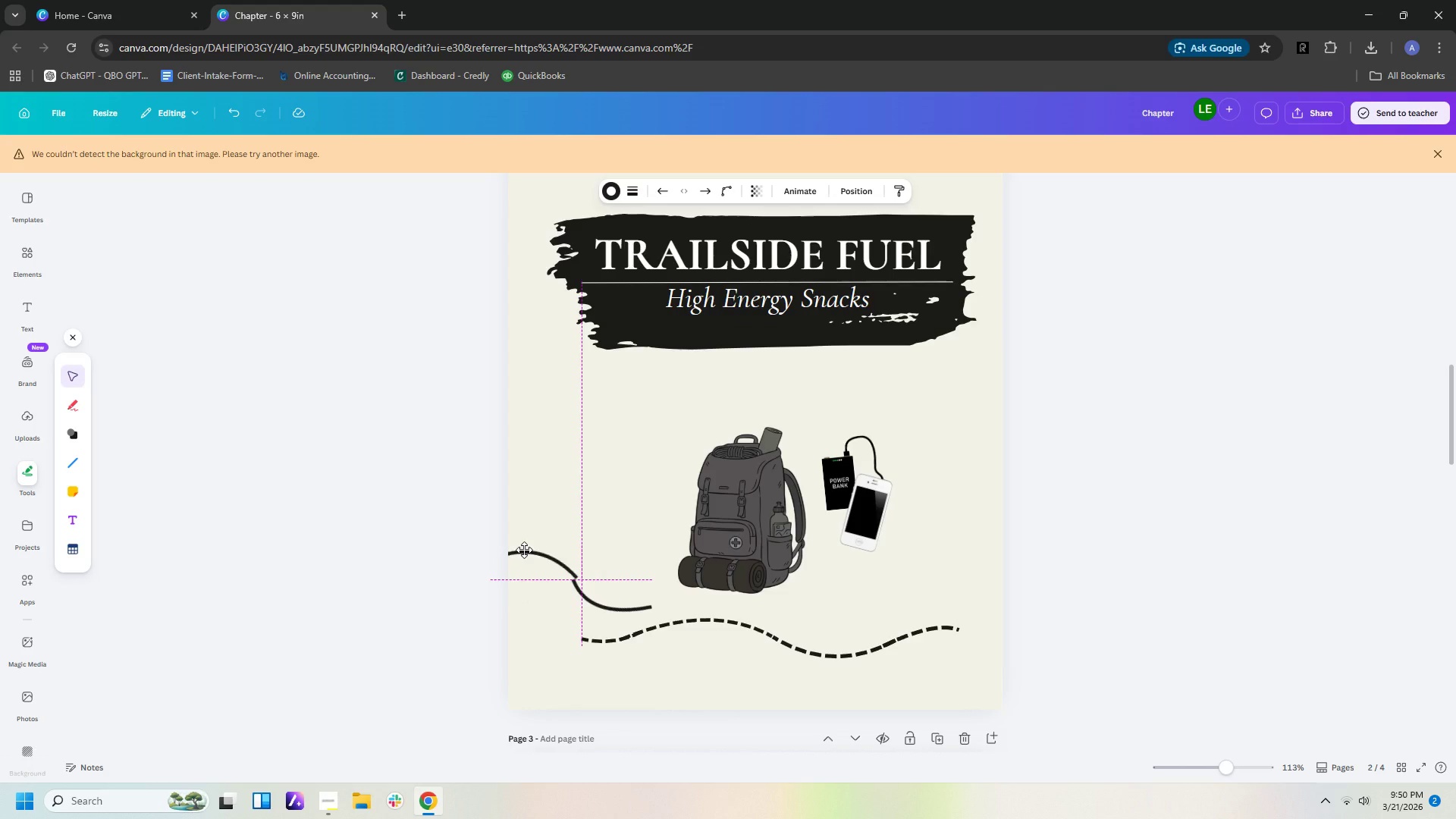 
left_click_drag(start_coordinate=[539, 554], to_coordinate=[551, 551])
 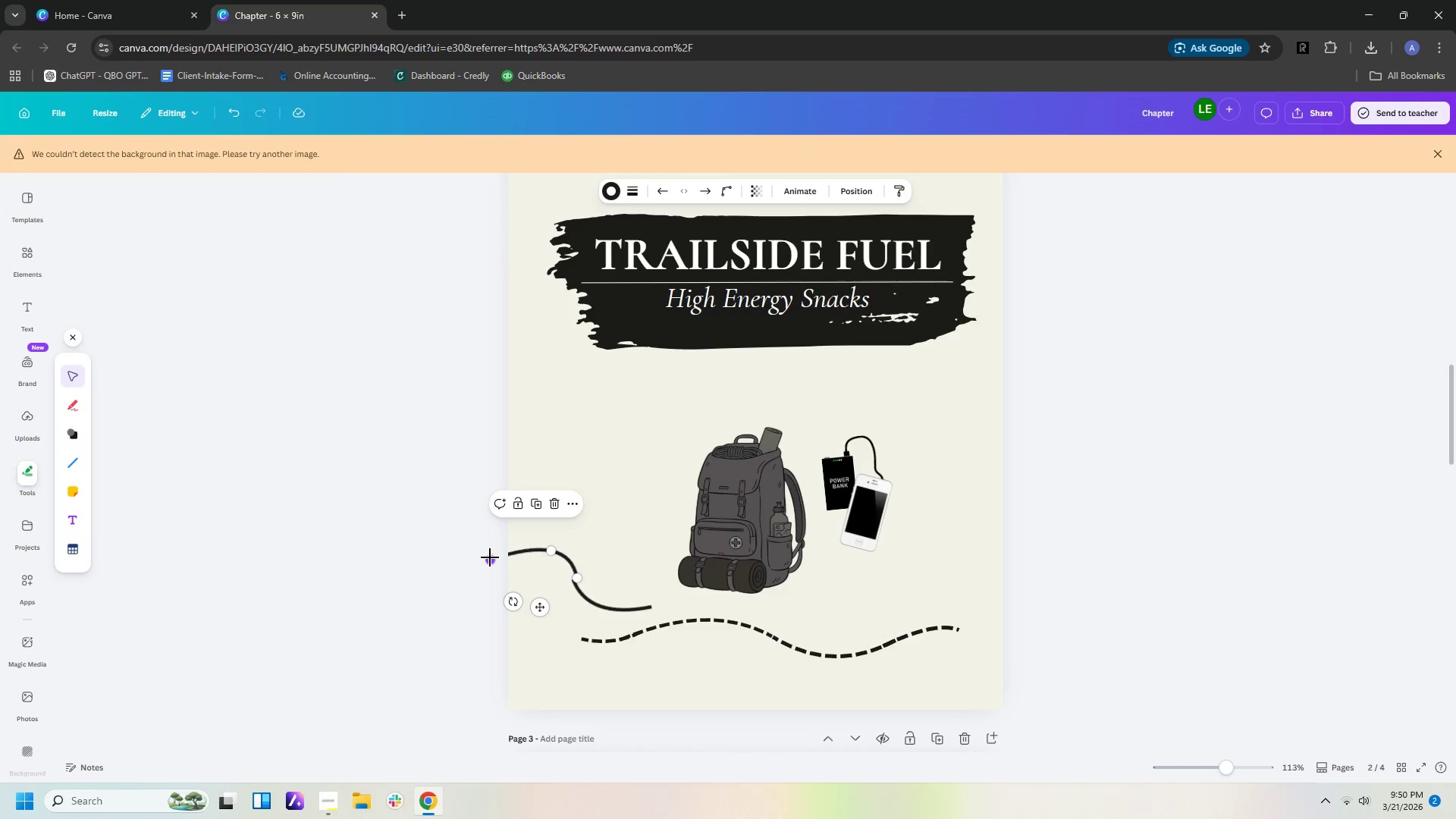 
left_click_drag(start_coordinate=[490, 558], to_coordinate=[521, 541])
 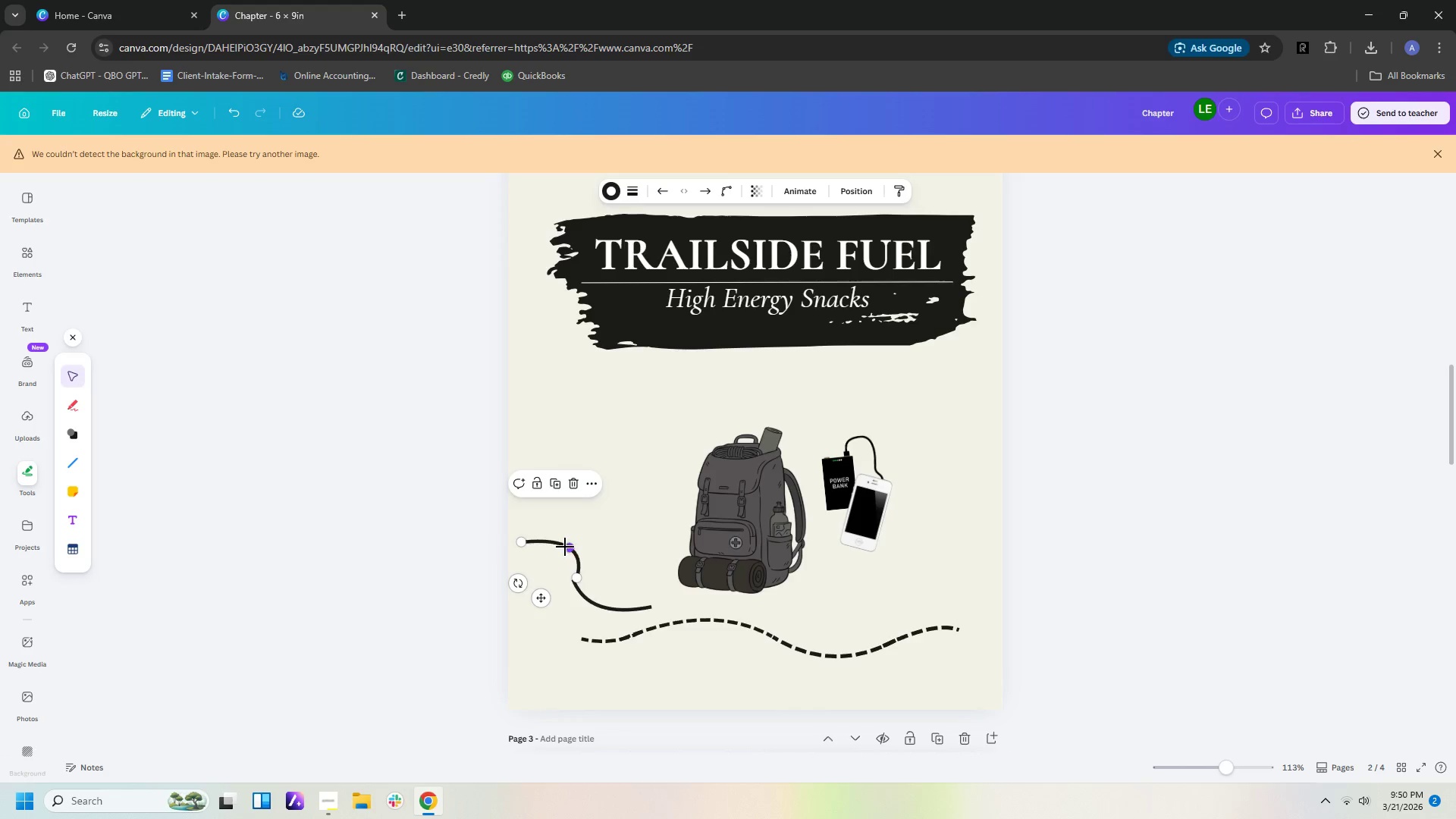 
left_click_drag(start_coordinate=[568, 547], to_coordinate=[560, 554])
 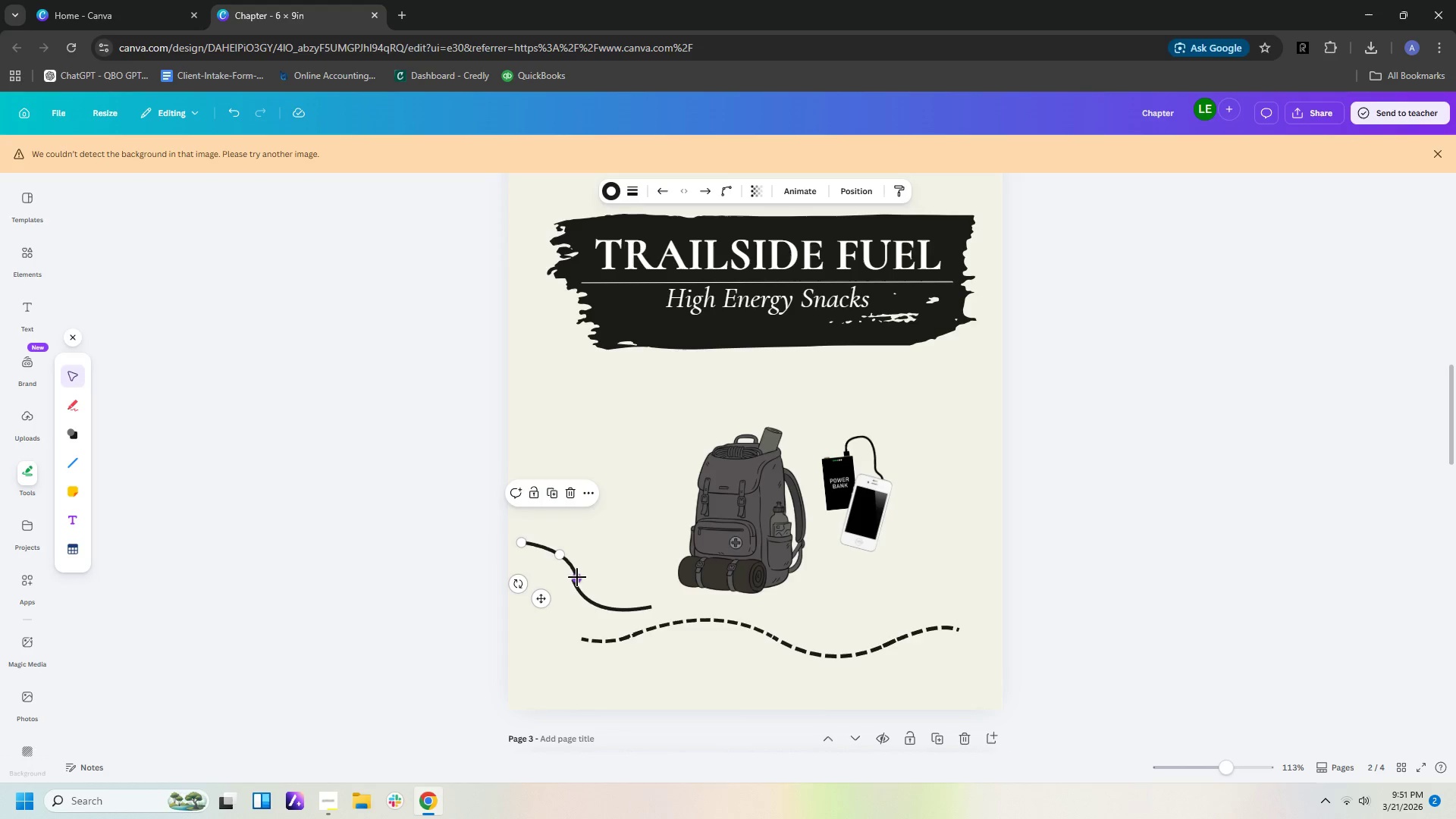 
left_click_drag(start_coordinate=[577, 576], to_coordinate=[574, 580])
 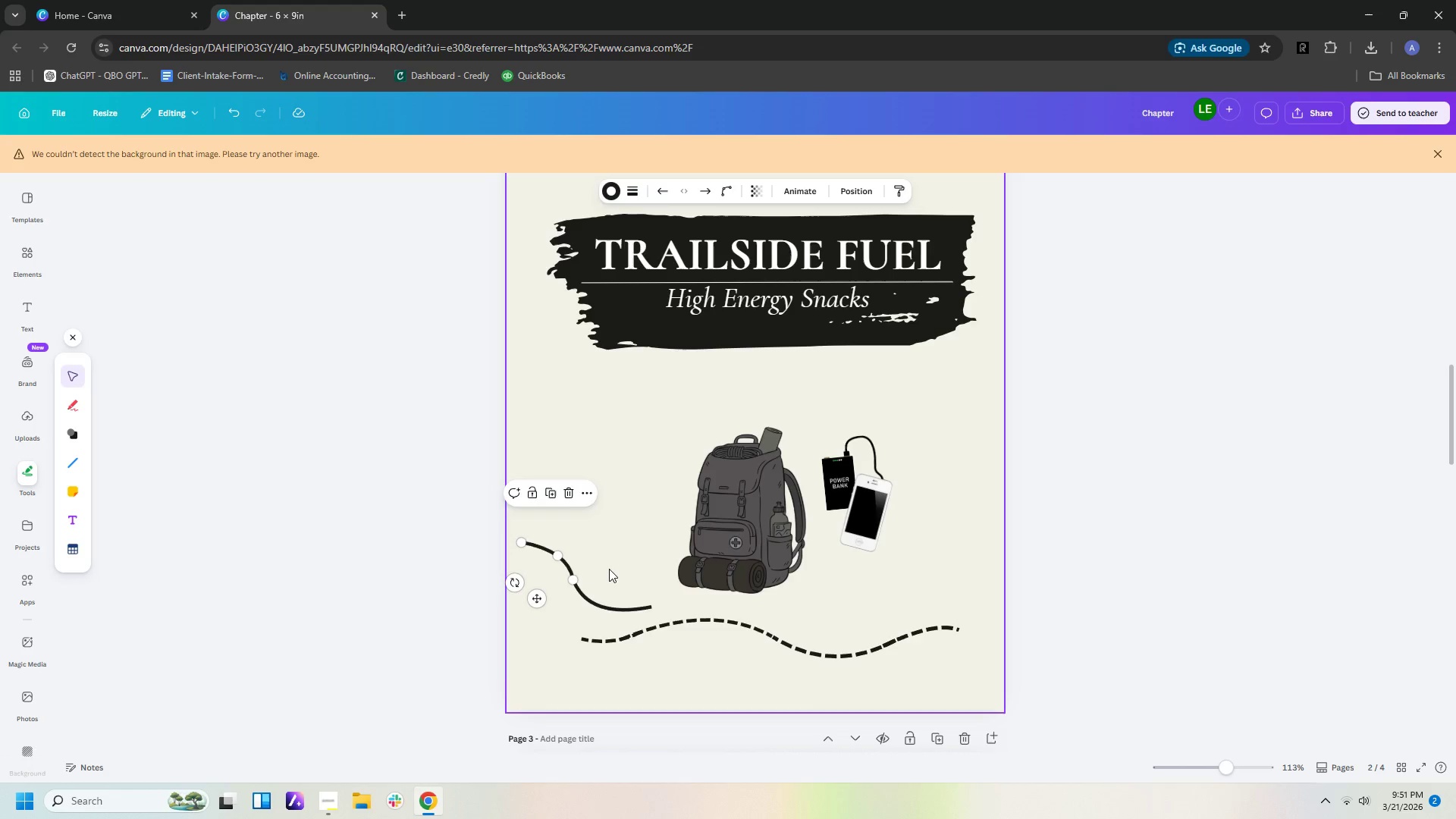 
left_click([609, 569])
 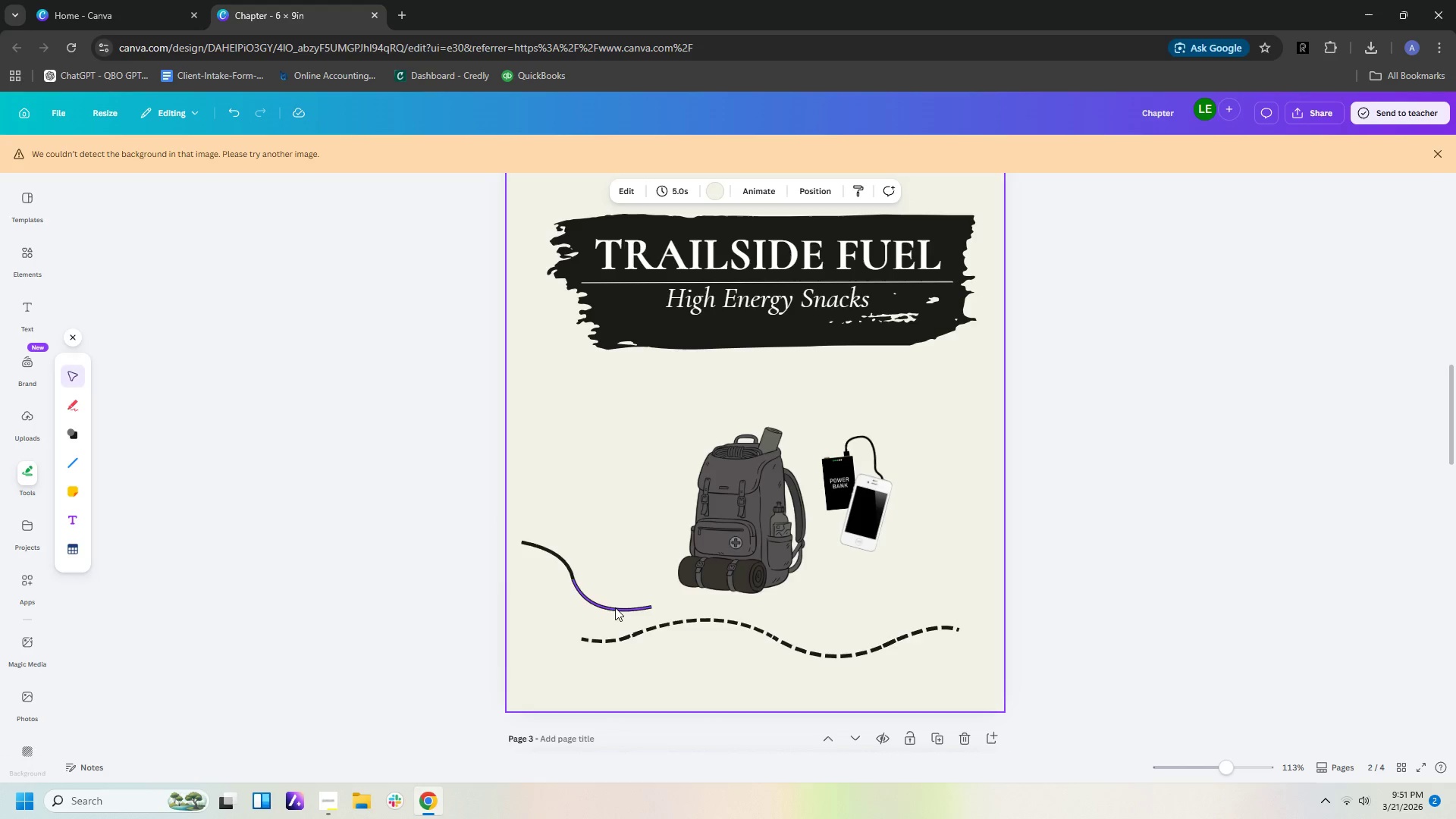 
left_click([648, 605])
 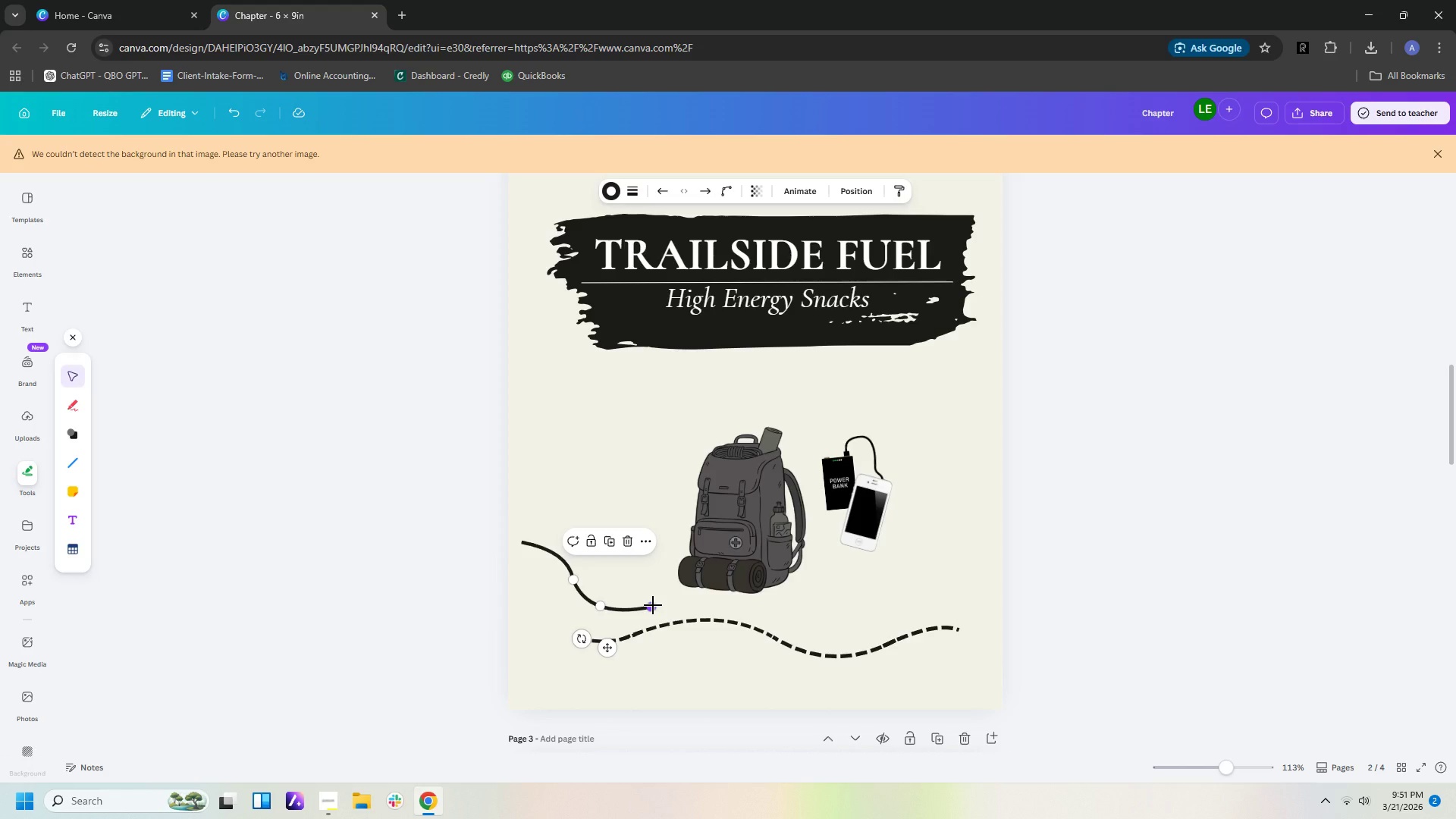 
left_click_drag(start_coordinate=[653, 605], to_coordinate=[633, 611])
 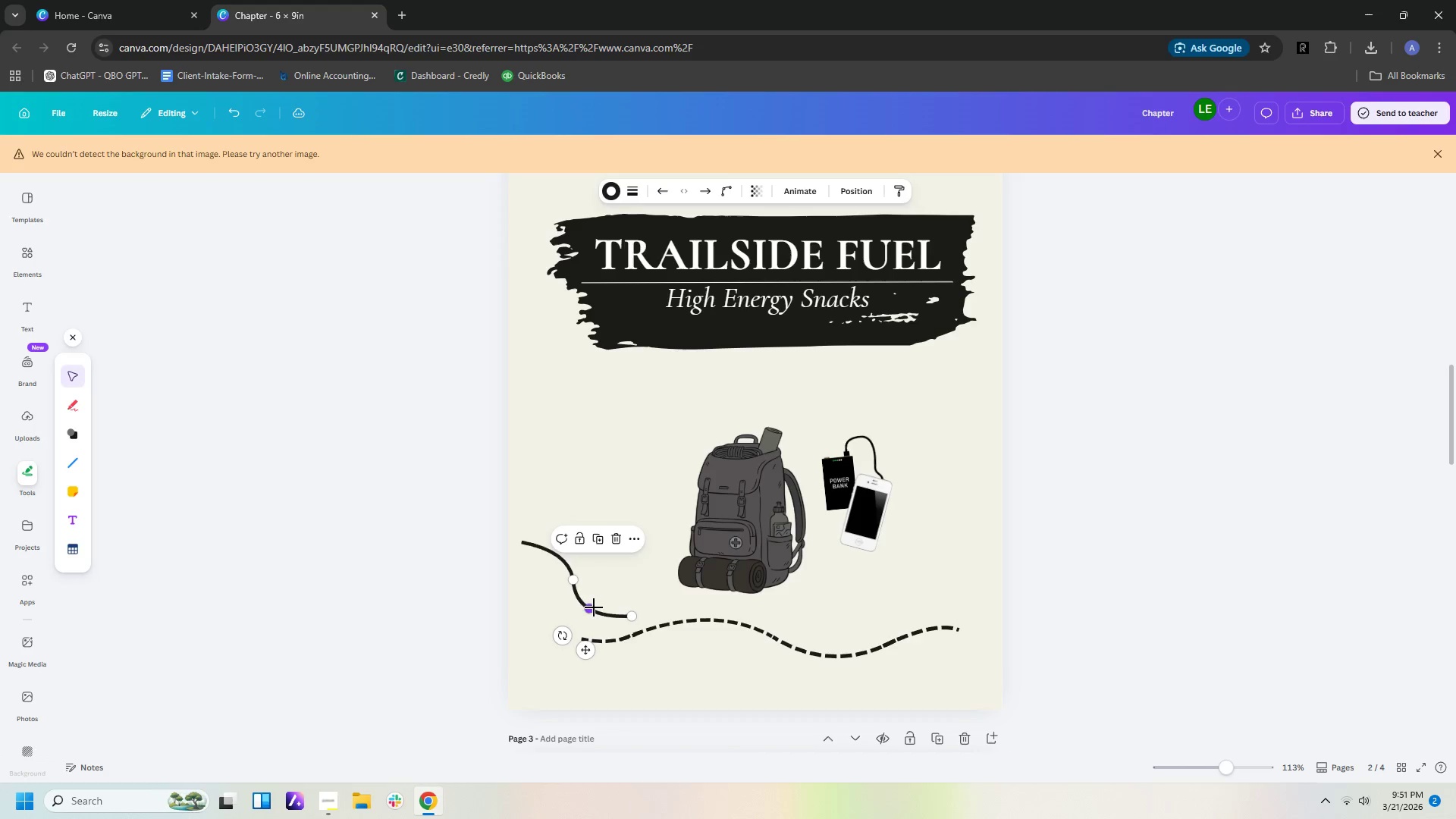 
left_click_drag(start_coordinate=[592, 607], to_coordinate=[598, 603])
 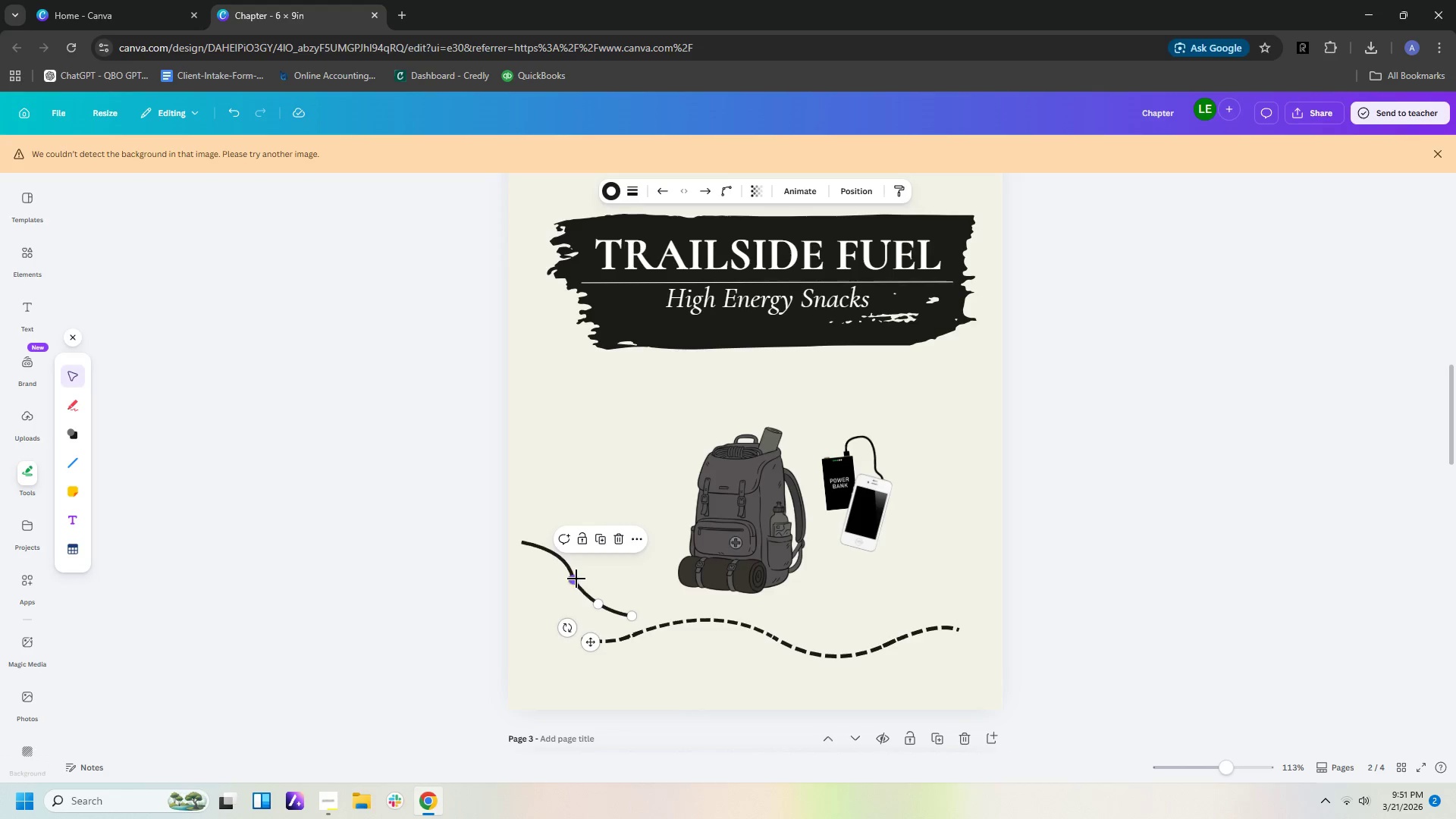 
left_click_drag(start_coordinate=[576, 578], to_coordinate=[575, 573])
 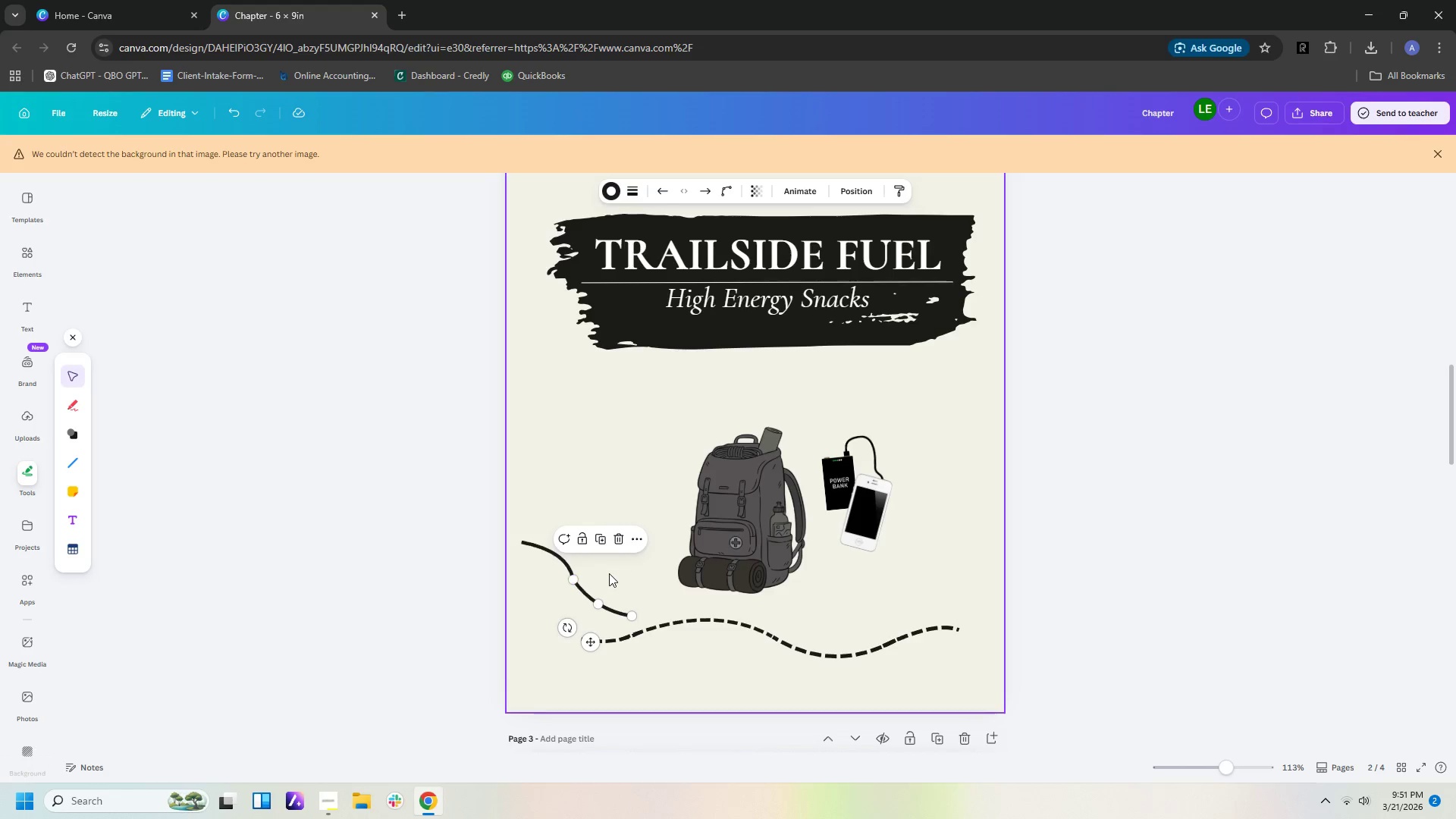 
left_click([609, 573])
 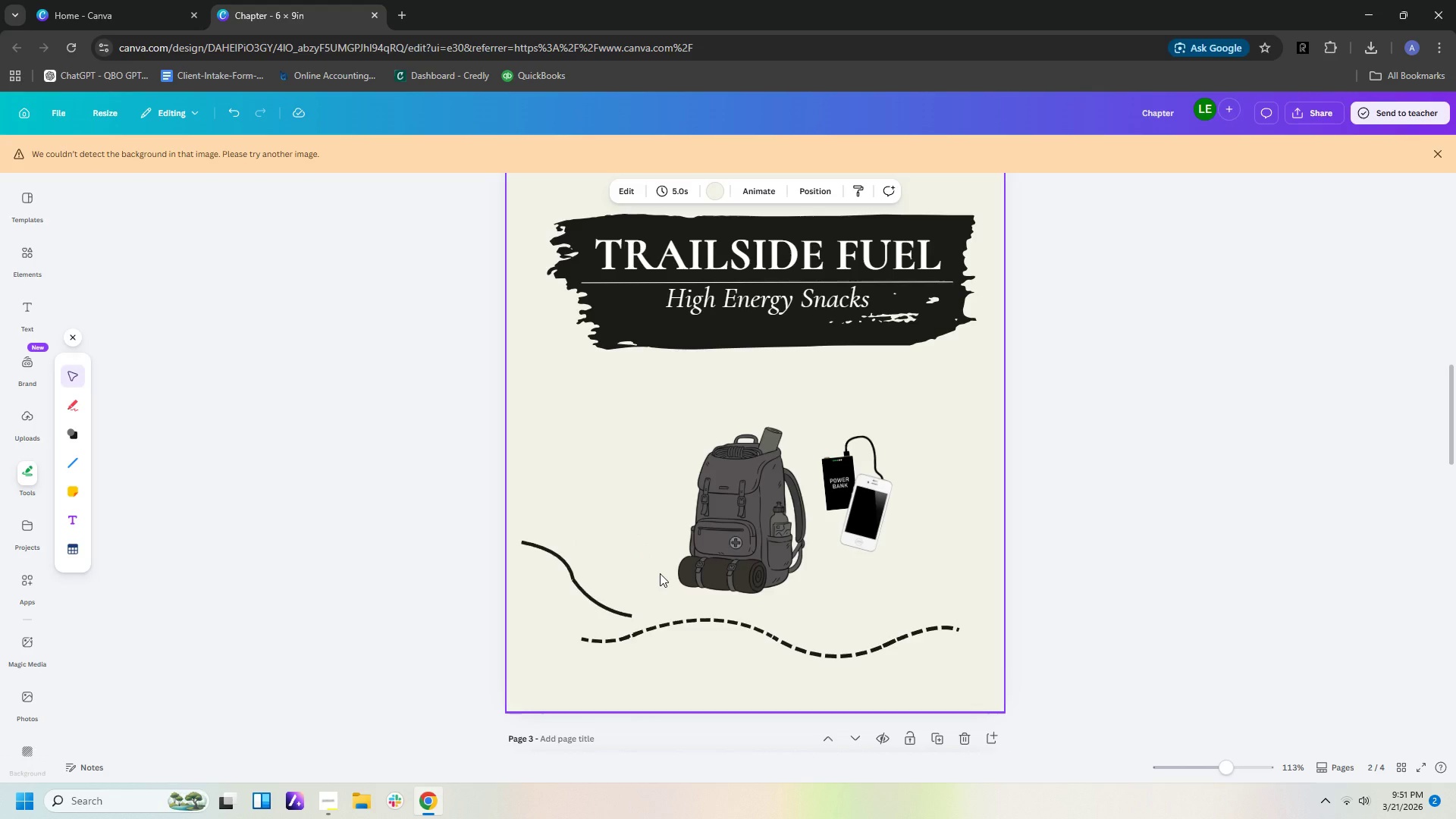 
left_click([554, 556])
 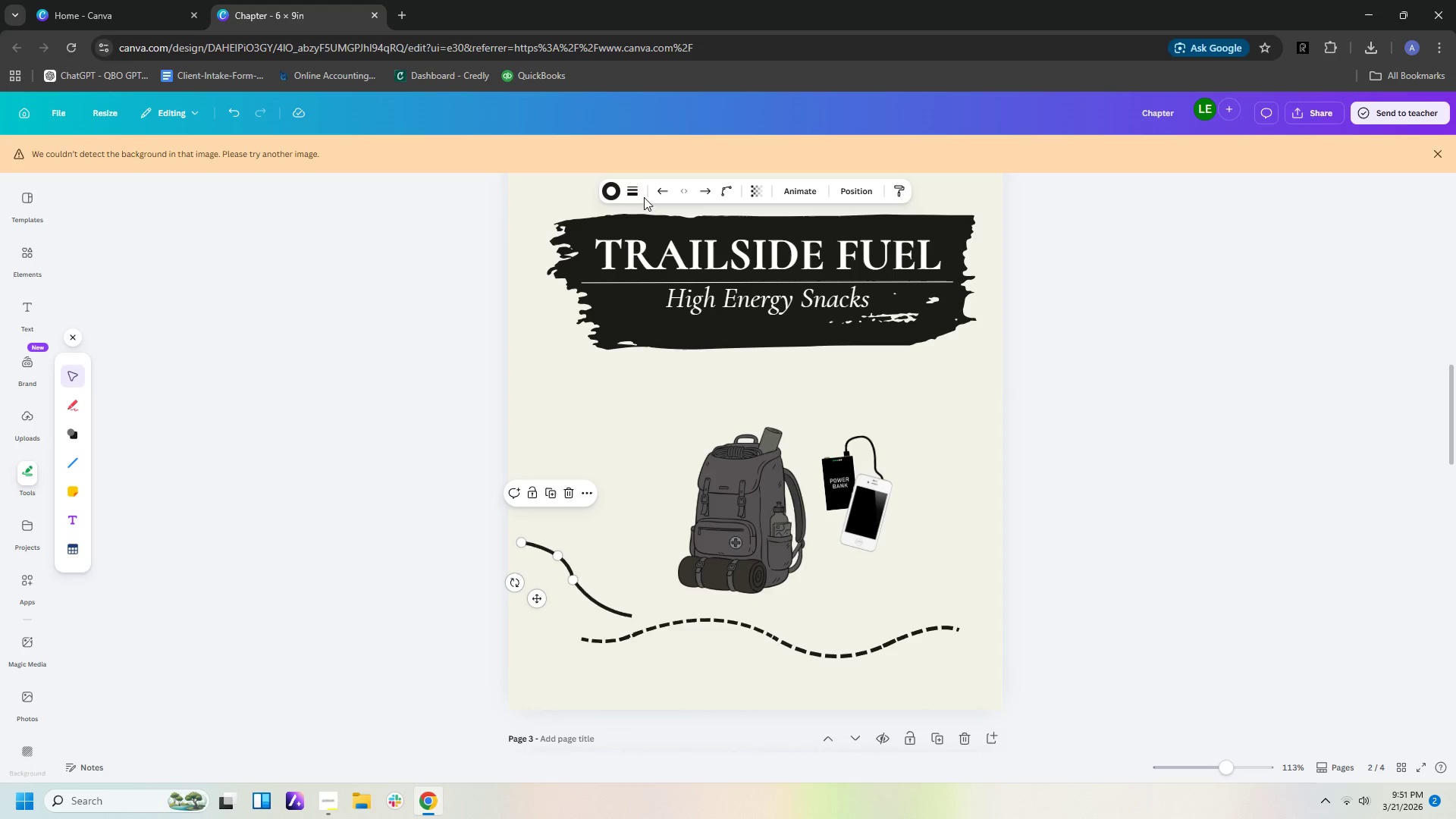 
left_click([628, 196])
 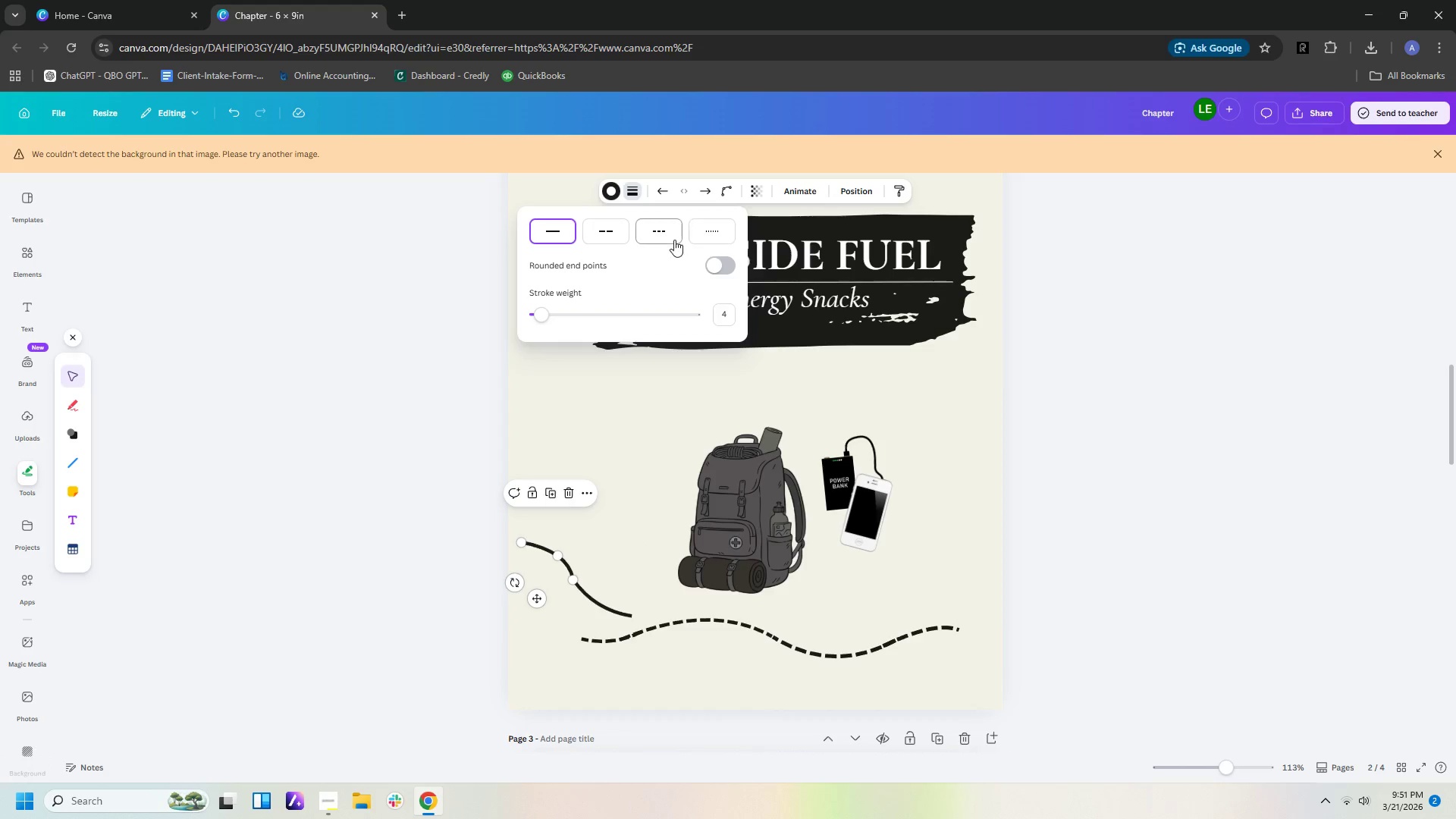 
left_click([663, 239])
 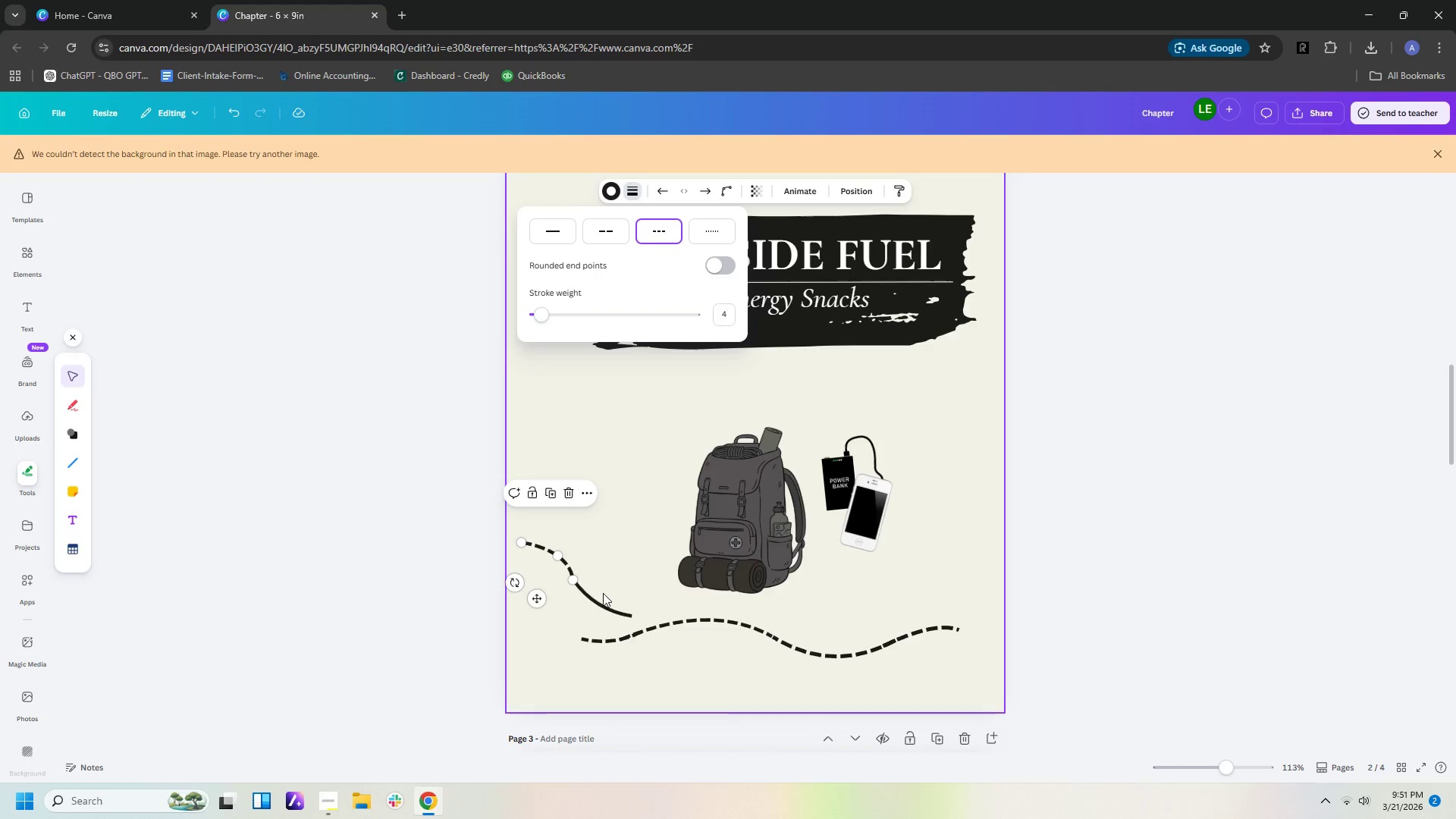 
left_click([603, 605])
 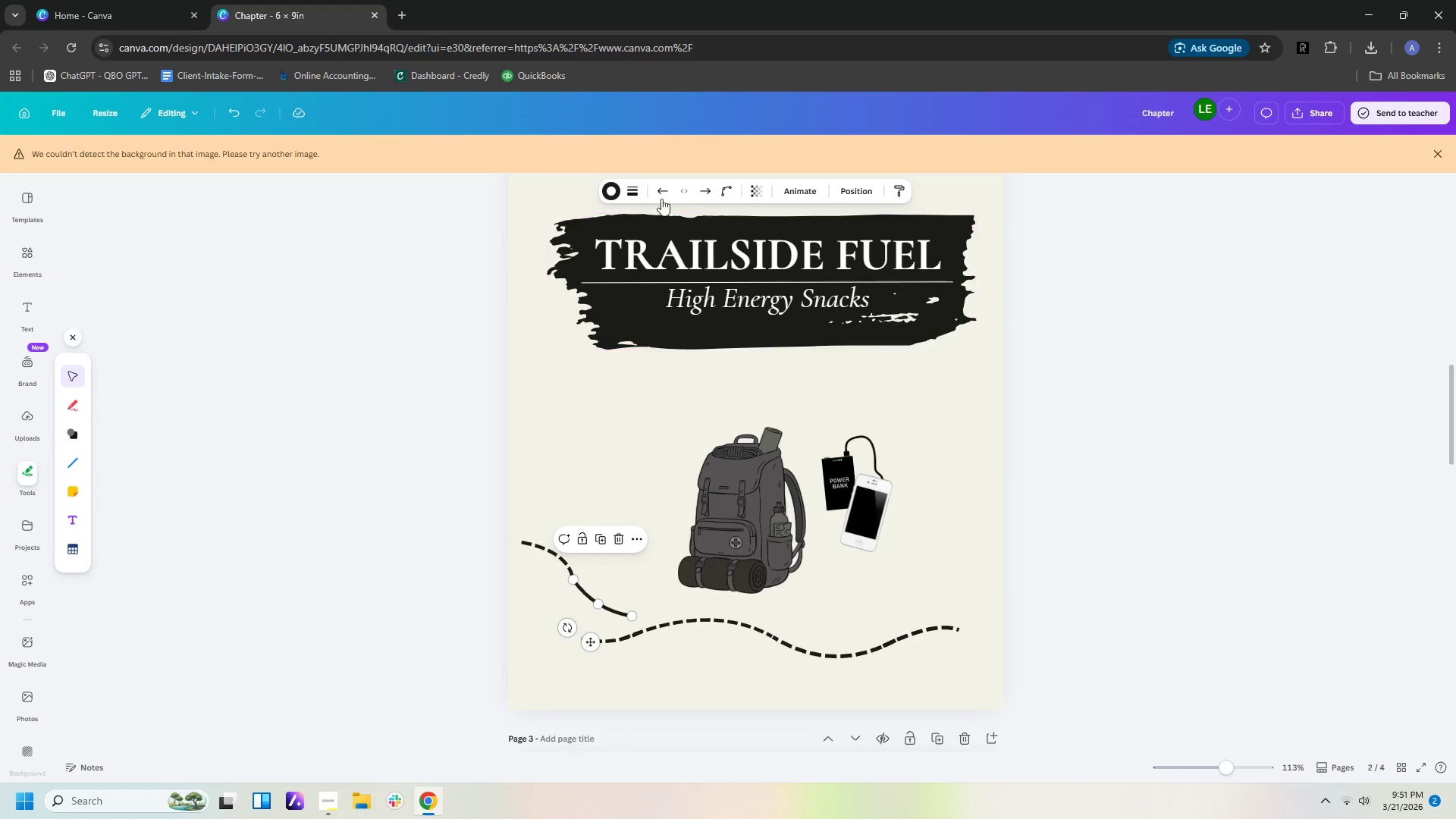 
left_click([632, 196])
 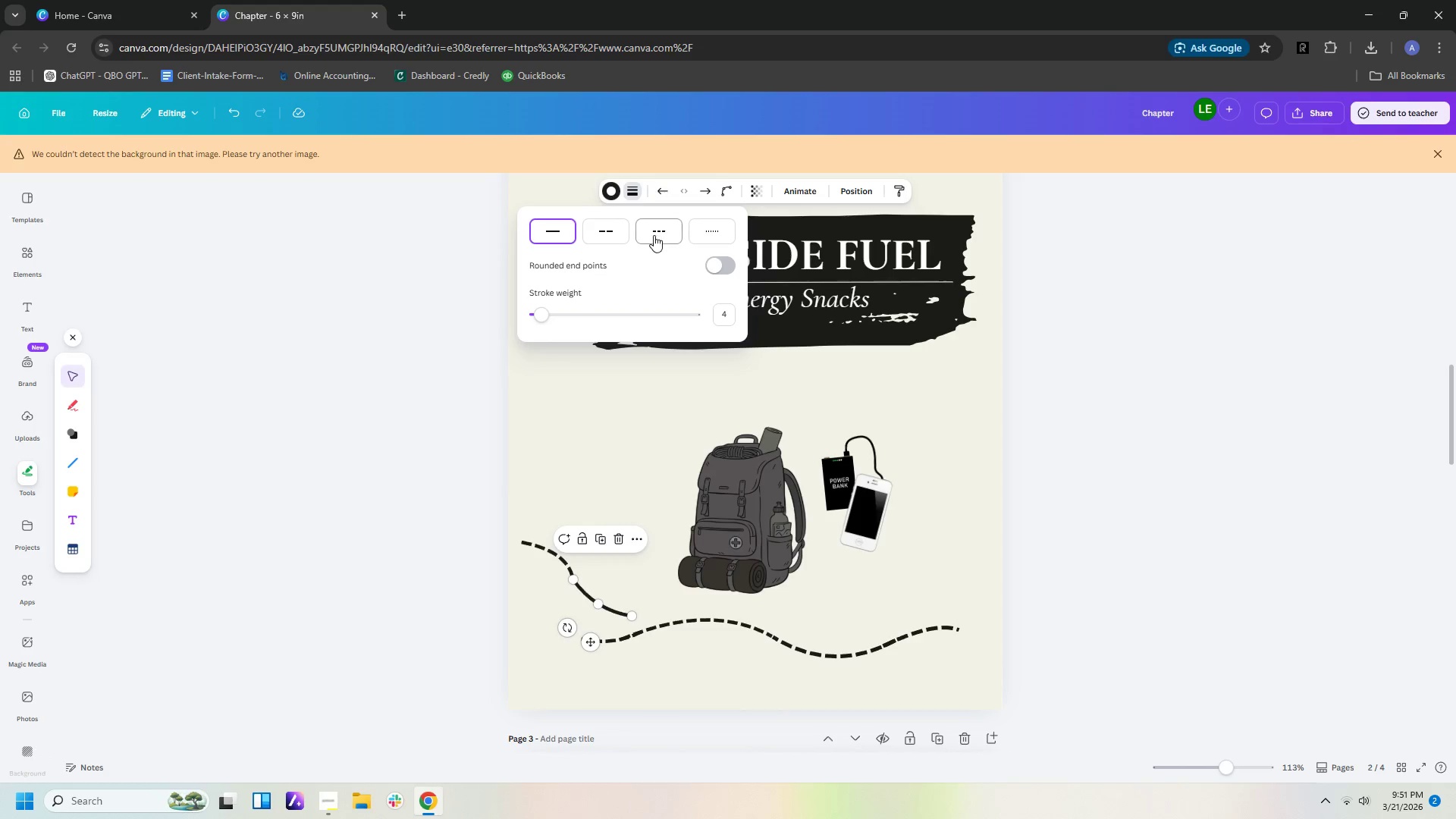 
left_click([654, 235])
 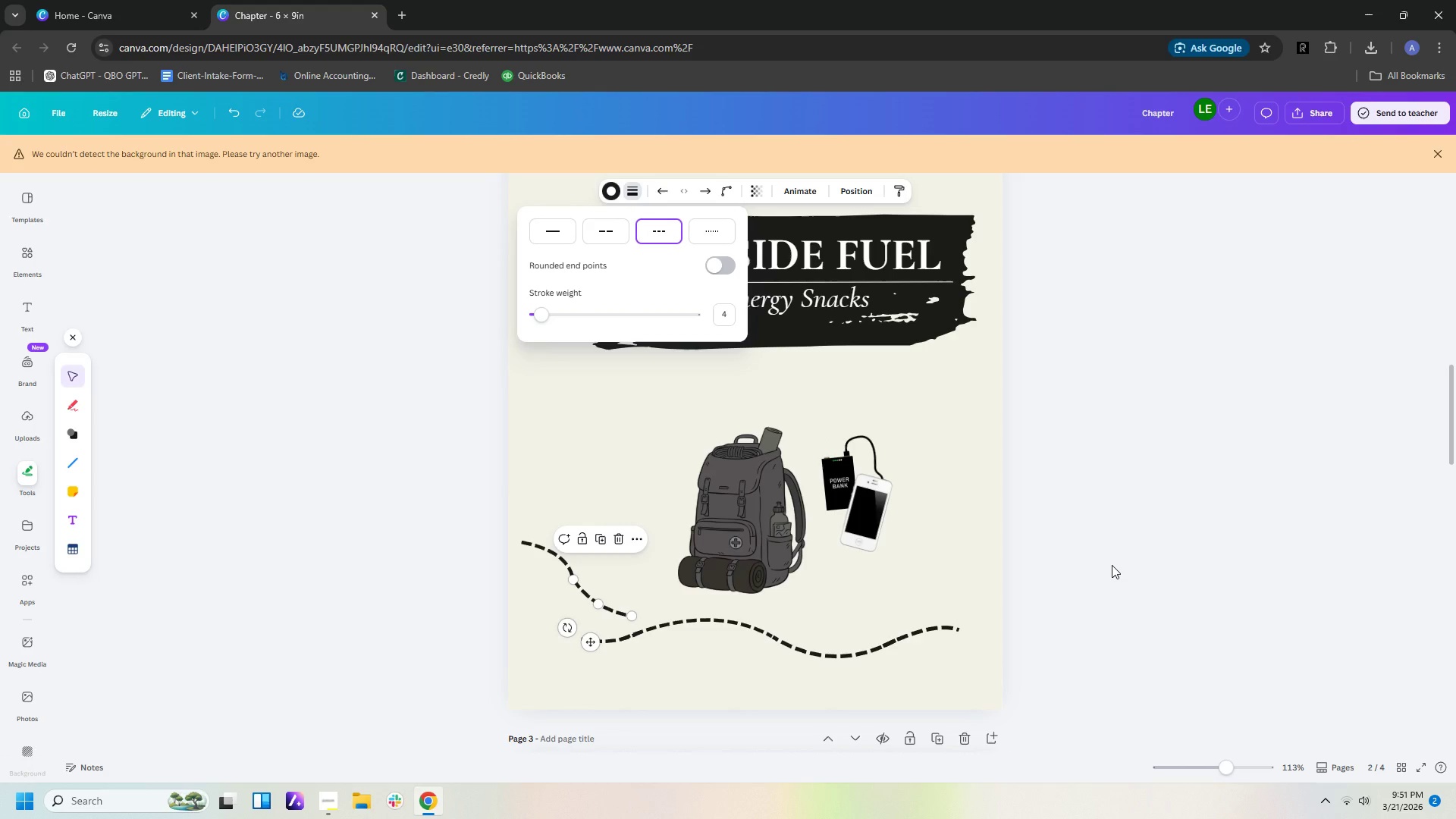 
wait(5.97)
 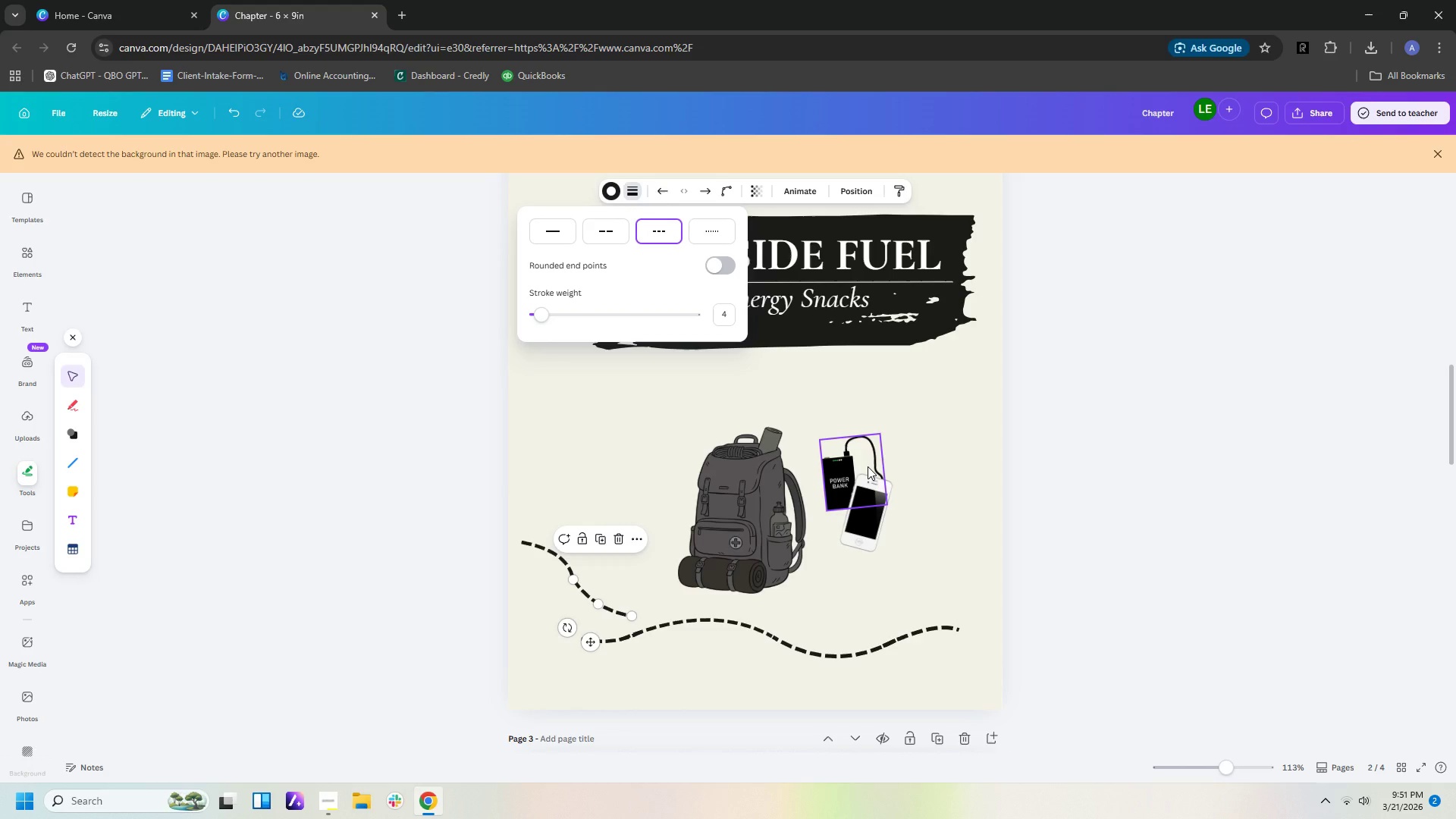 
left_click([1018, 592])
 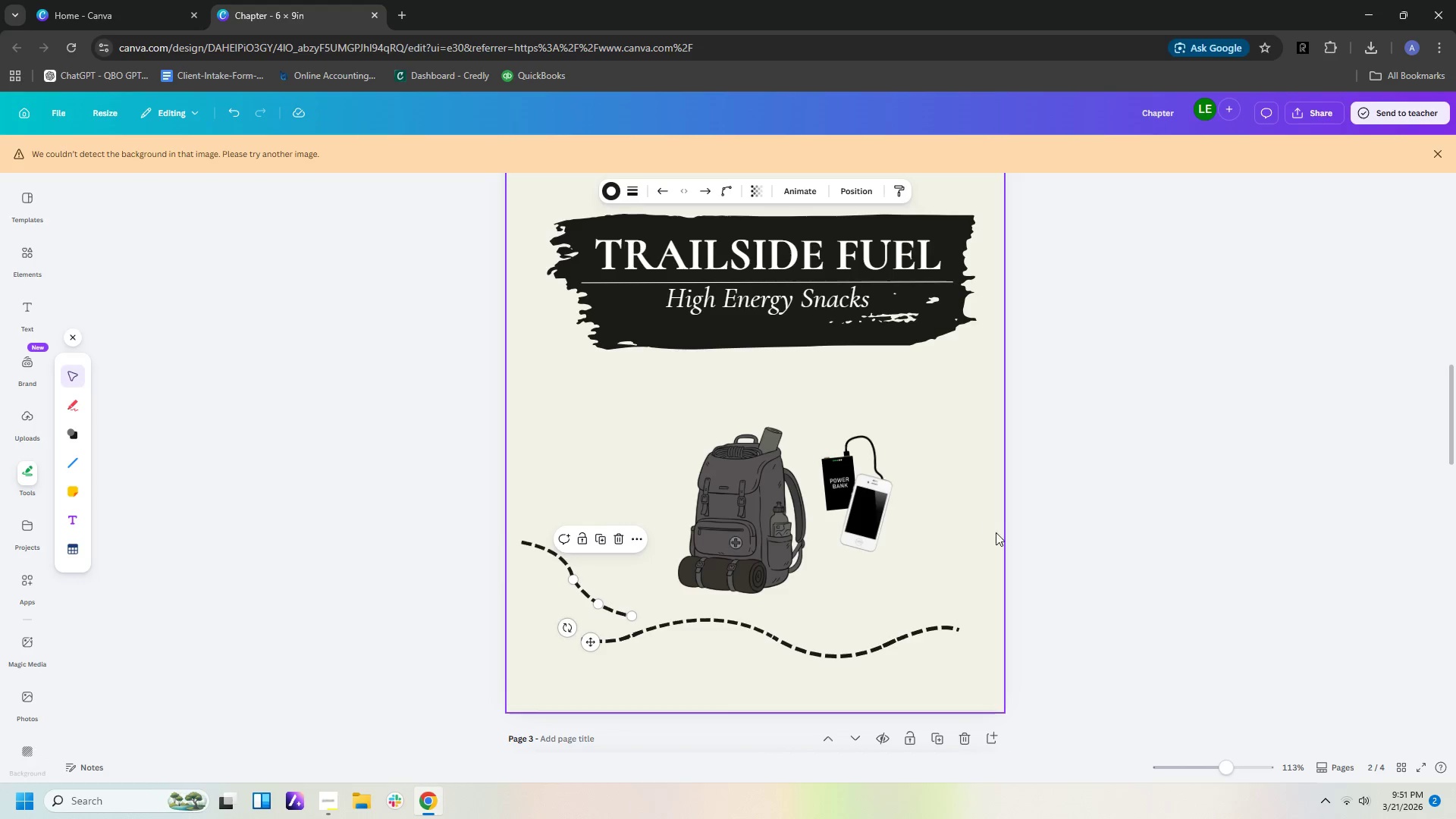 
wait(5.56)
 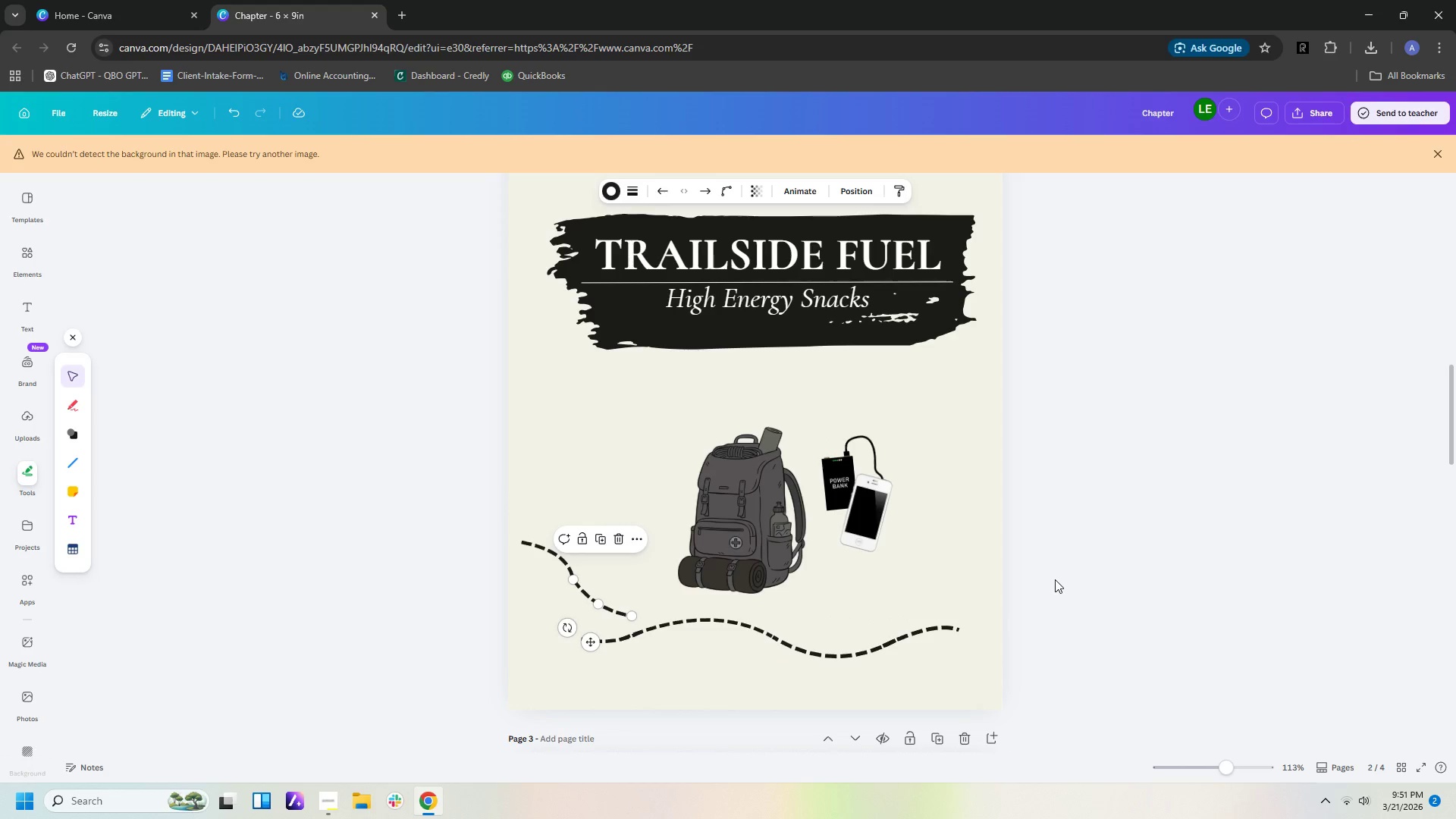 
left_click_drag(start_coordinate=[997, 682], to_coordinate=[478, 461])
 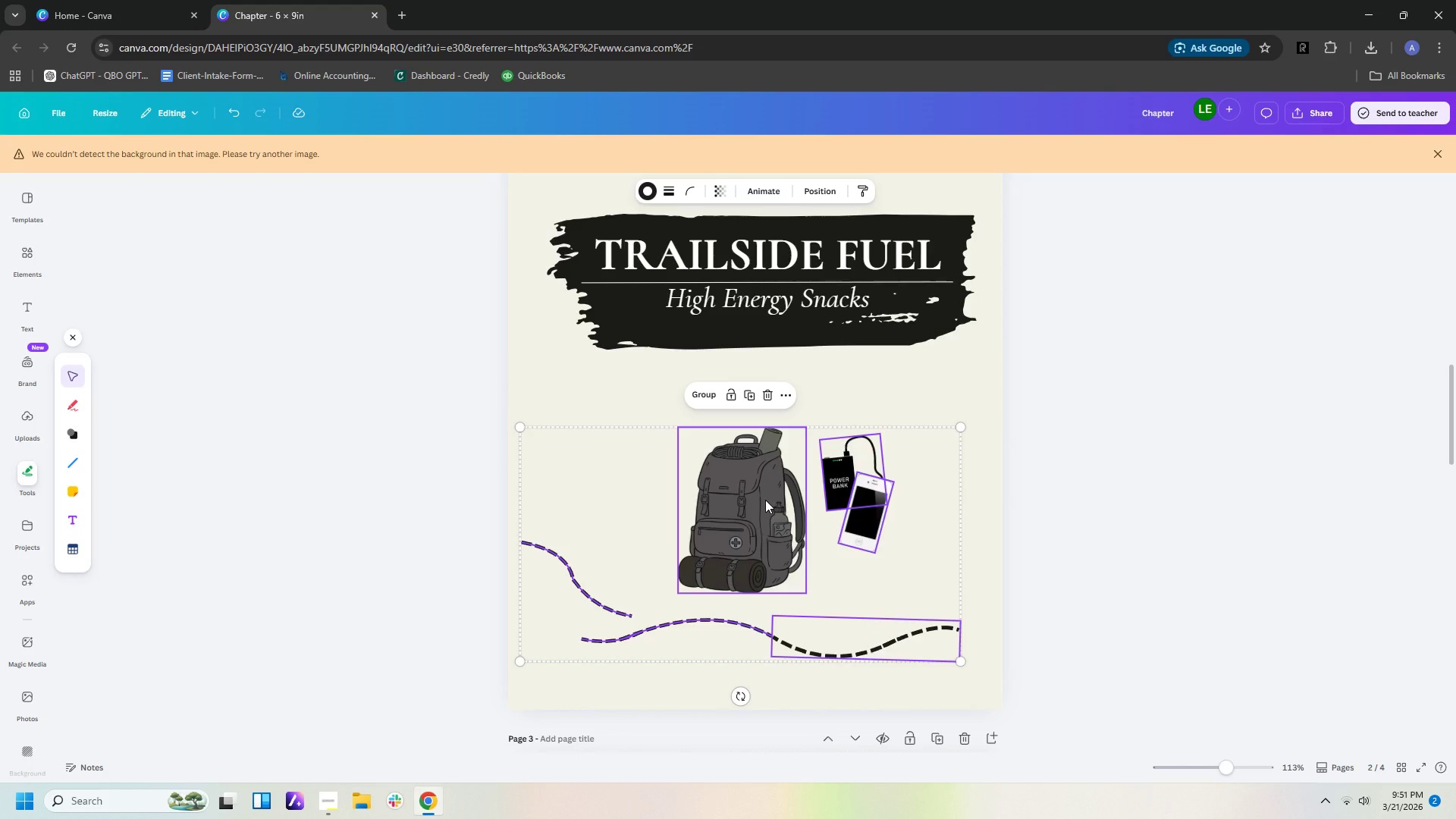 
left_click_drag(start_coordinate=[765, 500], to_coordinate=[771, 461])
 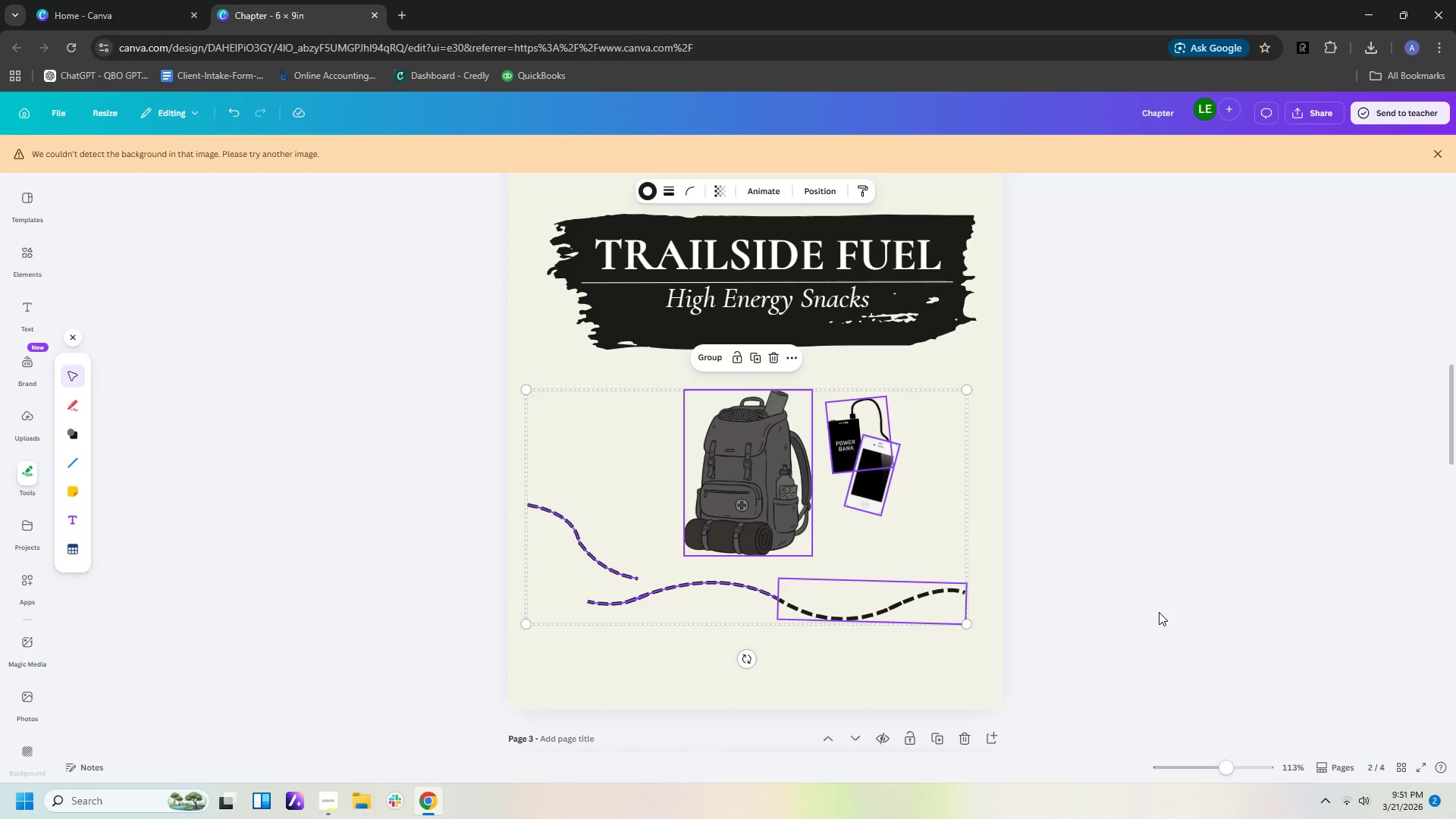 
left_click([1159, 612])
 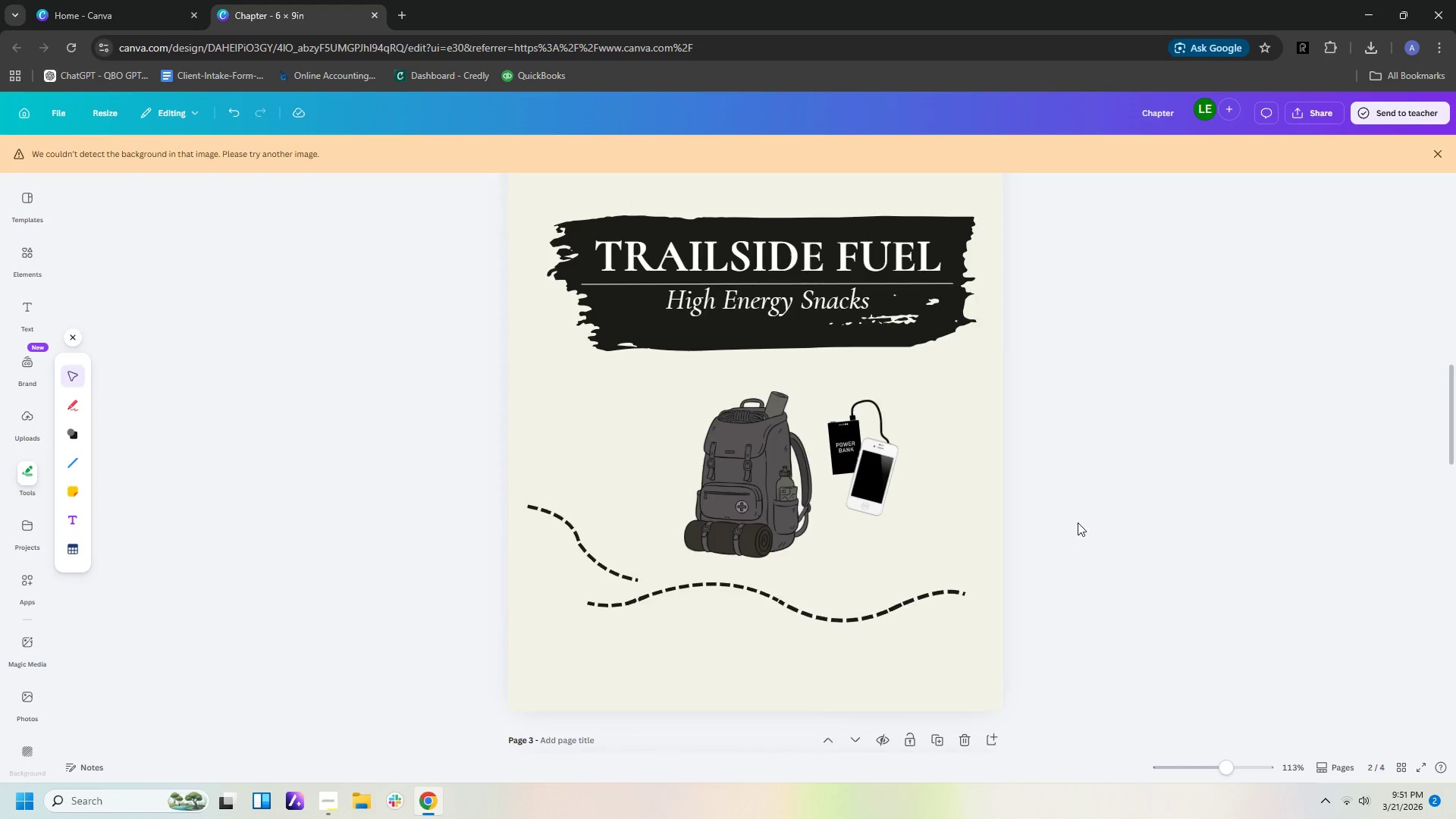 
scroll: coordinate [1078, 517], scroll_direction: up, amount: 13.0
 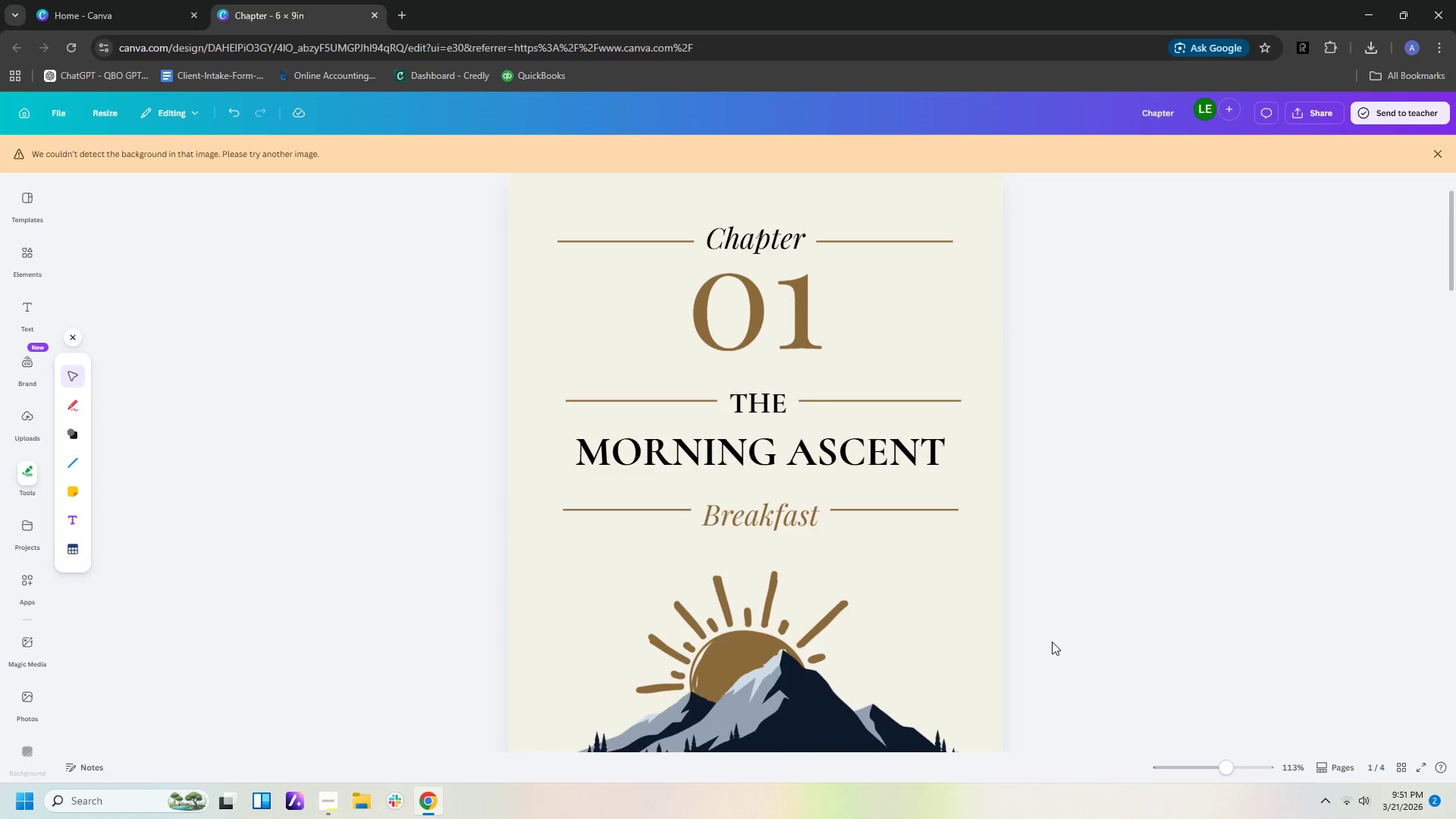 
scroll: coordinate [1052, 632], scroll_direction: down, amount: 5.0
 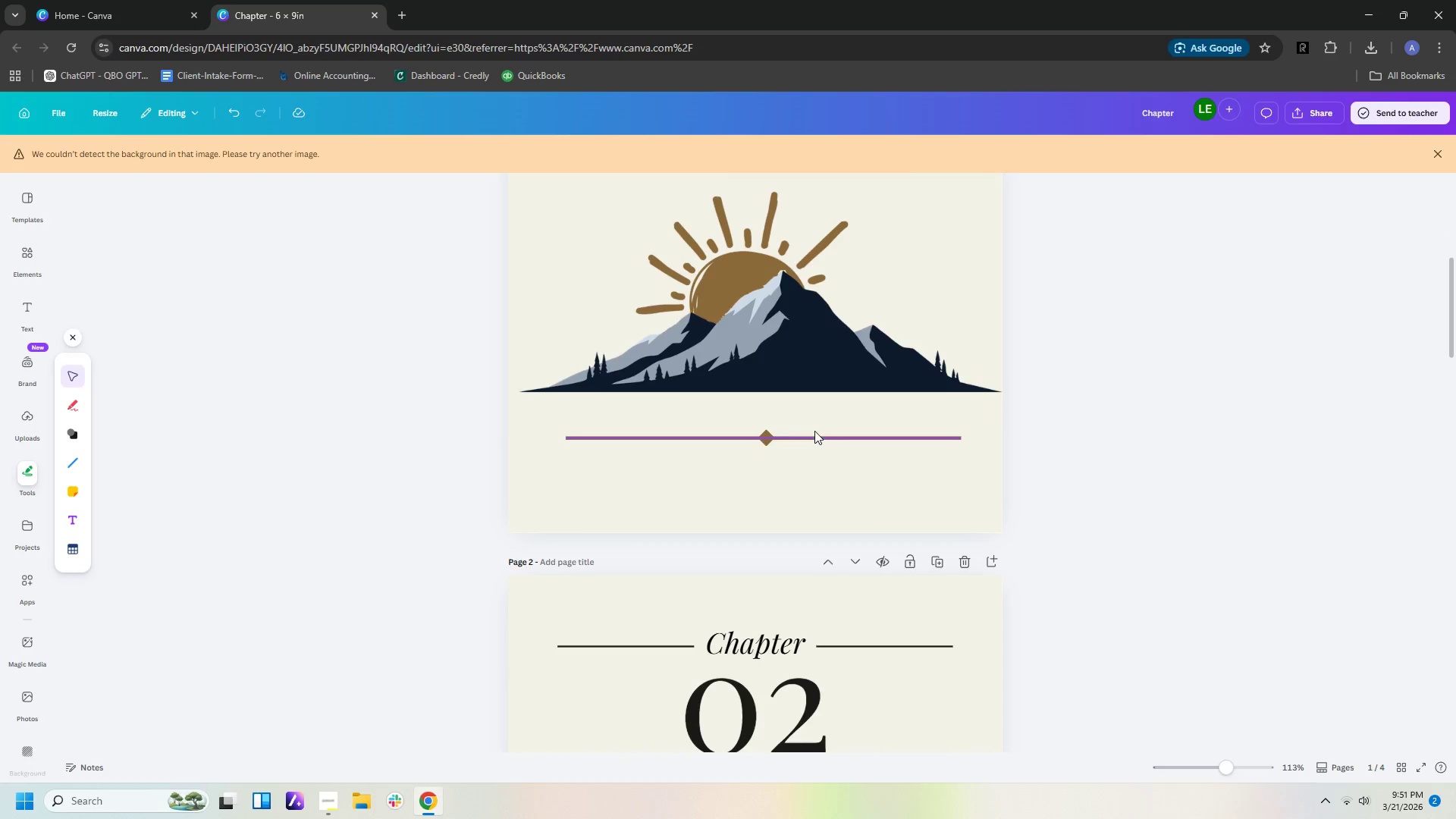 
double_click([893, 467])
 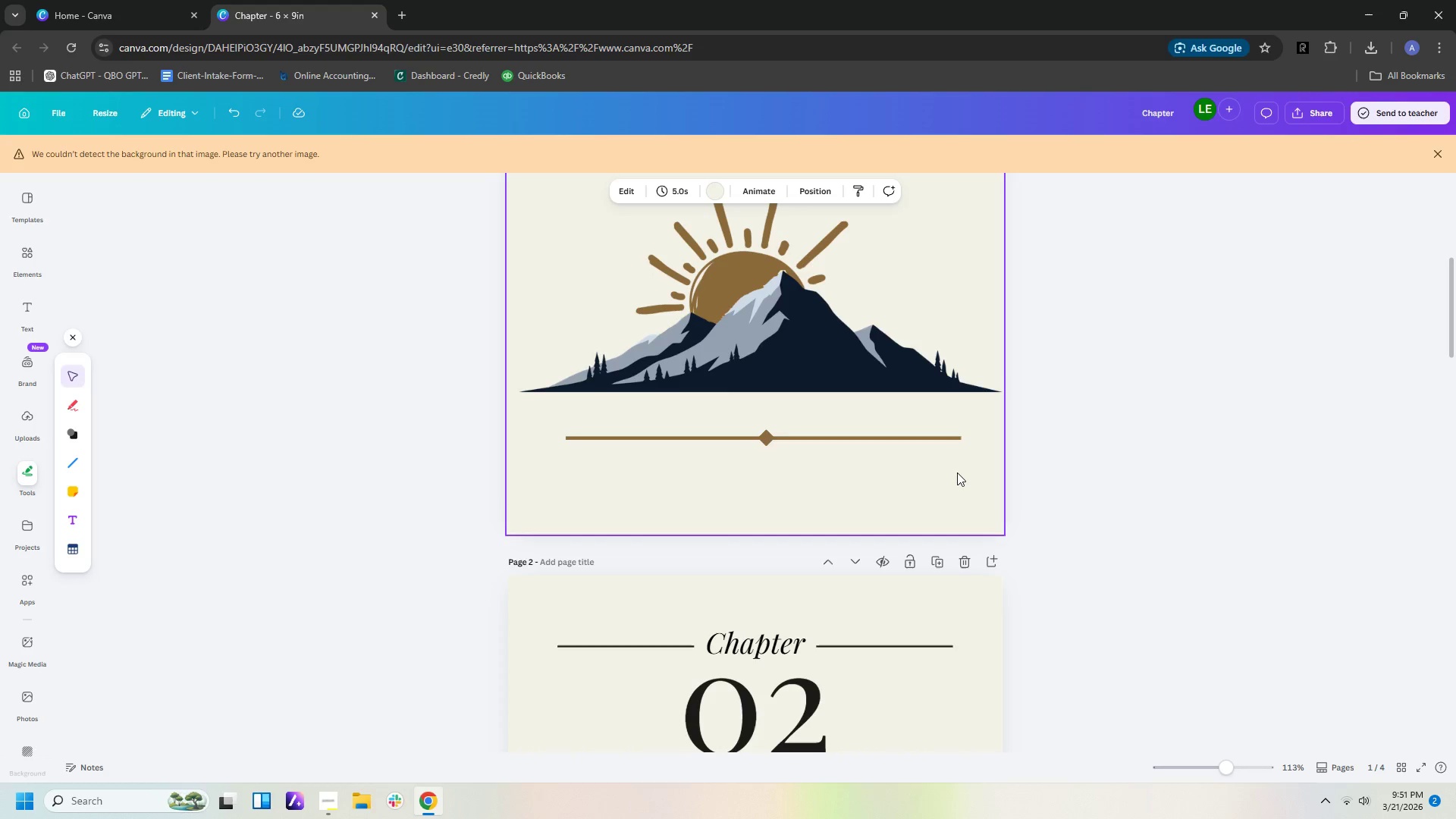 
left_click_drag(start_coordinate=[957, 472], to_coordinate=[653, 418])
 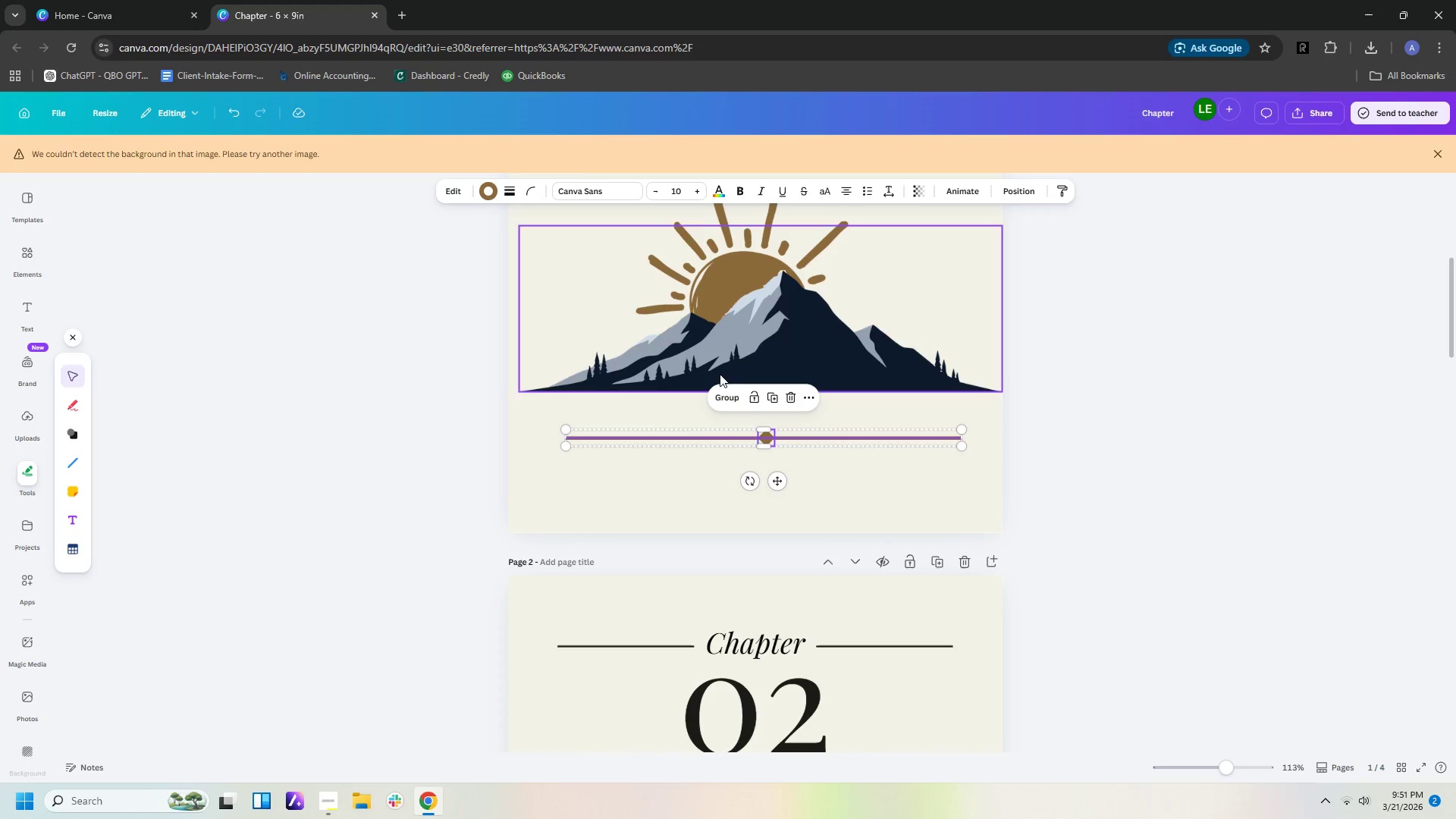 
left_click([730, 391])
 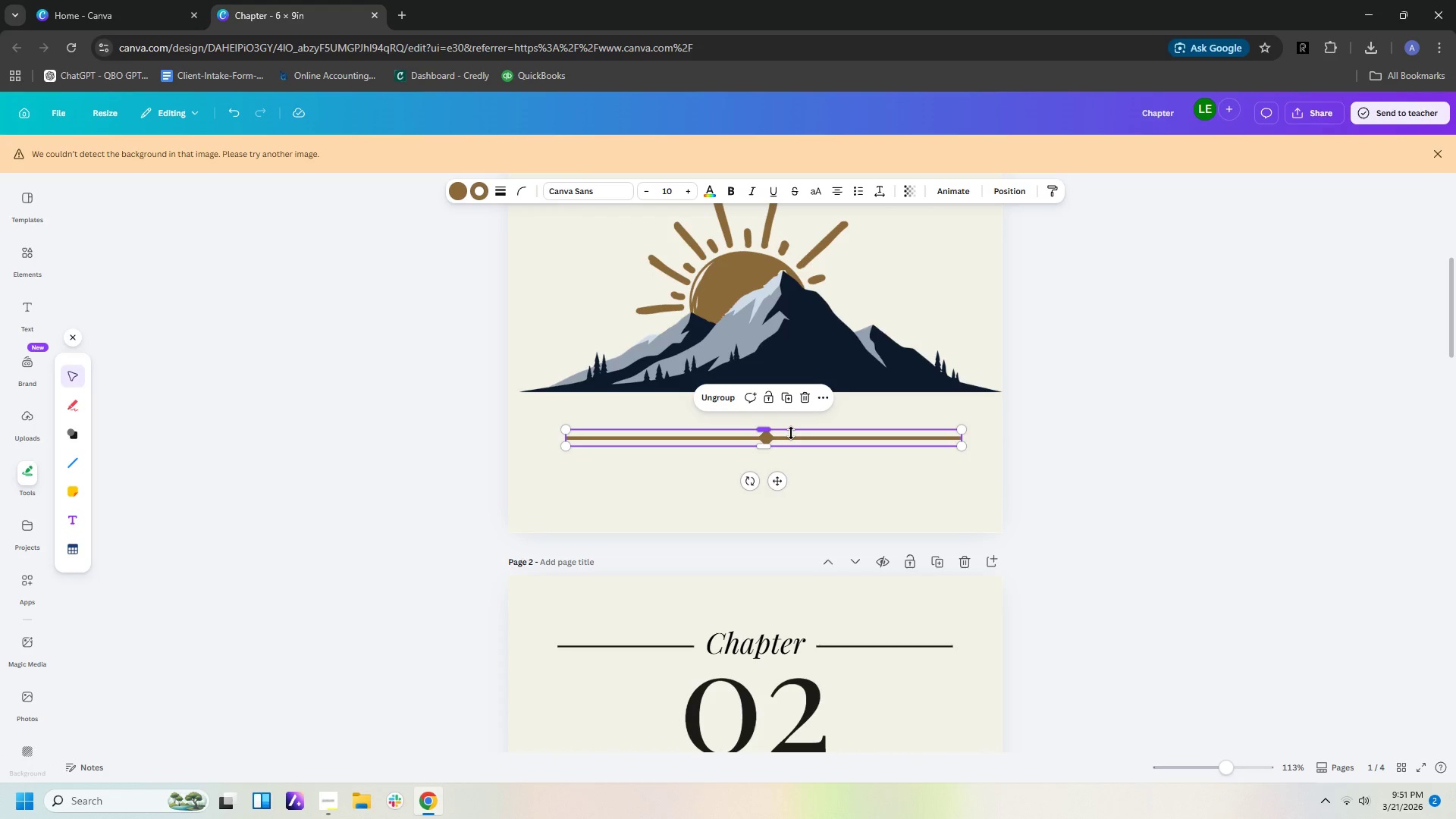 
key(Control+ControlLeft)
 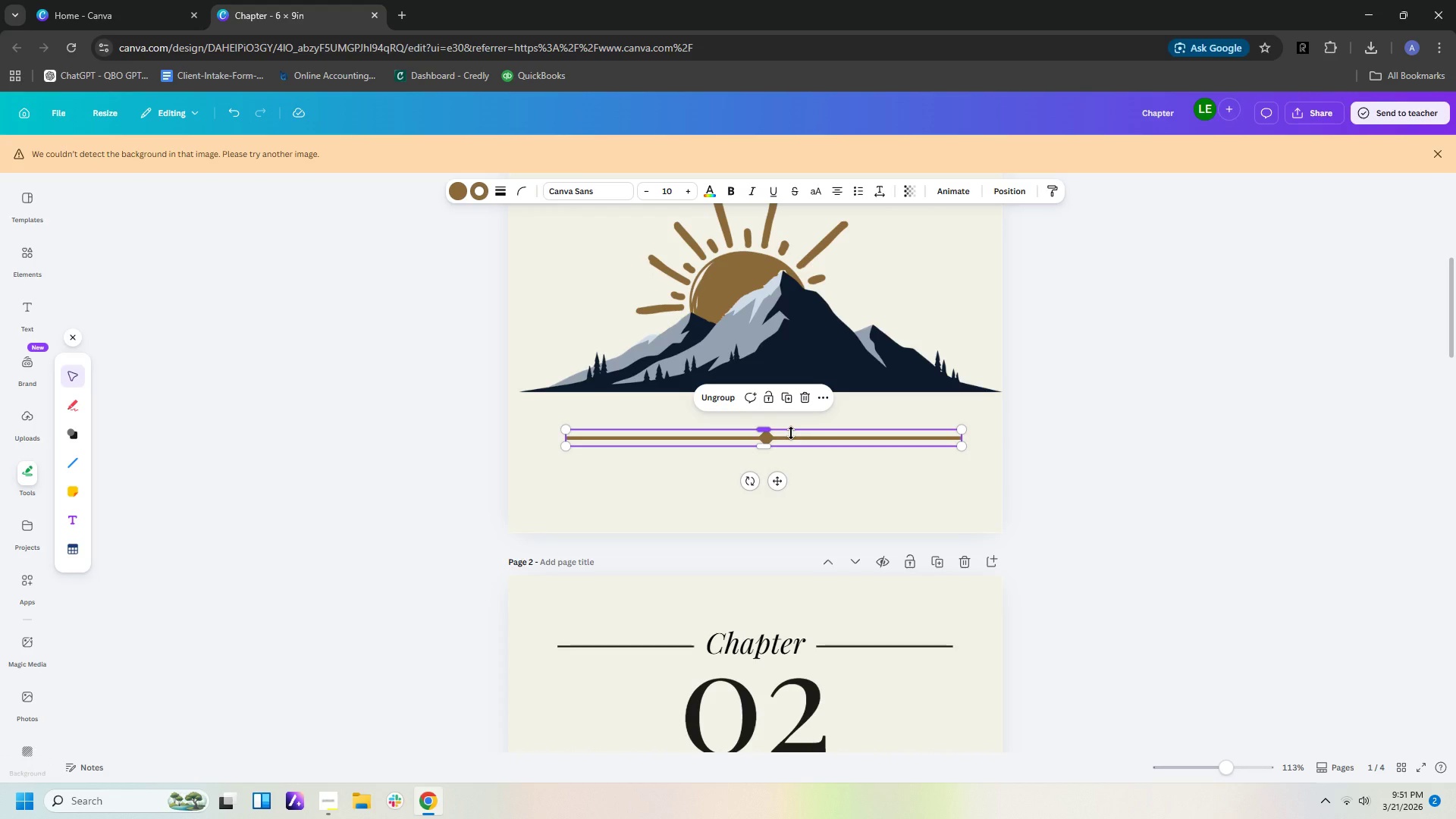 
key(Control+C)
 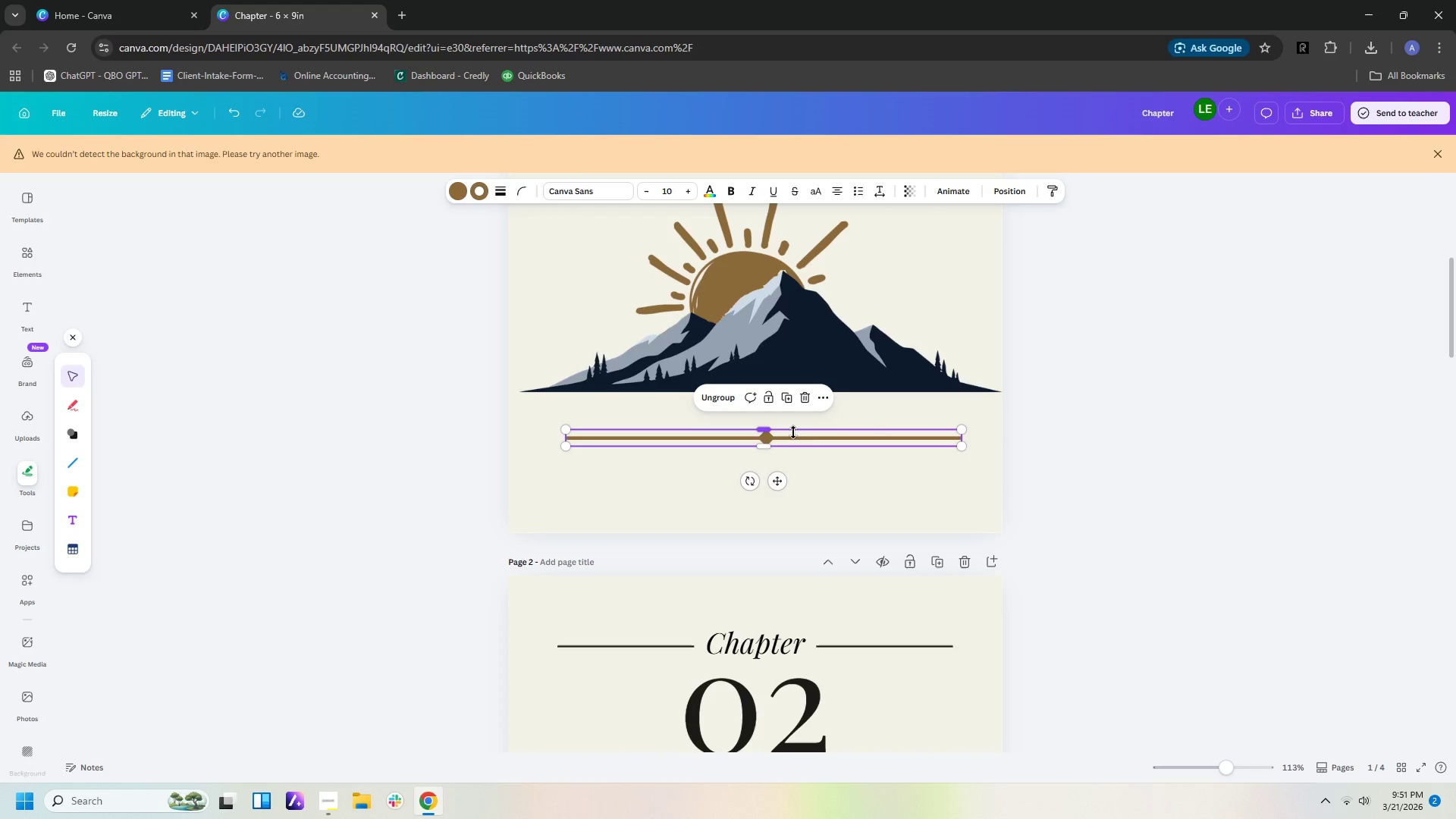 
scroll: coordinate [868, 543], scroll_direction: down, amount: 6.0
 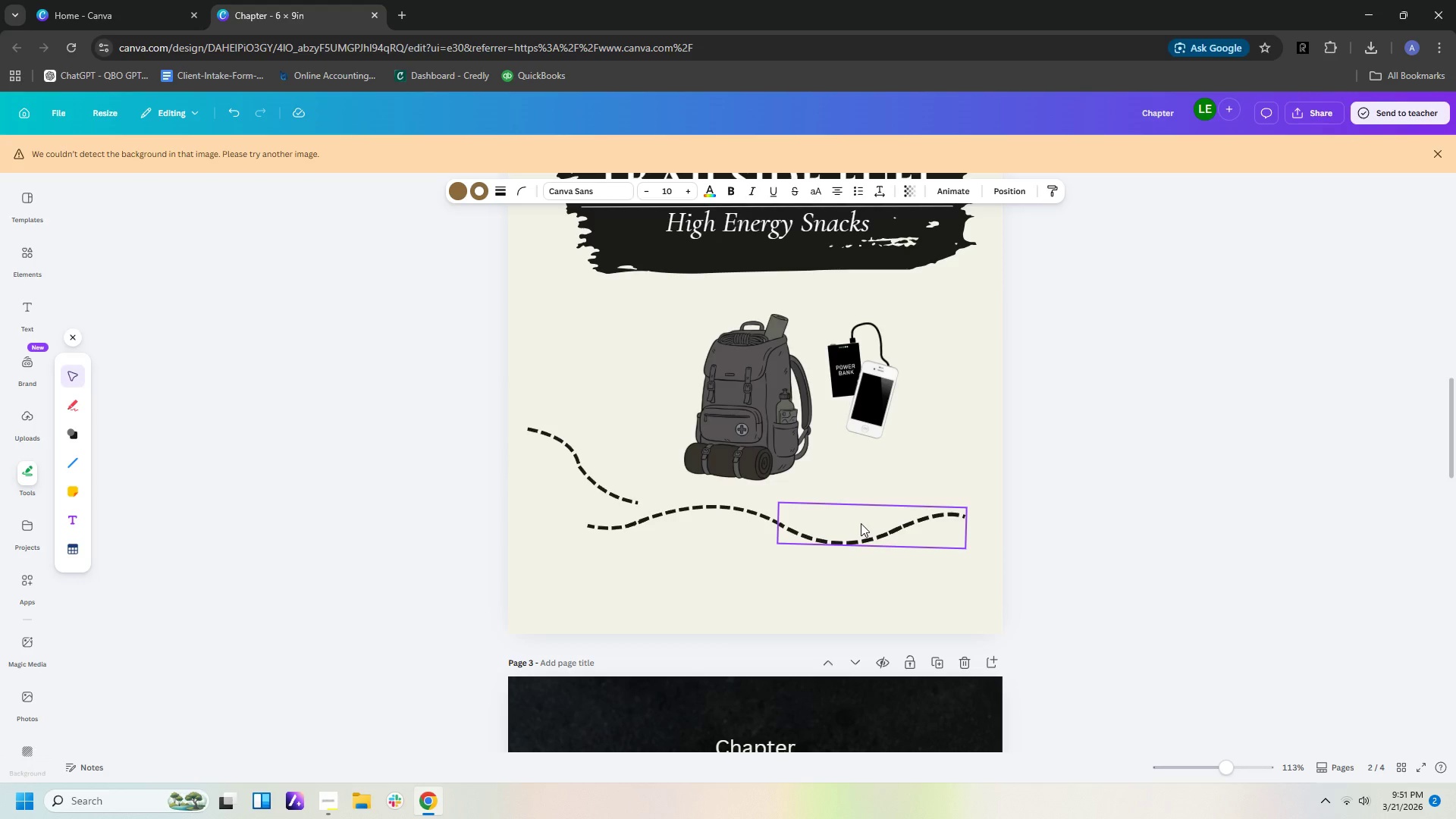 
key(Control+V)
 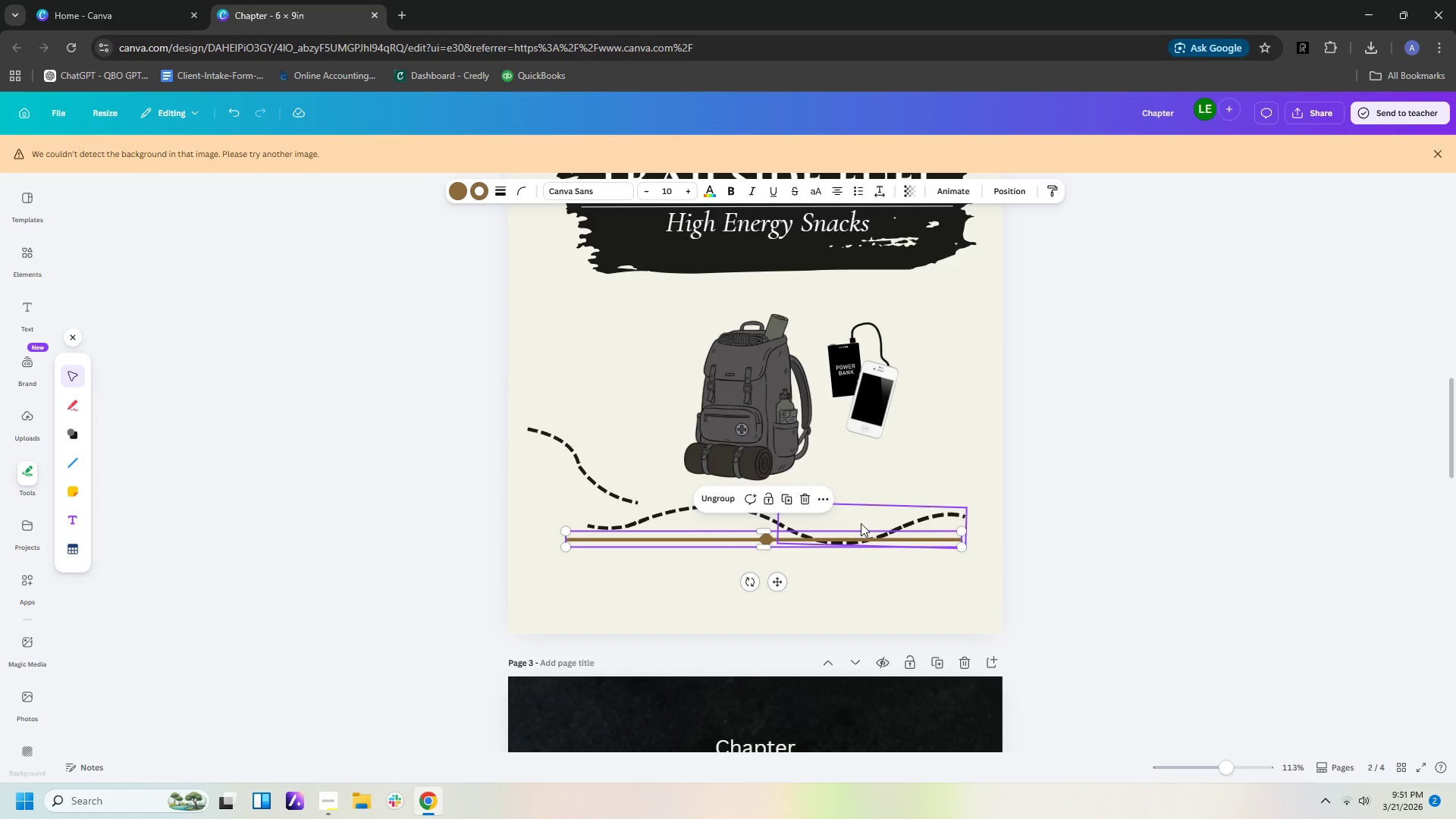 
wait(6.55)
 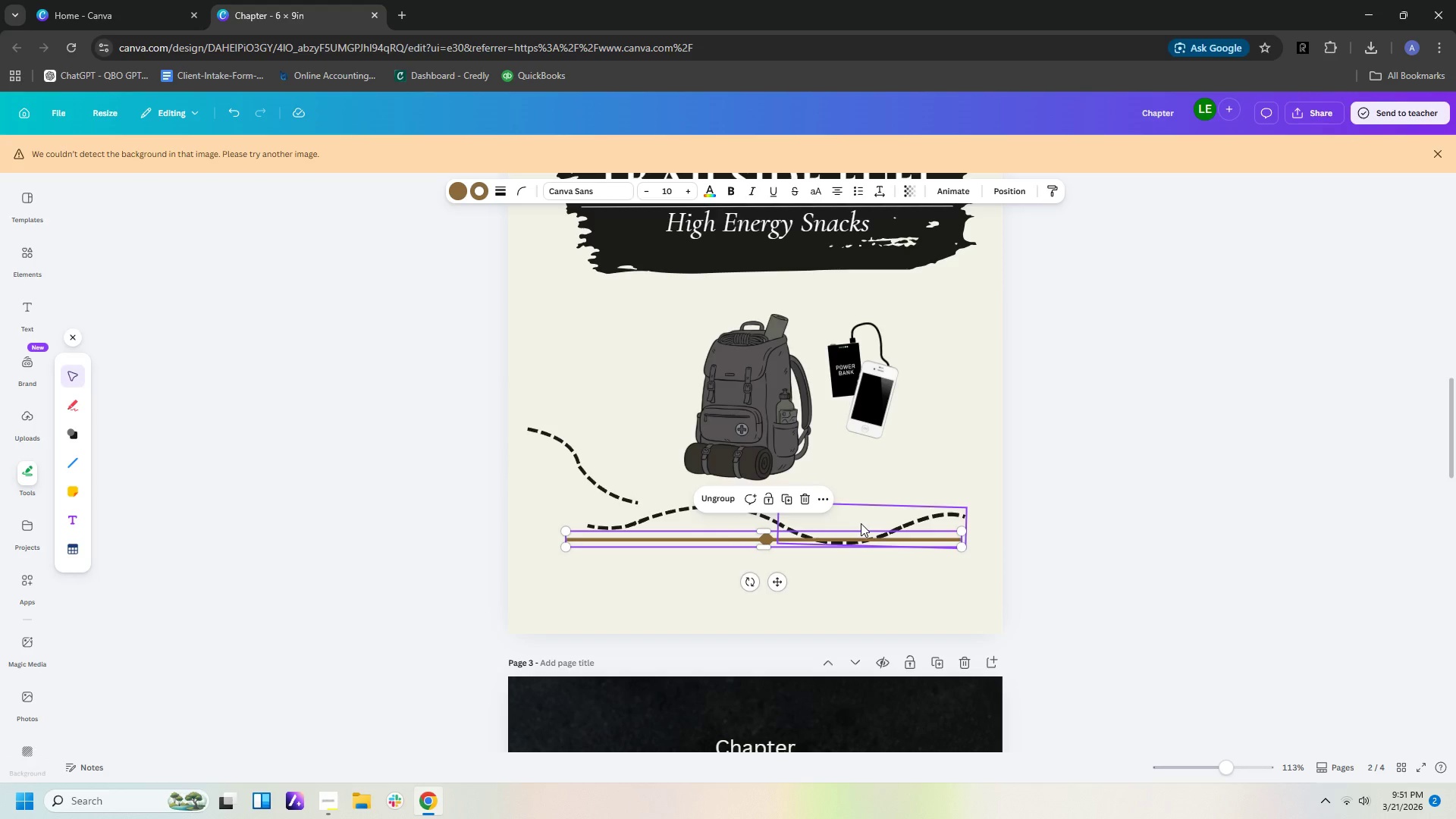 
left_click_drag(start_coordinate=[538, 458], to_coordinate=[880, 513])
 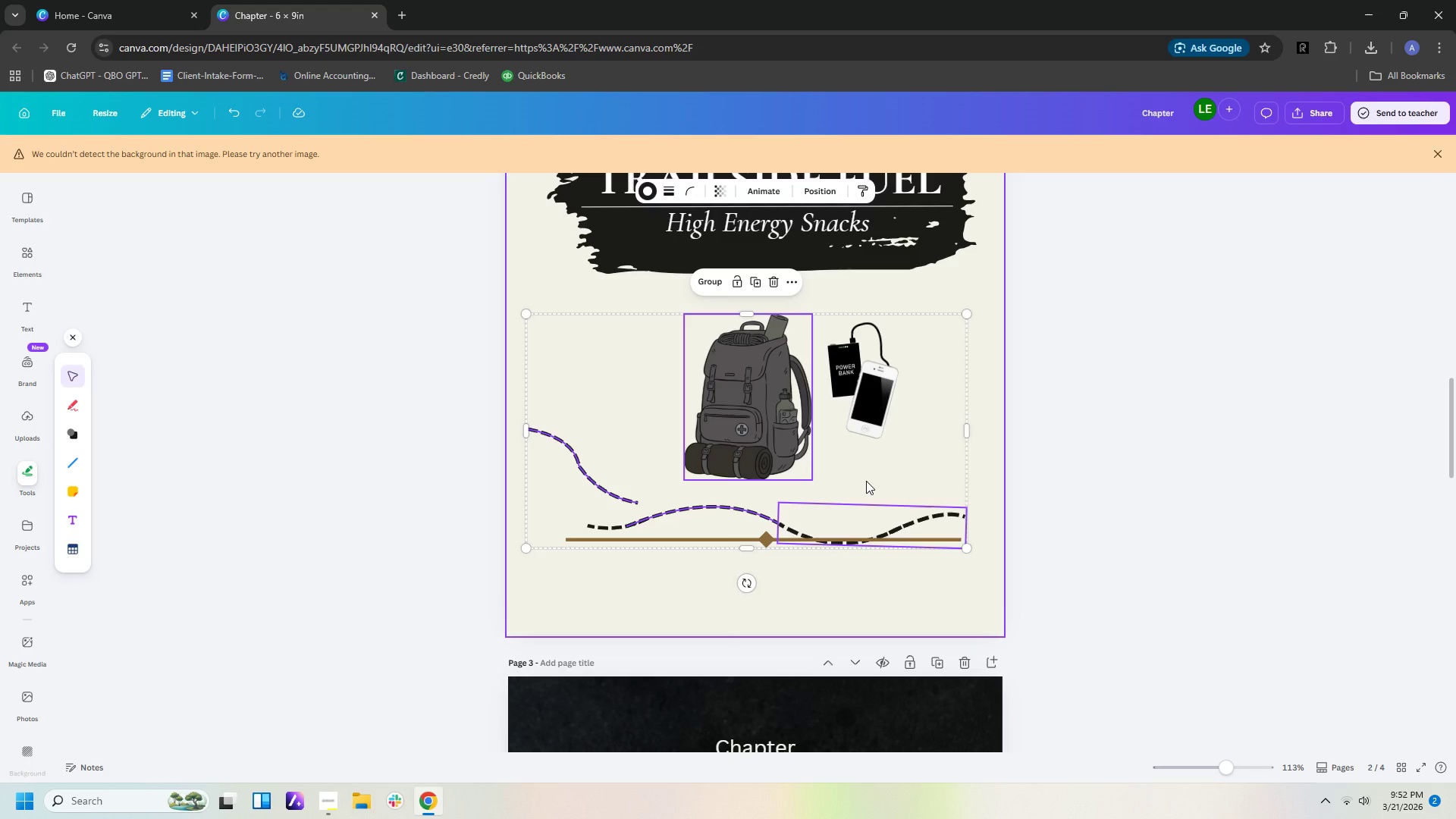 
left_click_drag(start_coordinate=[866, 481], to_coordinate=[866, 463])
 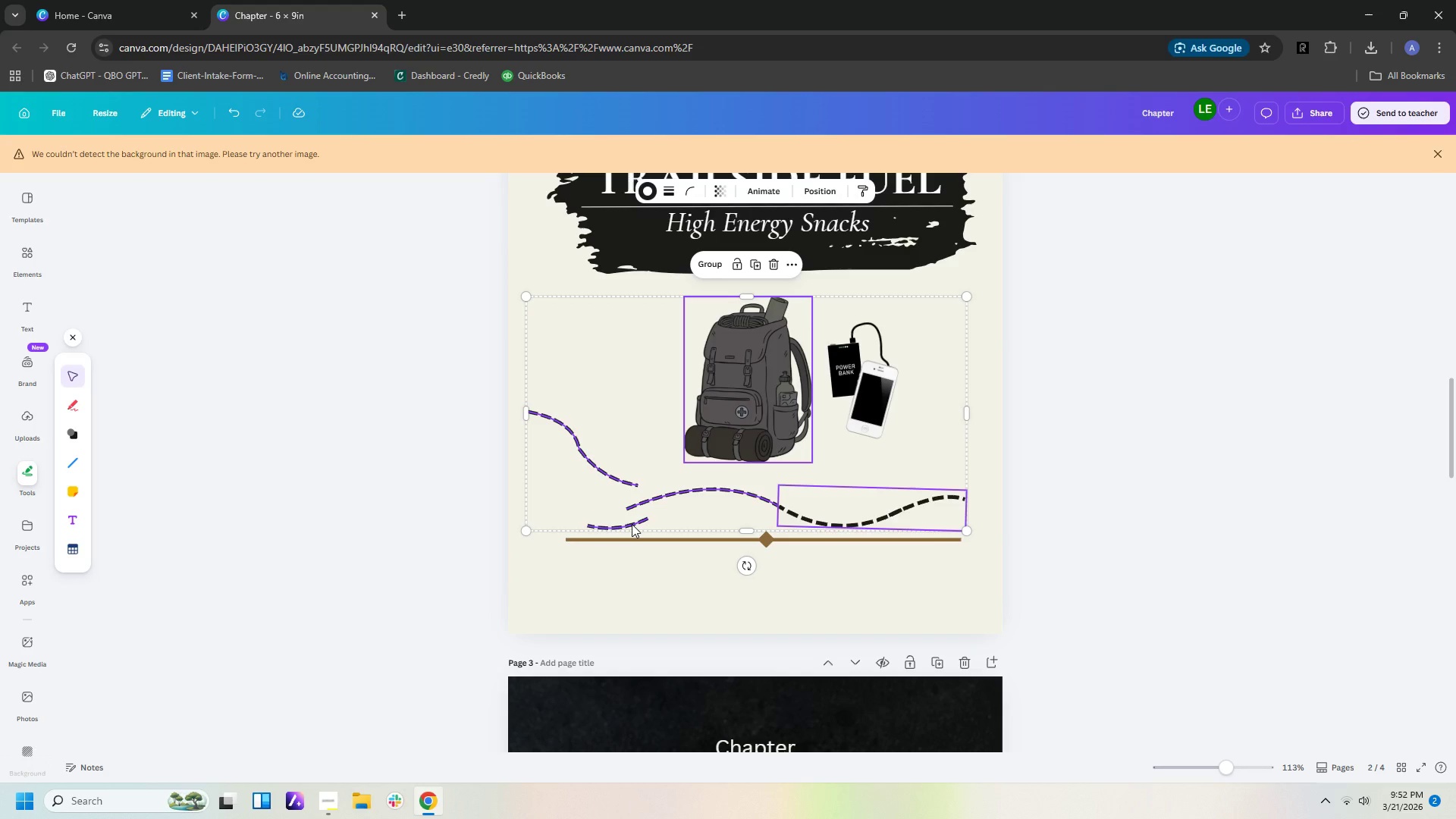 
left_click_drag(start_coordinate=[632, 524], to_coordinate=[632, 520])
 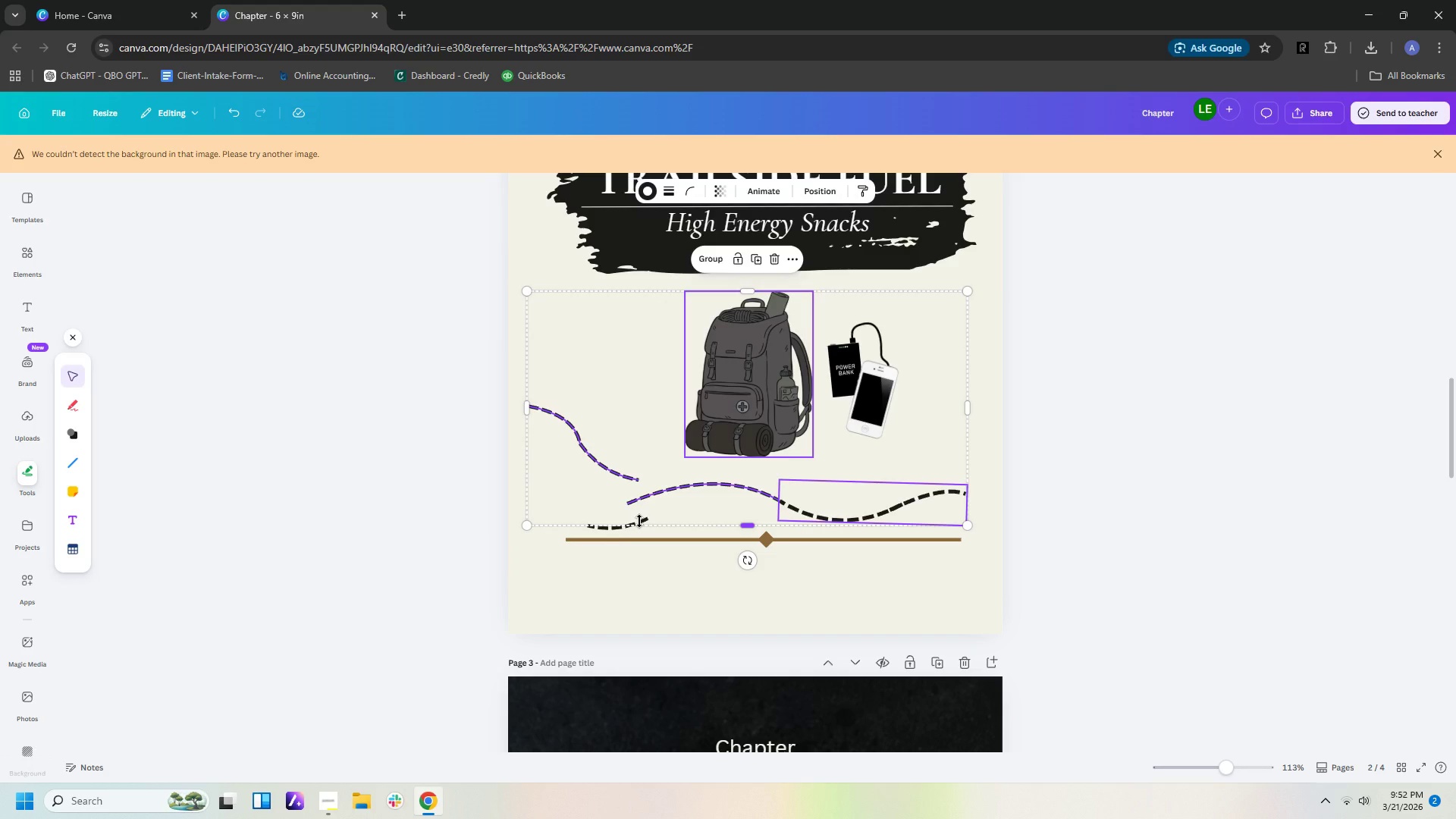 
key(Control+Z)
 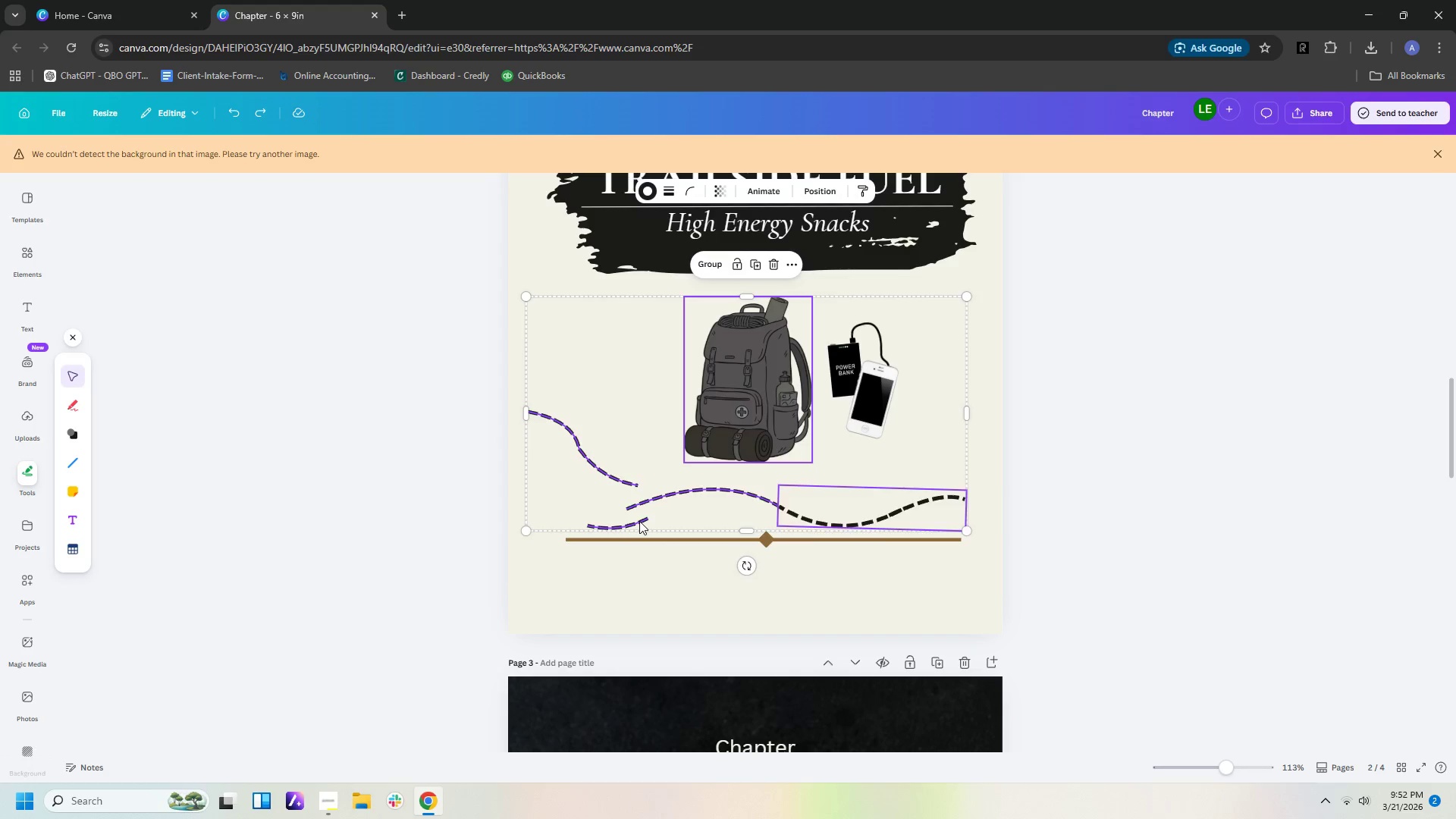 
key(Control+Z)
 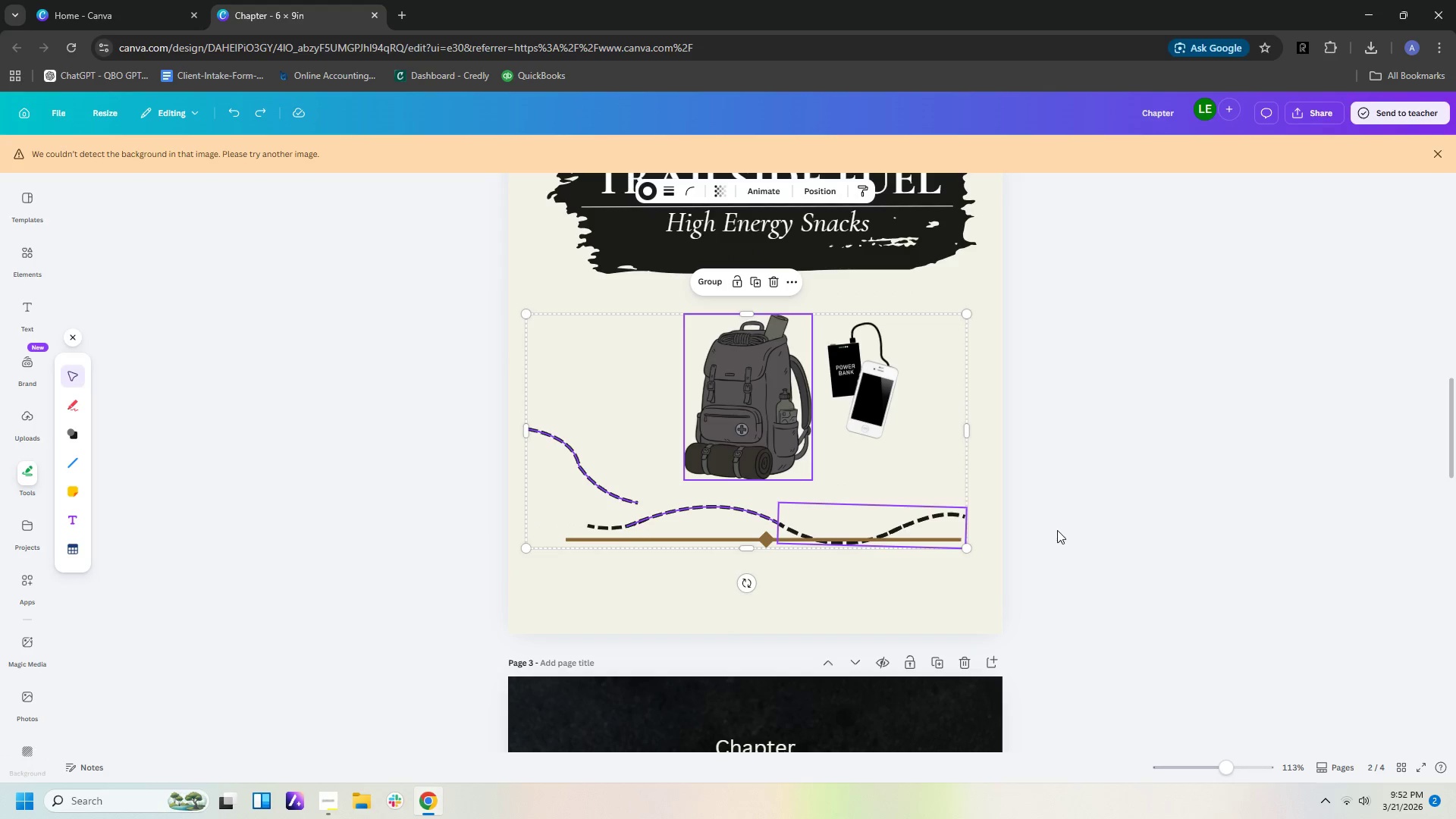 
left_click_drag(start_coordinate=[1059, 509], to_coordinate=[886, 510])
 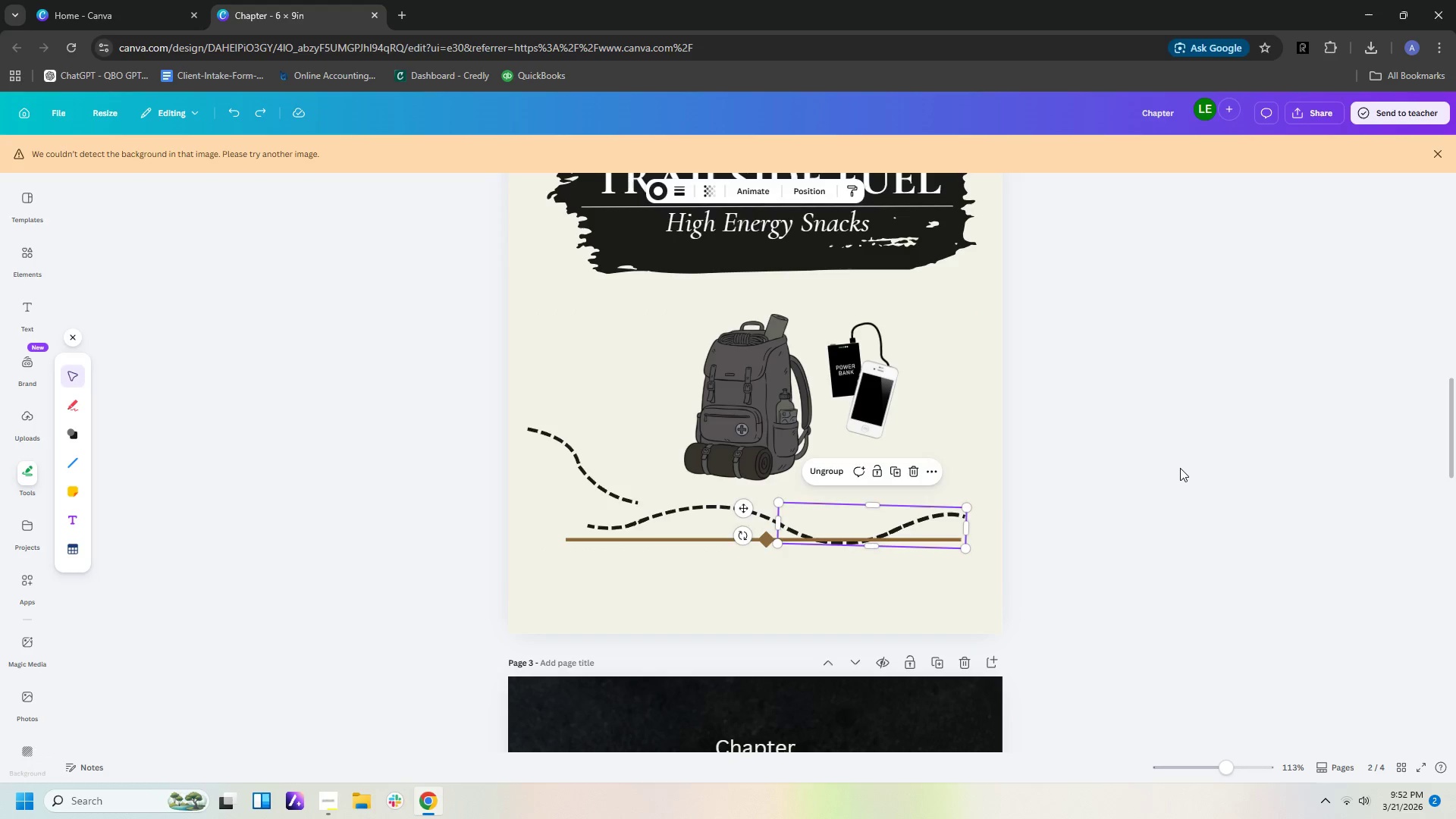 
left_click([1180, 468])
 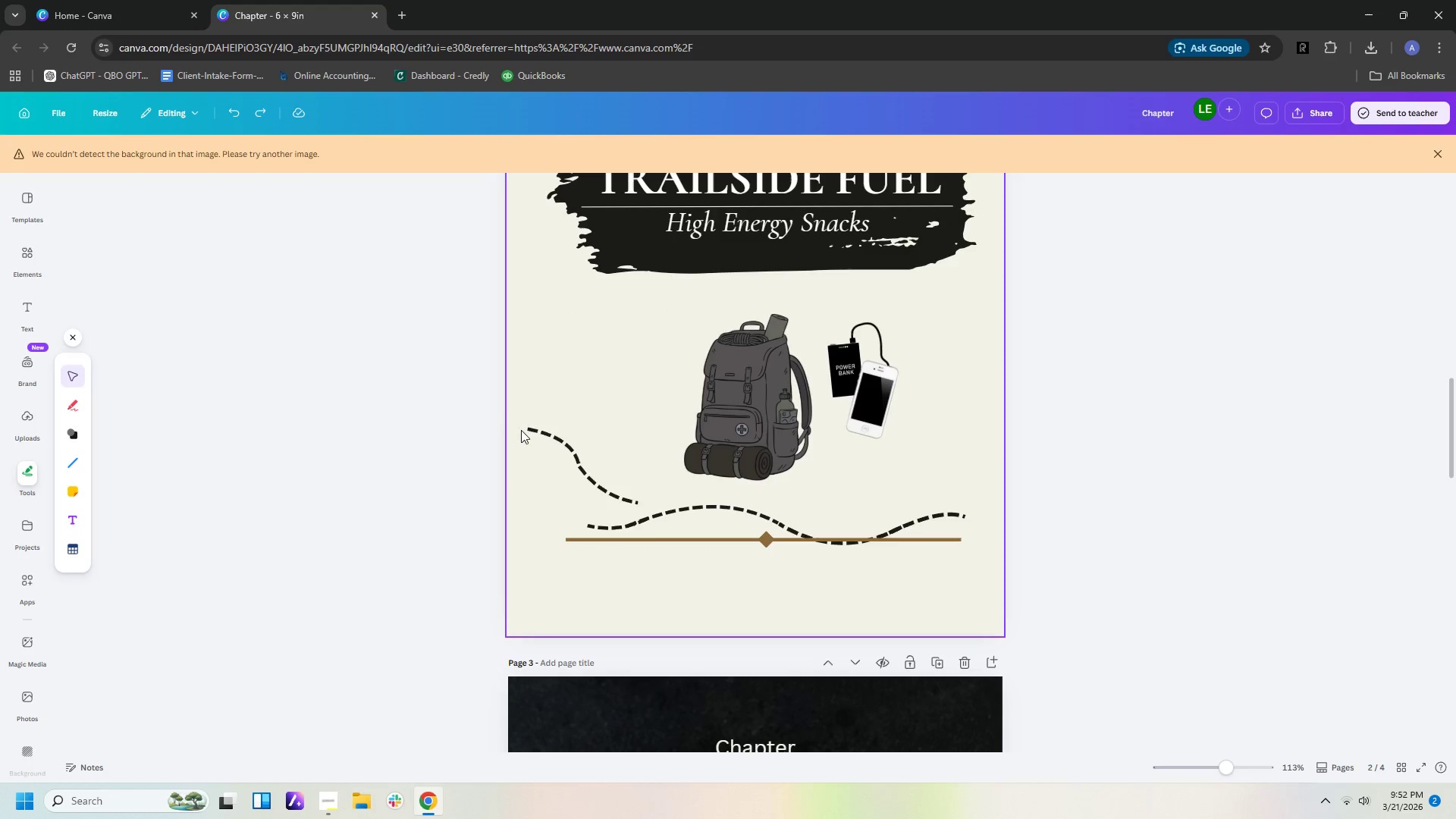 
left_click_drag(start_coordinate=[500, 391], to_coordinate=[1072, 521])
 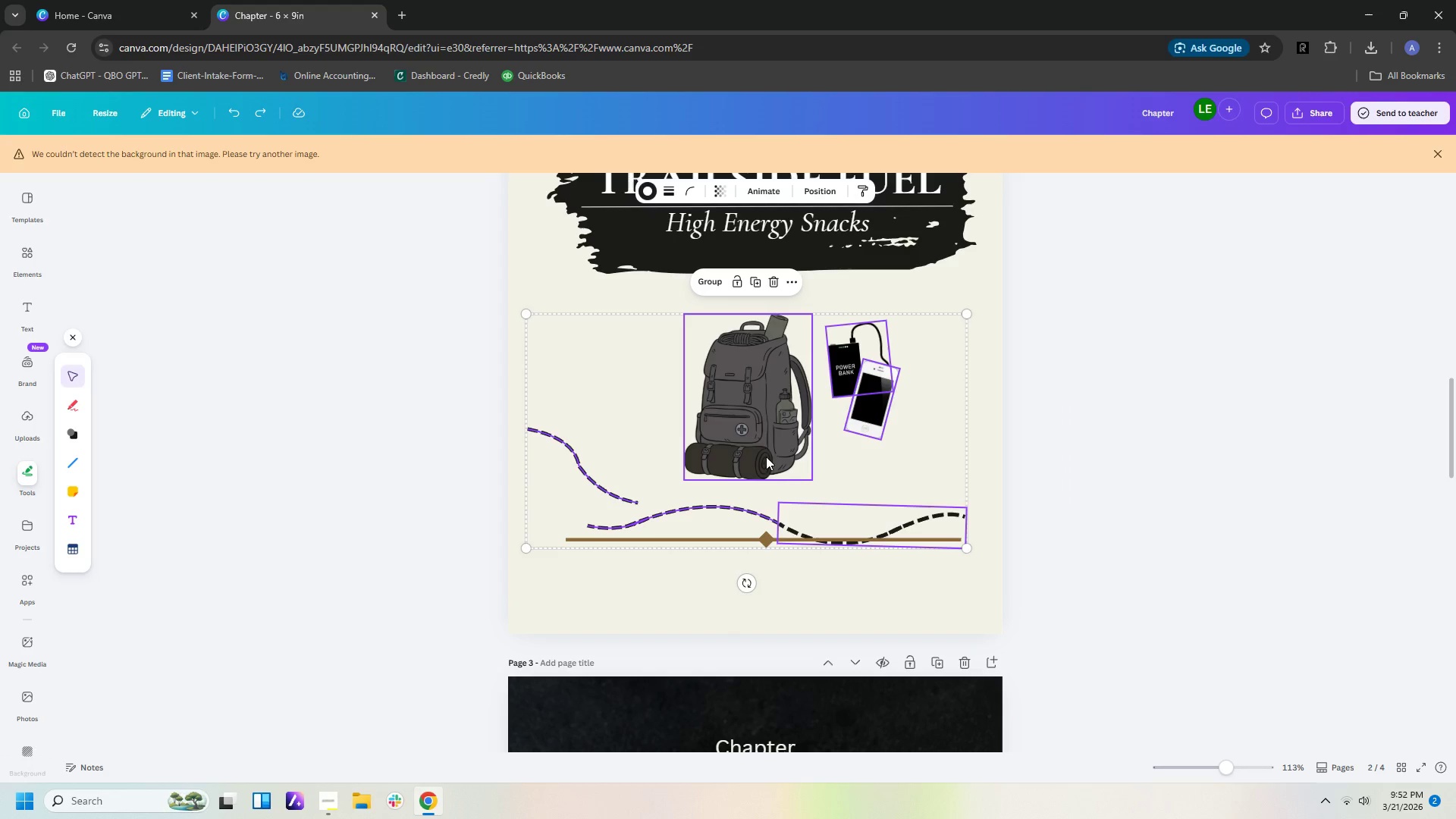 
left_click_drag(start_coordinate=[809, 434], to_coordinate=[800, 421])
 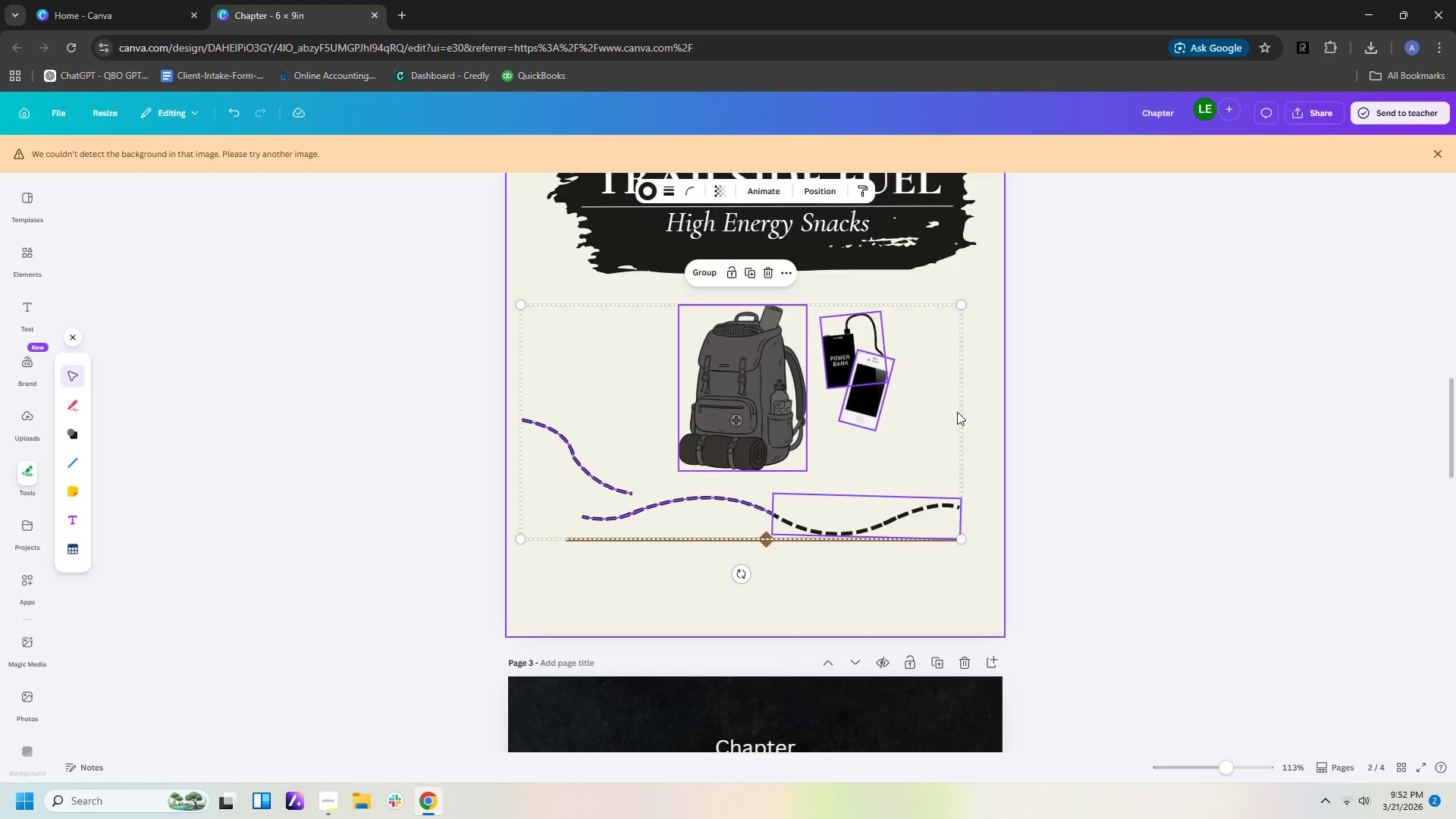 
left_click([1043, 412])
 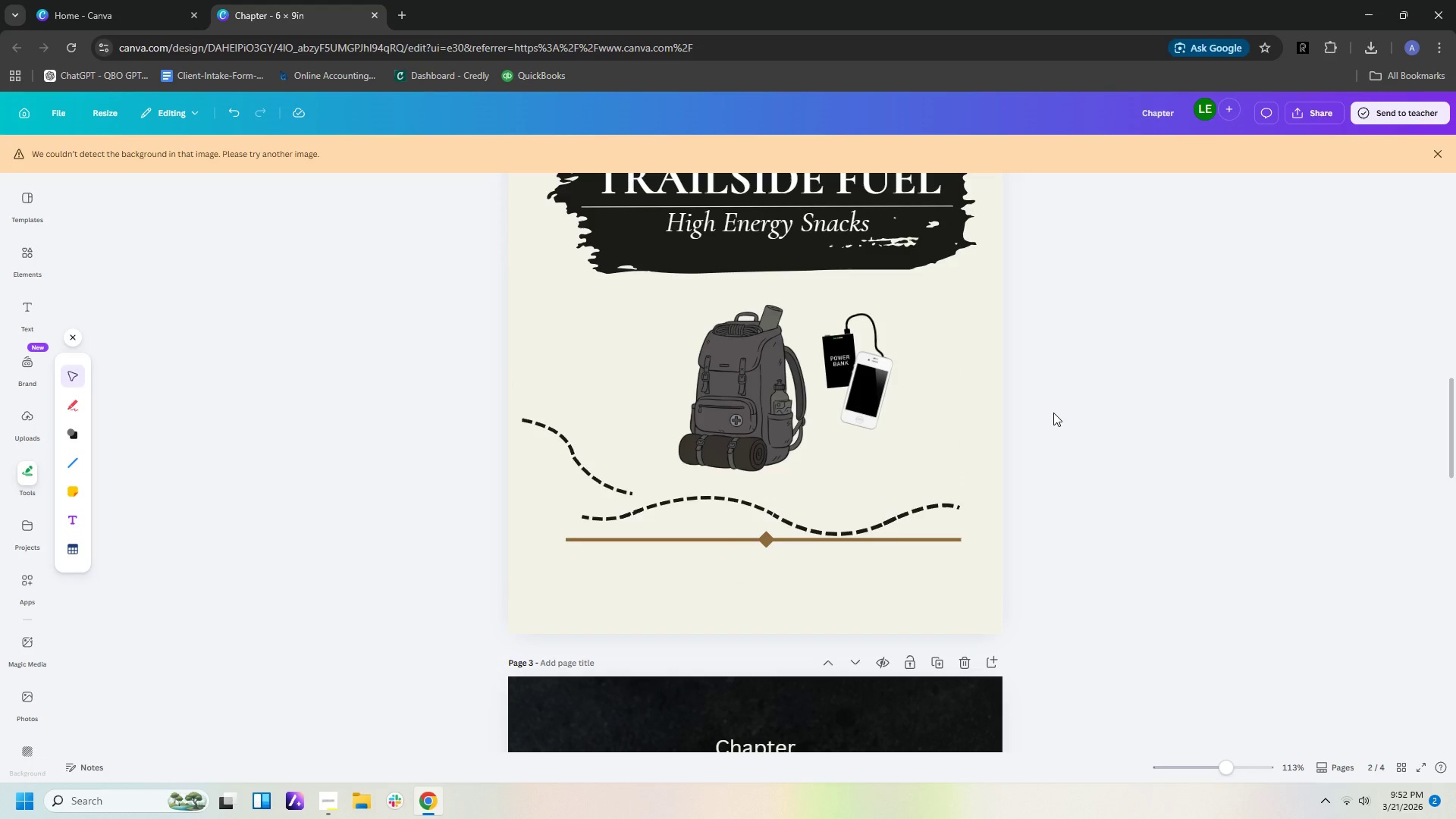 
left_click([1053, 413])
 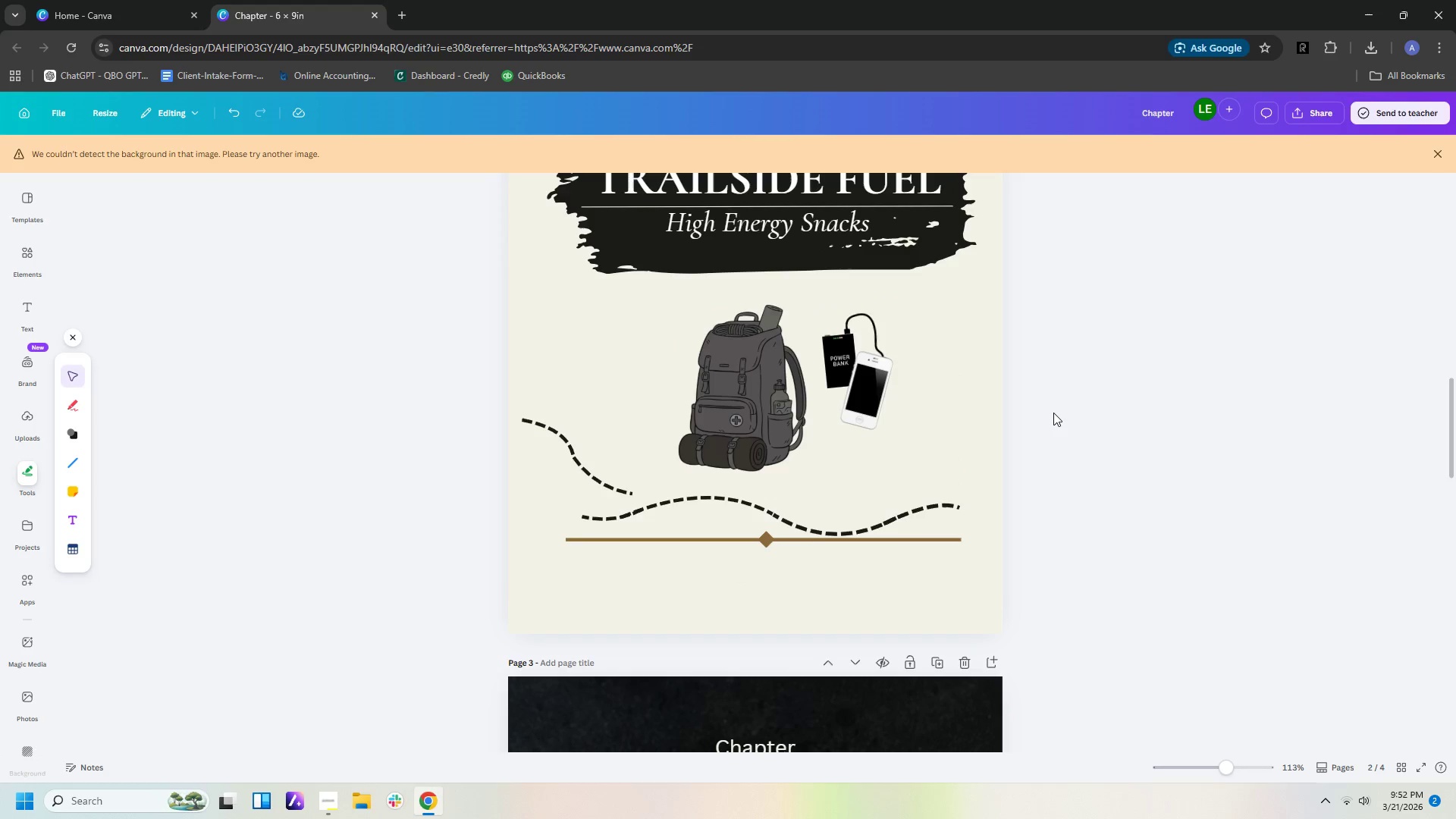 
scroll: coordinate [1050, 472], scroll_direction: down, amount: 5.0
 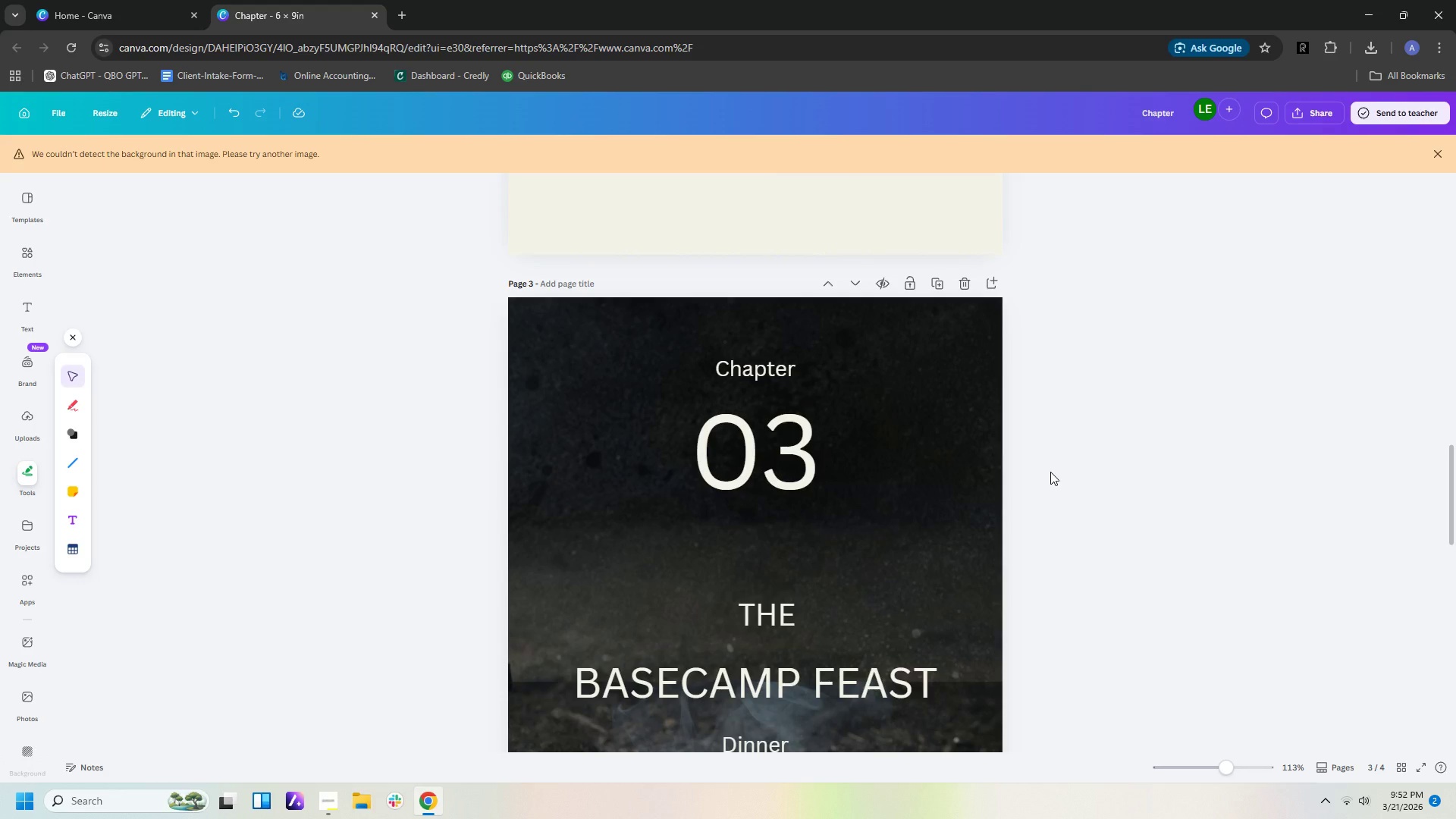 
scroll: coordinate [1050, 463], scroll_direction: up, amount: 10.0
 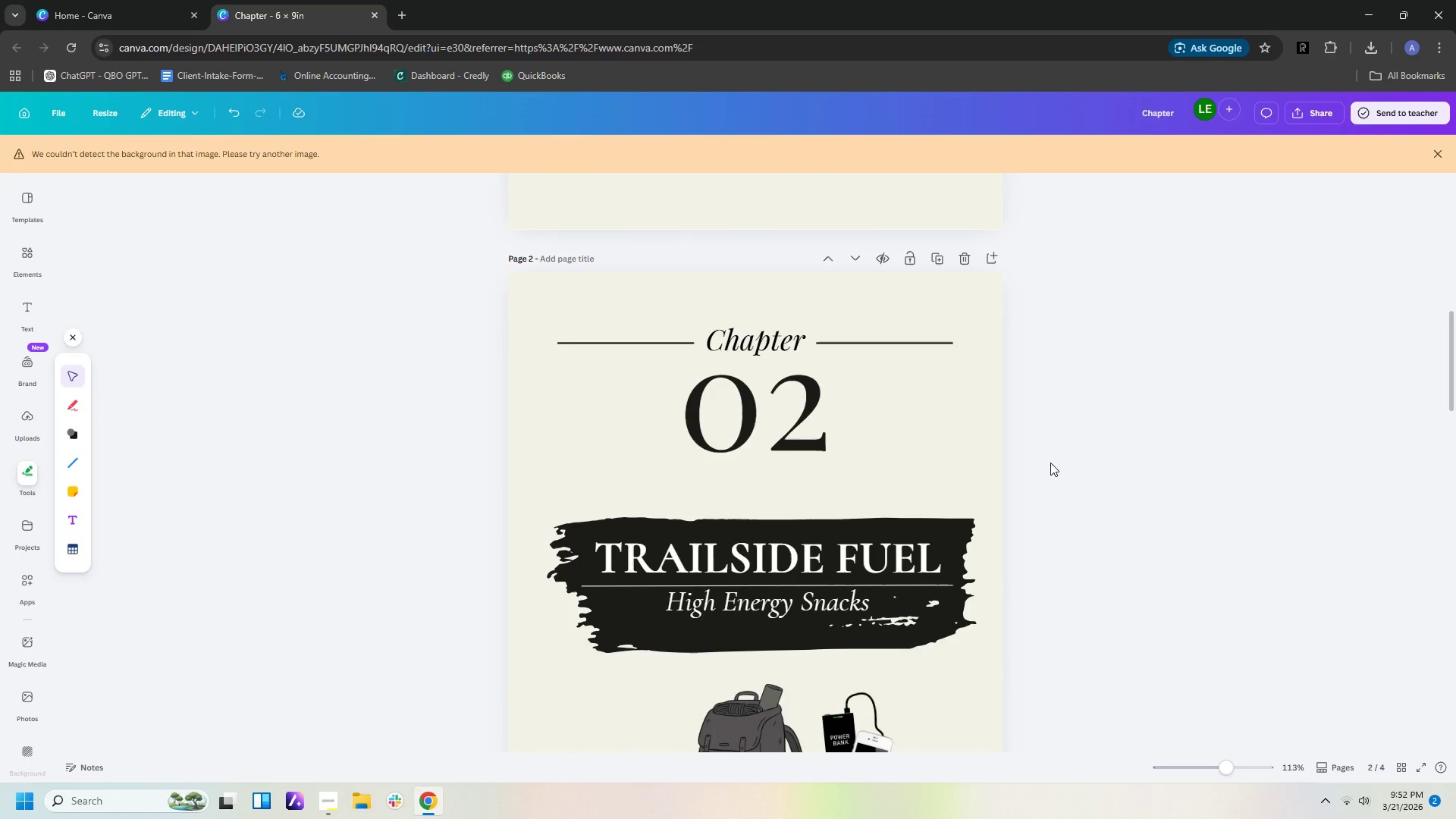 
scroll: coordinate [1050, 463], scroll_direction: down, amount: 3.0
 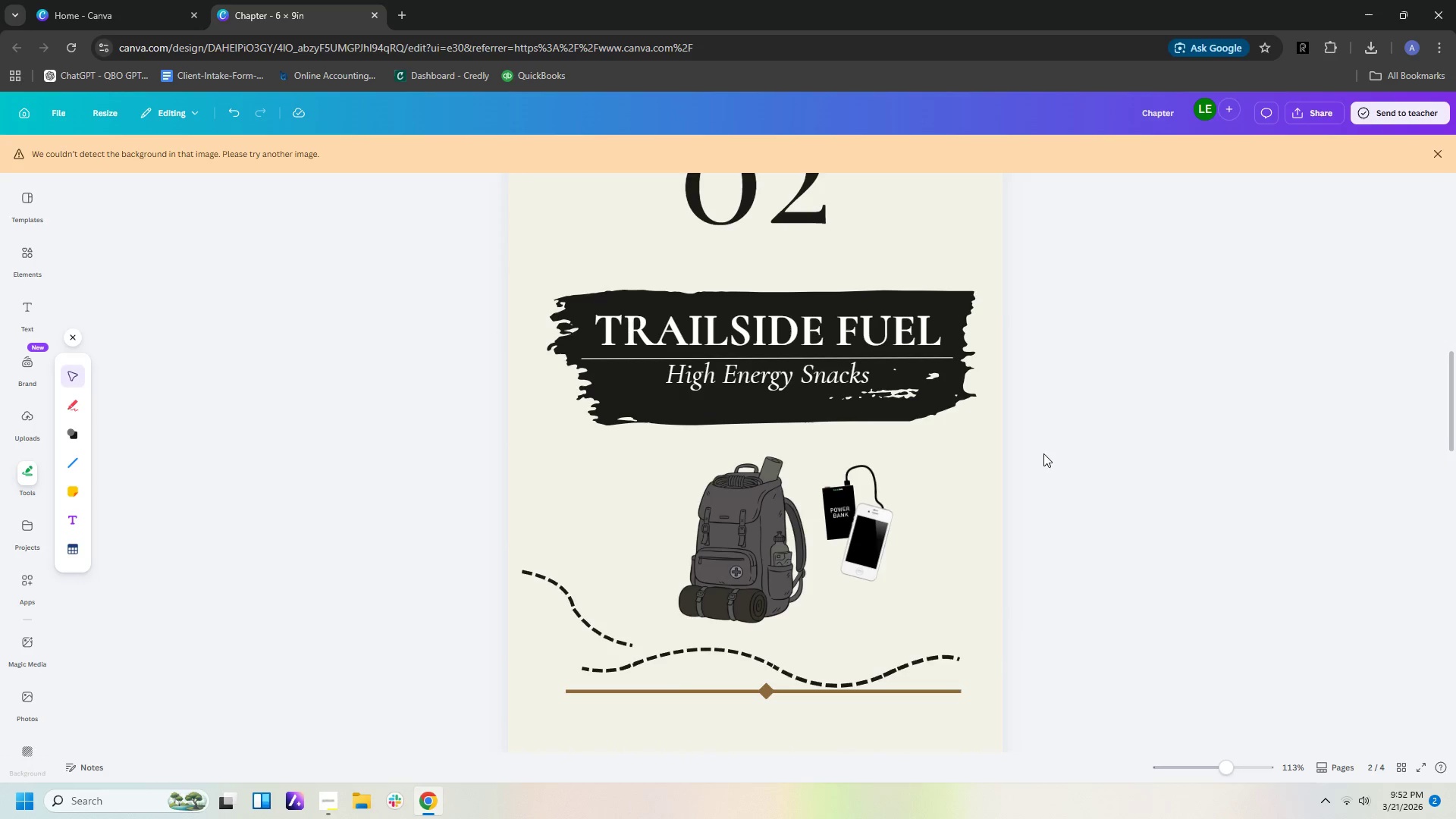 
left_click_drag(start_coordinate=[1037, 438], to_coordinate=[484, 274])
 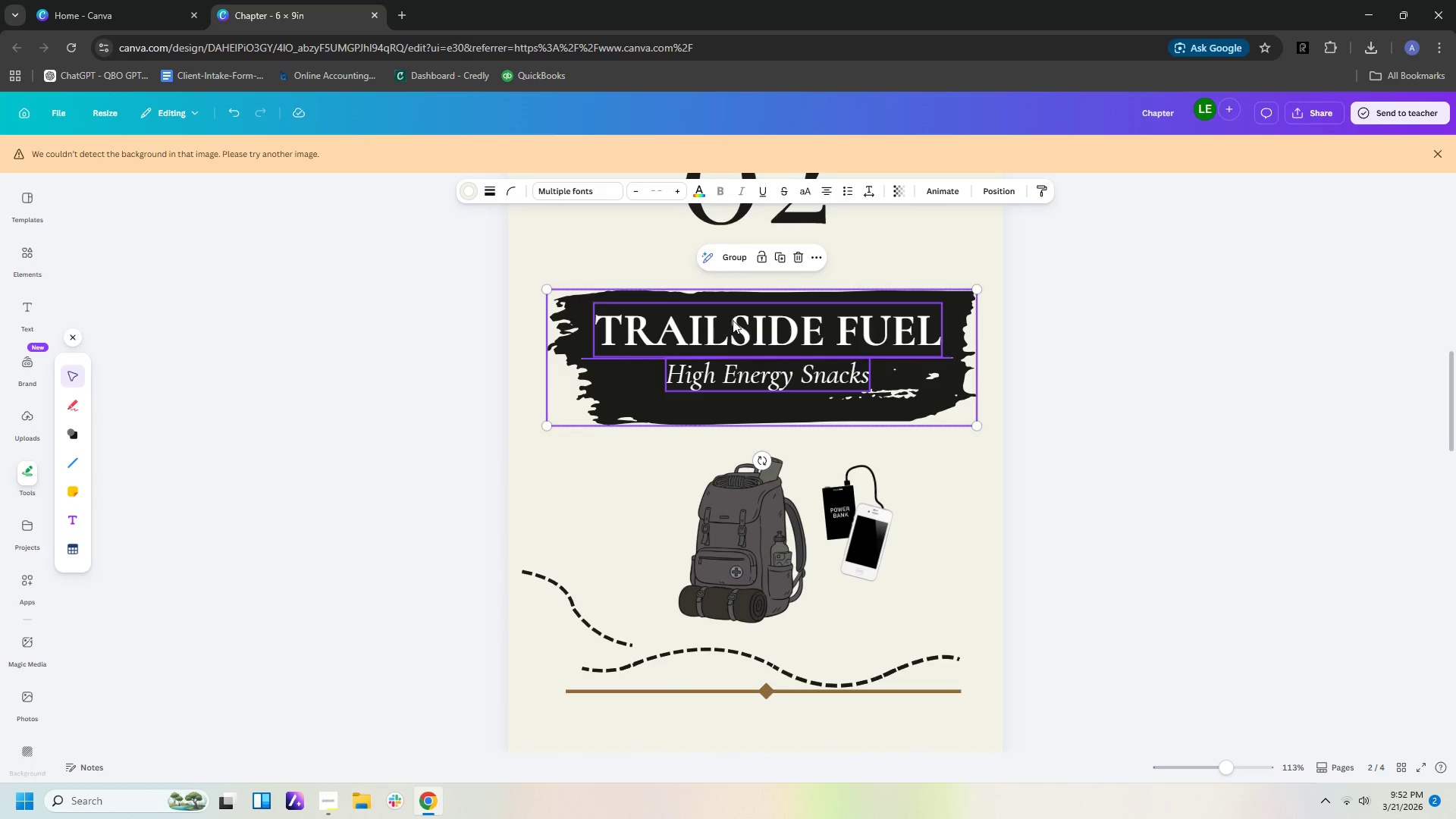 
left_click_drag(start_coordinate=[733, 320], to_coordinate=[731, 297])
 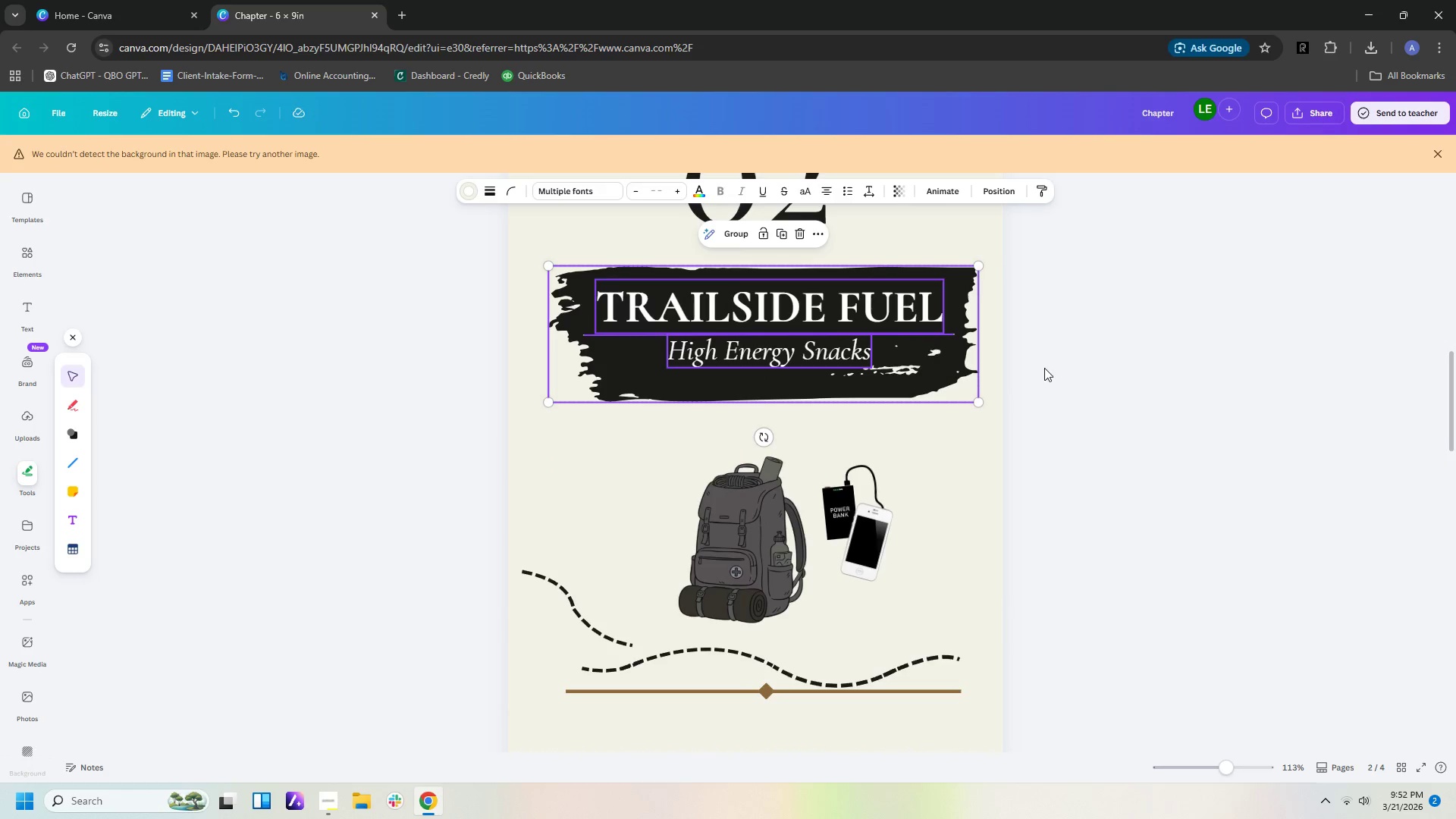 
left_click([1044, 368])
 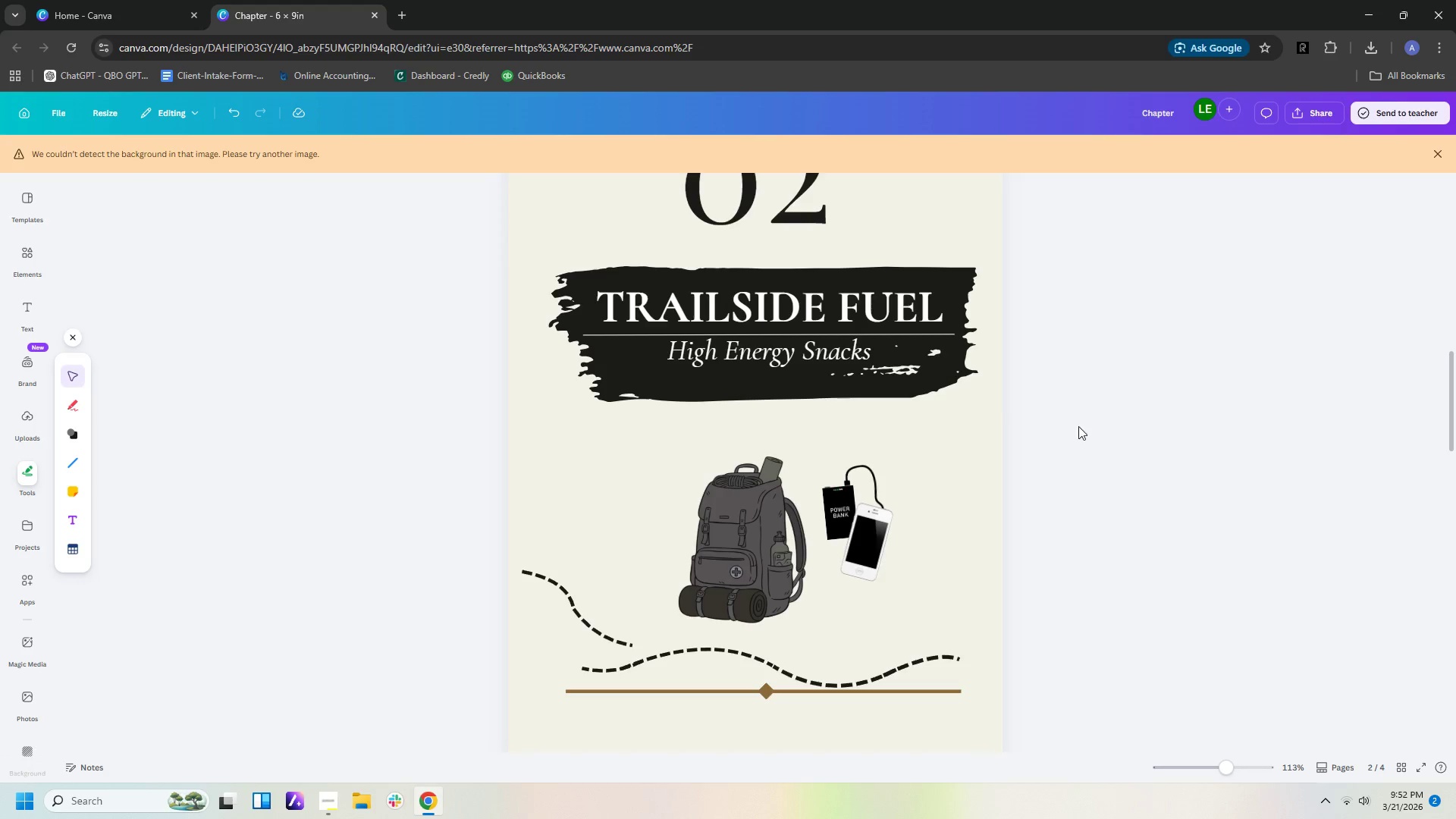 
scroll: coordinate [1091, 447], scroll_direction: down, amount: 4.0
 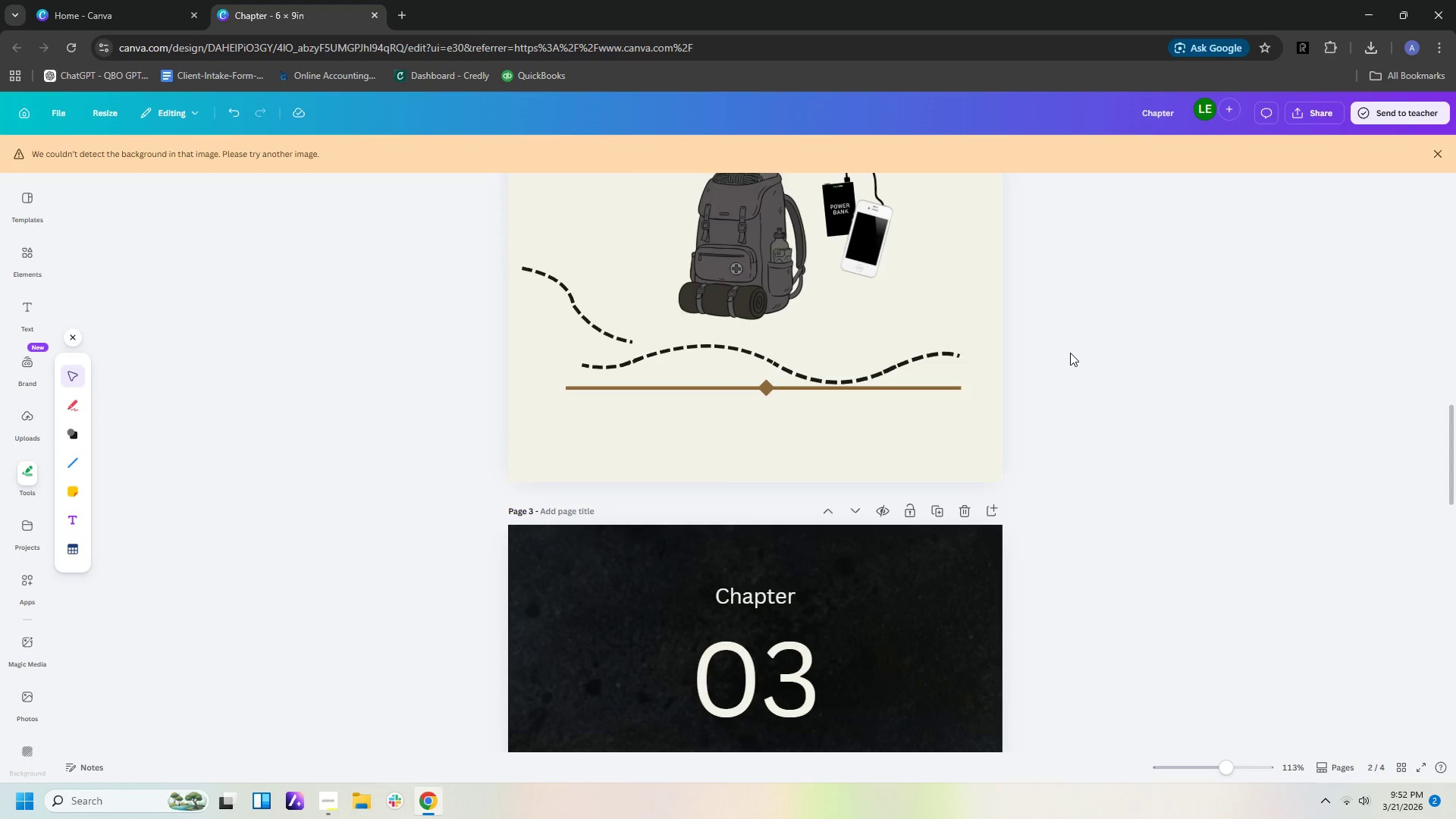 
scroll: coordinate [1074, 351], scroll_direction: up, amount: 3.0
 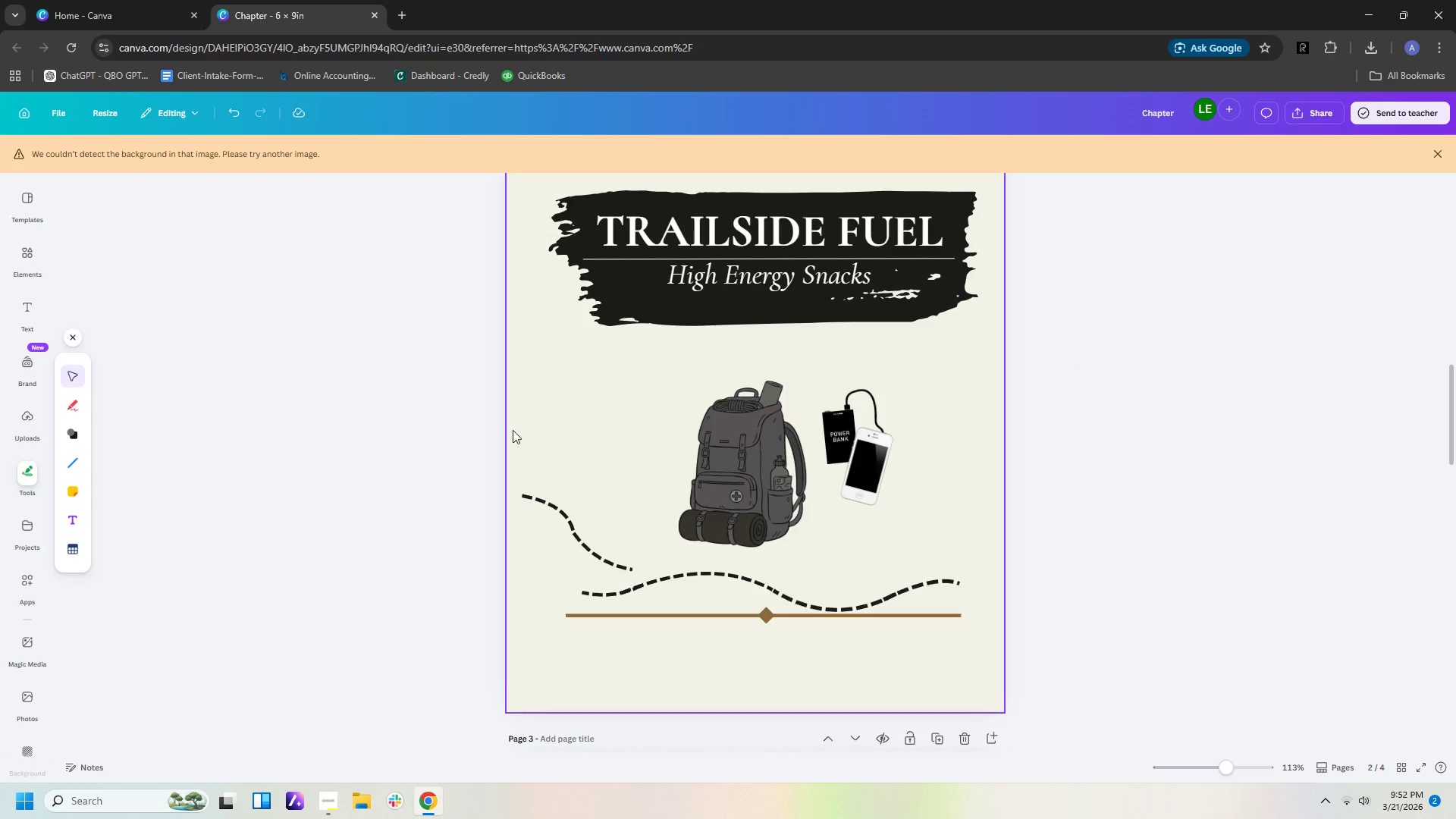 
left_click_drag(start_coordinate=[428, 381], to_coordinate=[1018, 588])
 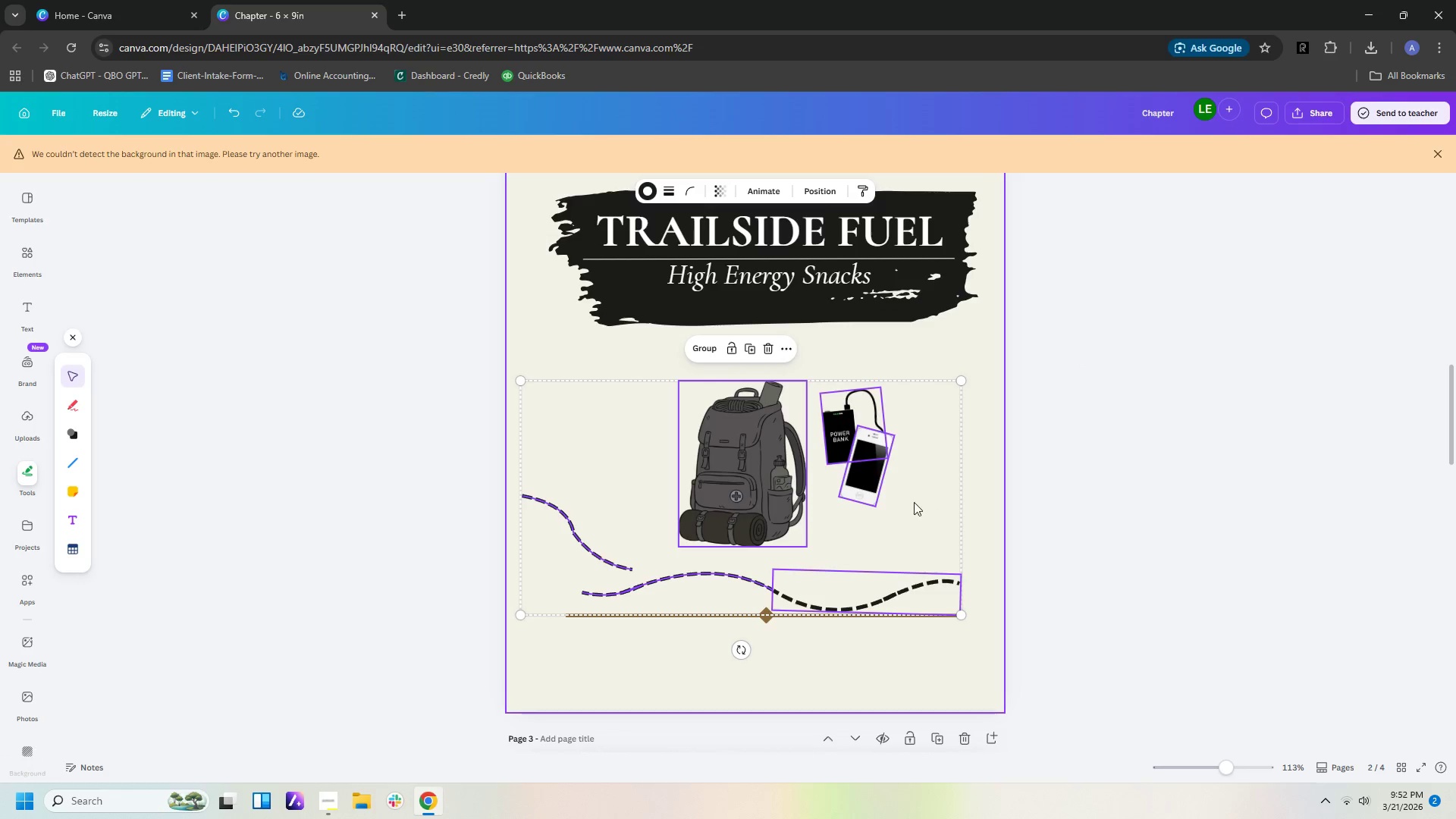 
left_click_drag(start_coordinate=[912, 502], to_coordinate=[912, 492])
 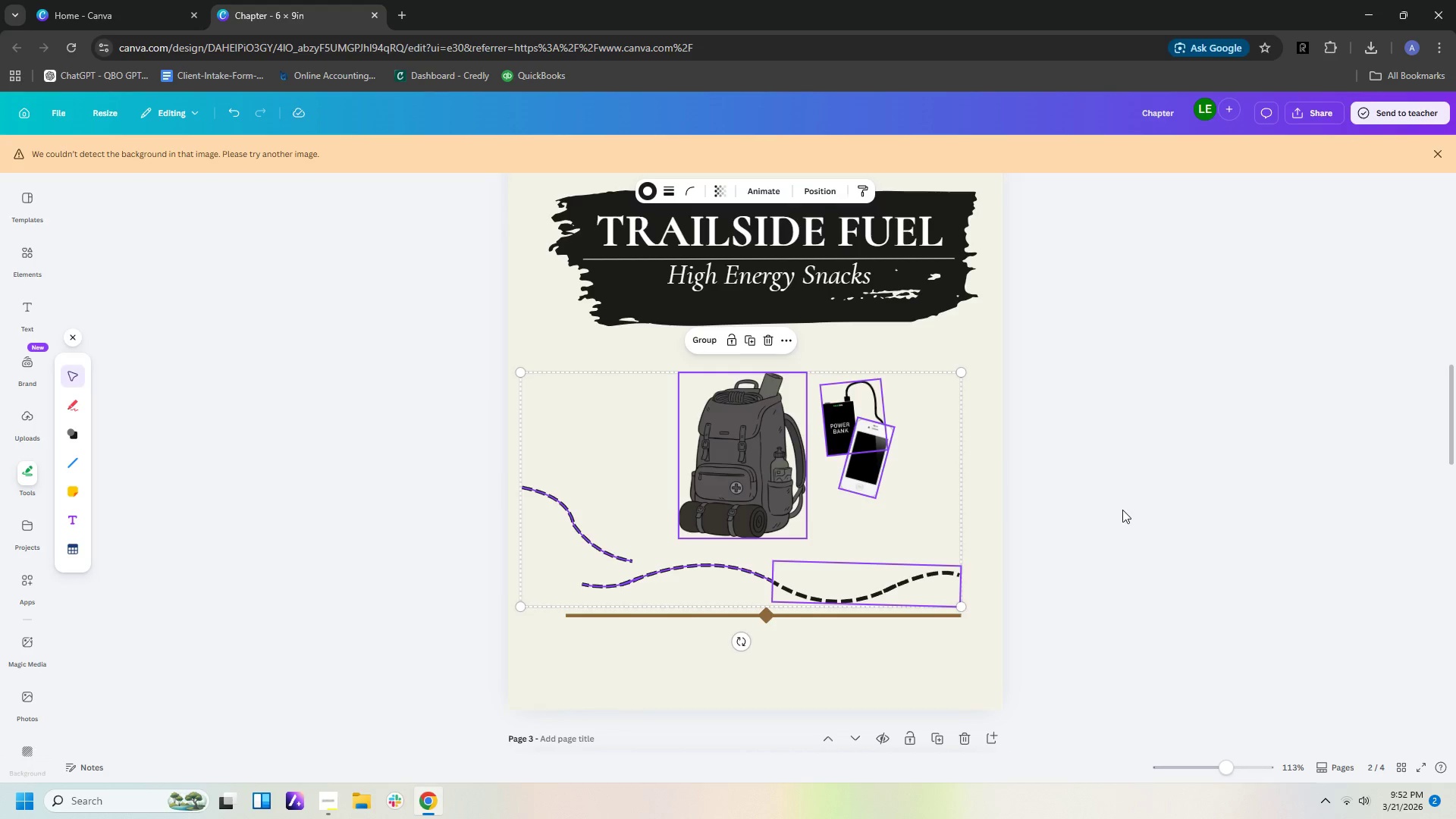 
left_click_drag(start_coordinate=[1122, 510], to_coordinate=[1127, 511])
 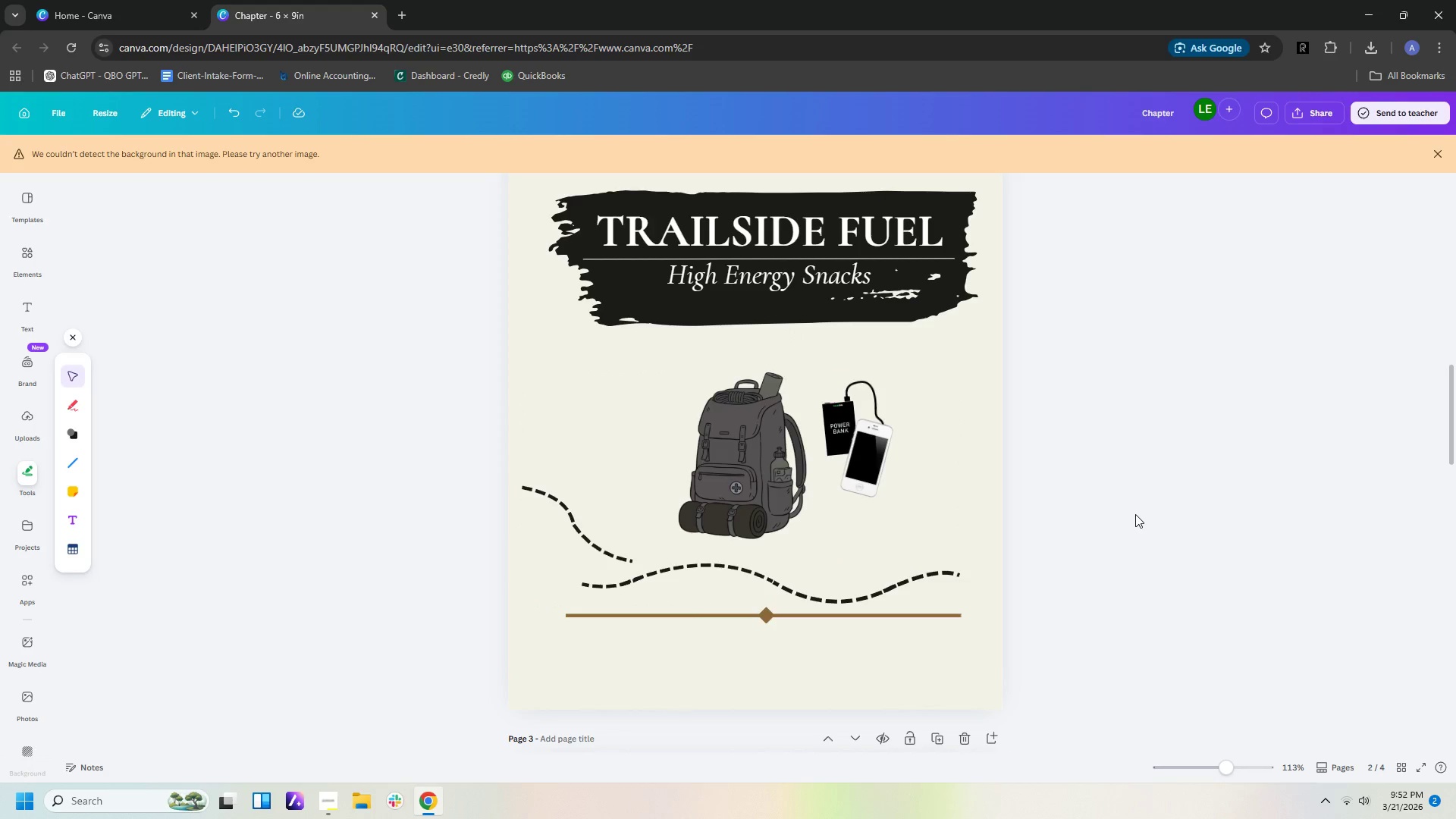 
double_click([1135, 514])
 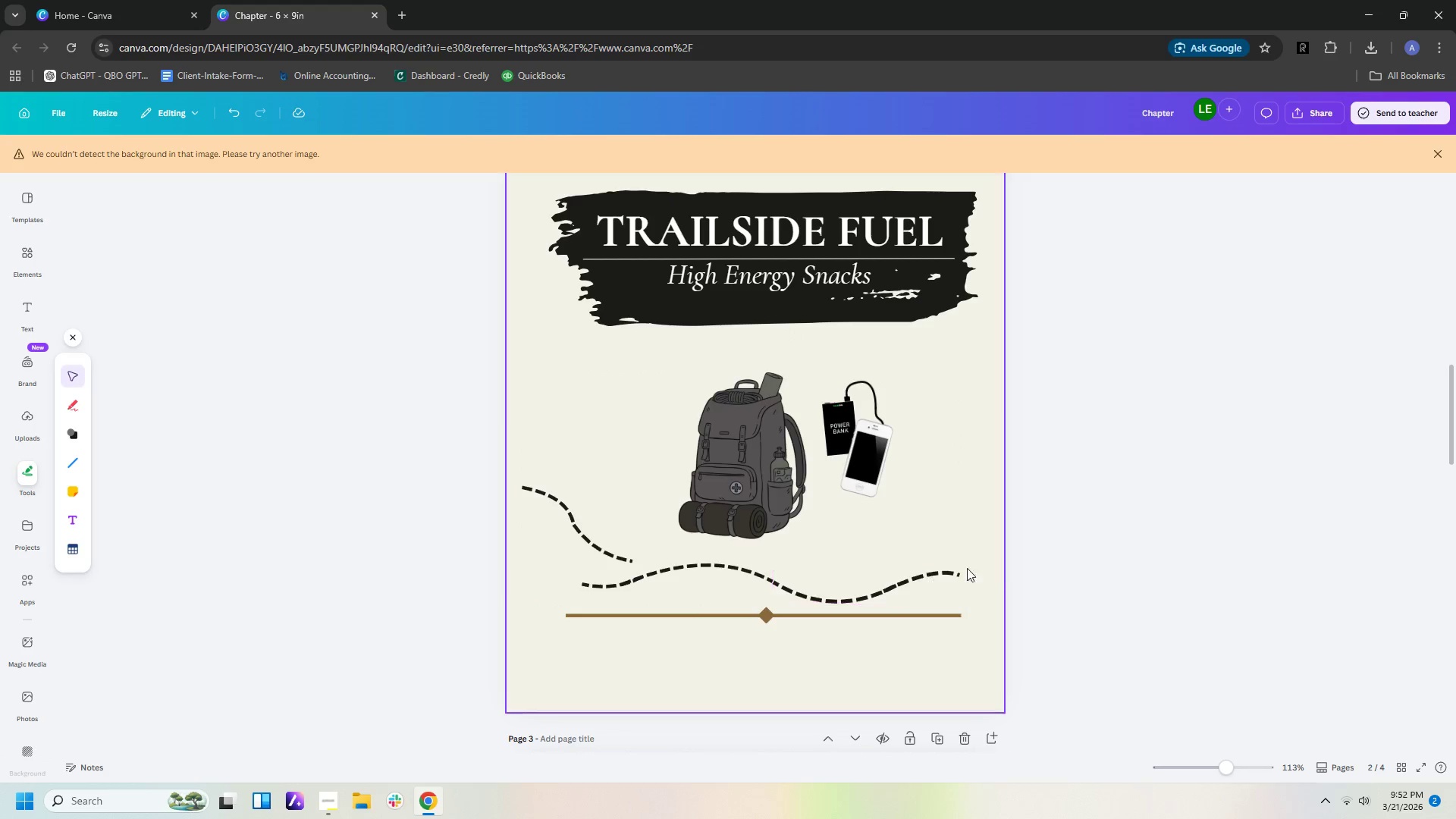 
left_click_drag(start_coordinate=[1041, 592], to_coordinate=[555, 548])
 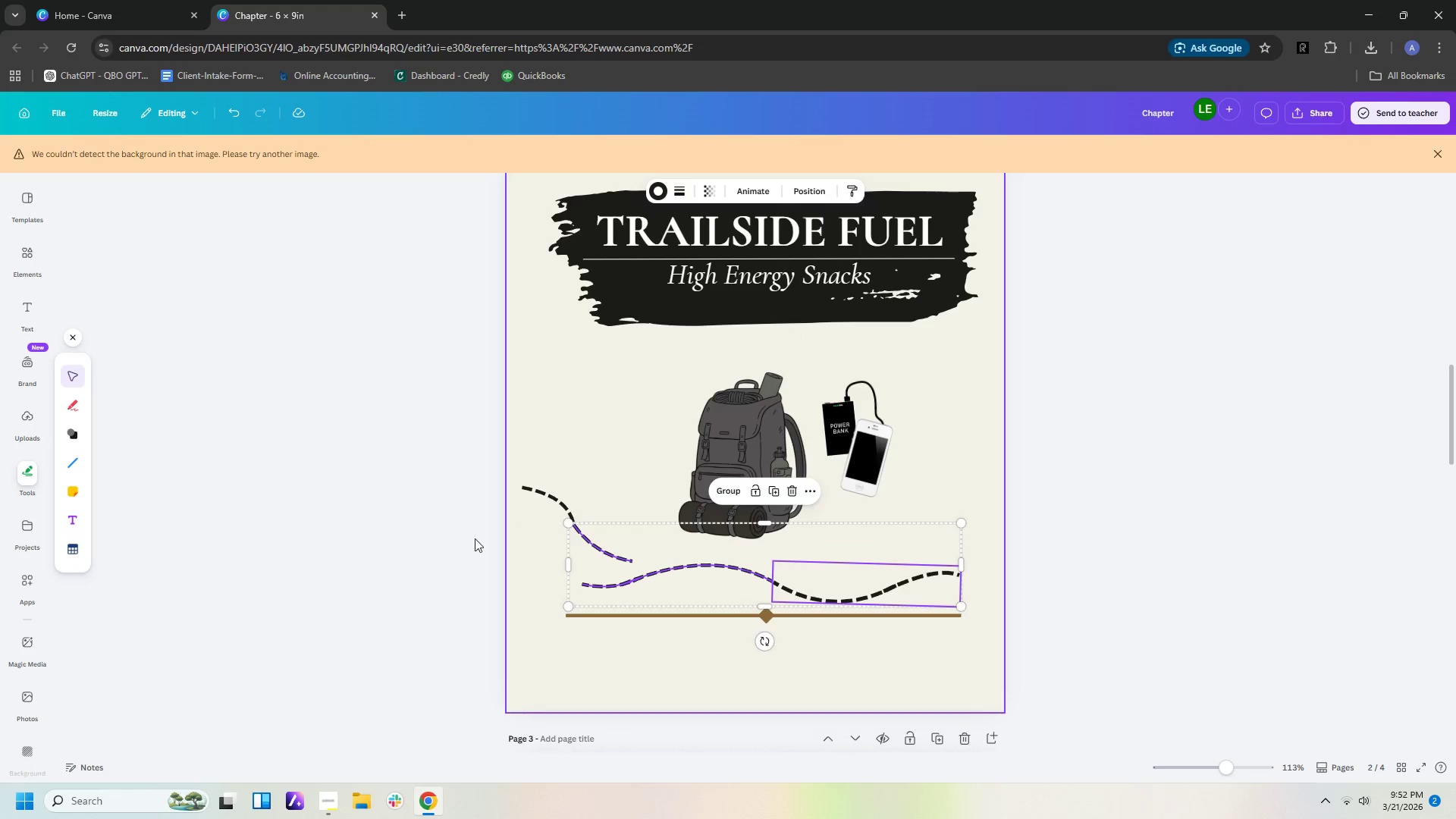 
left_click_drag(start_coordinate=[438, 504], to_coordinate=[989, 585])
 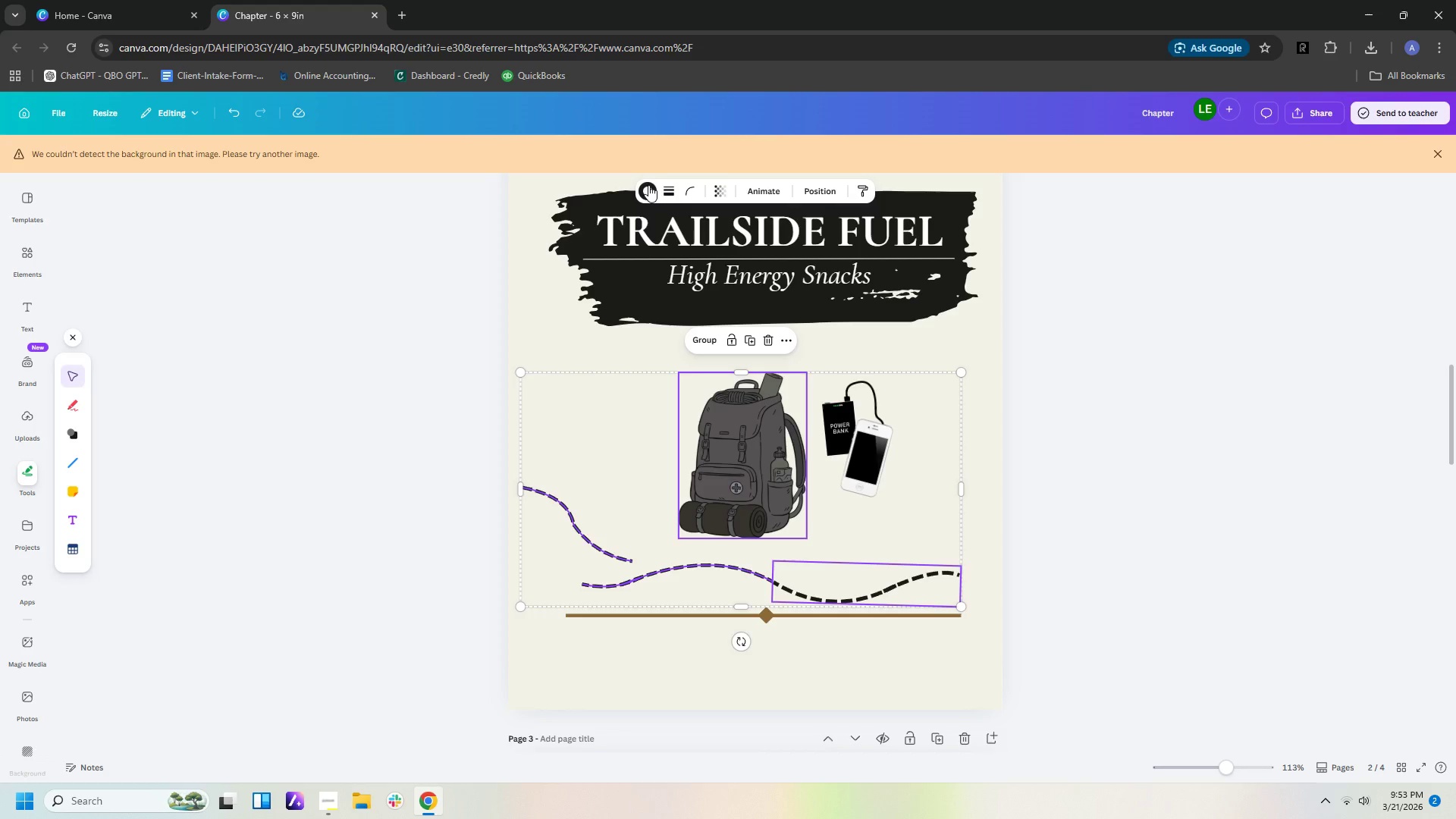 
left_click([673, 190])
 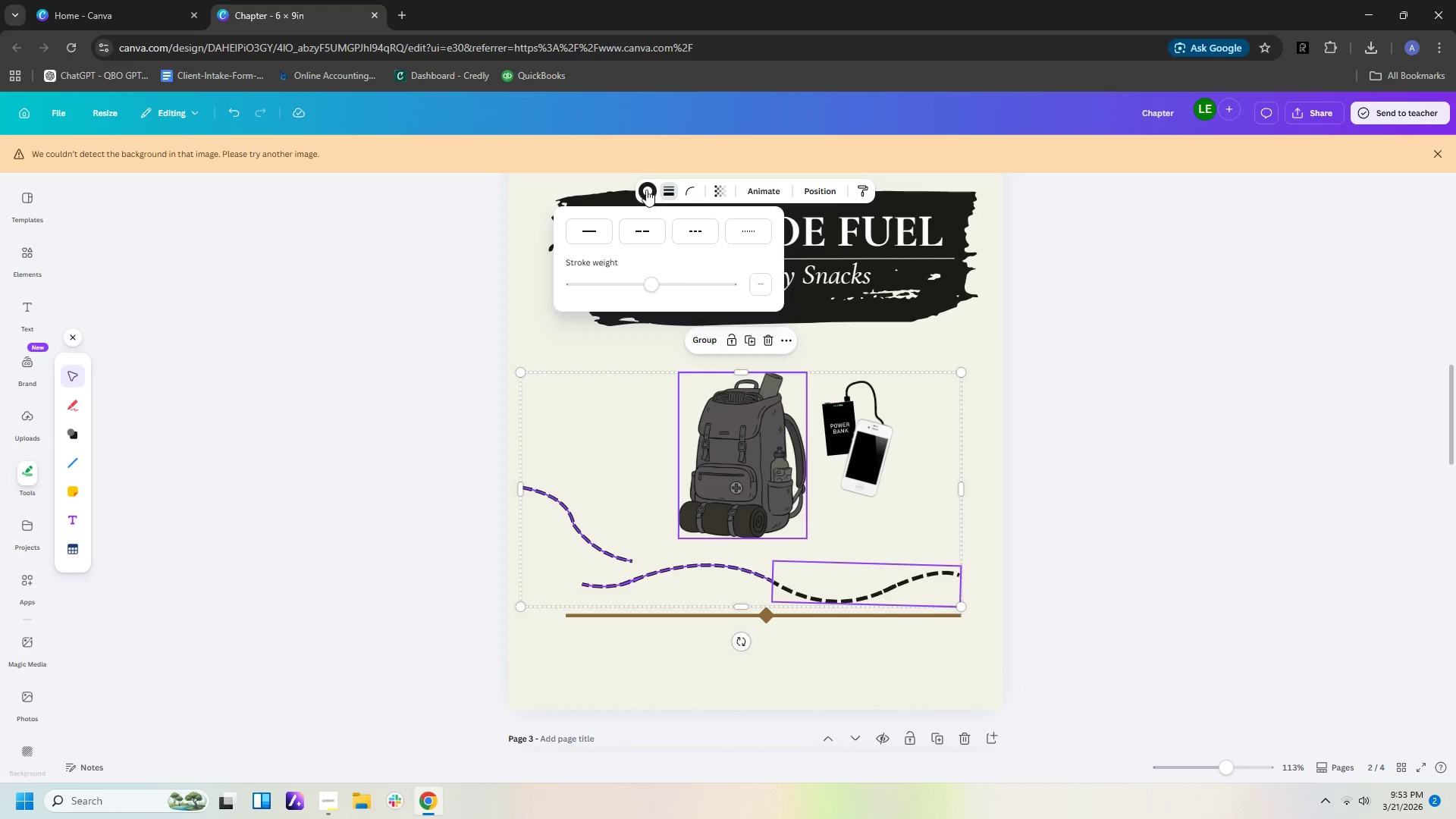 
left_click([645, 190])
 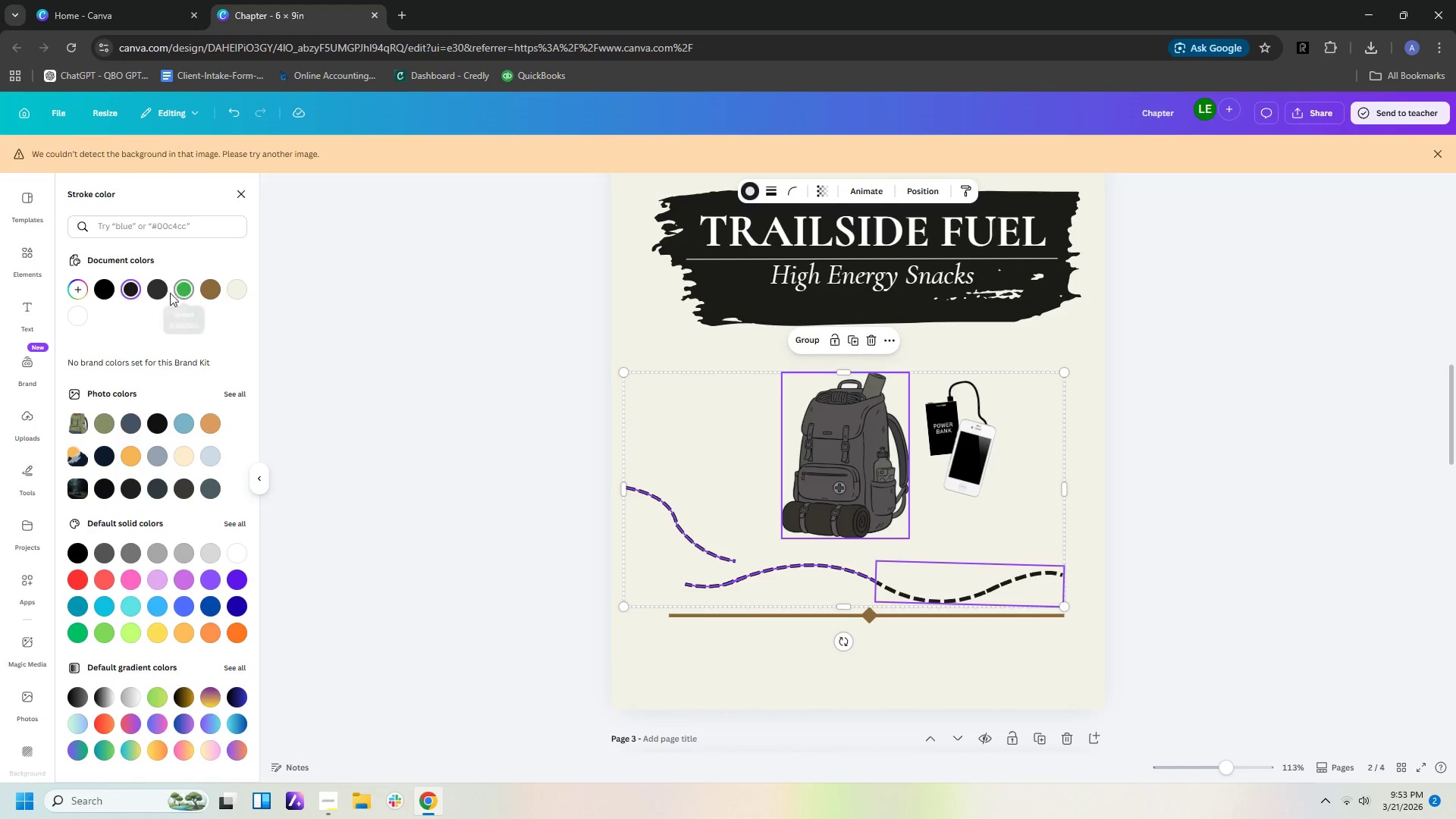 
left_click([158, 290])
 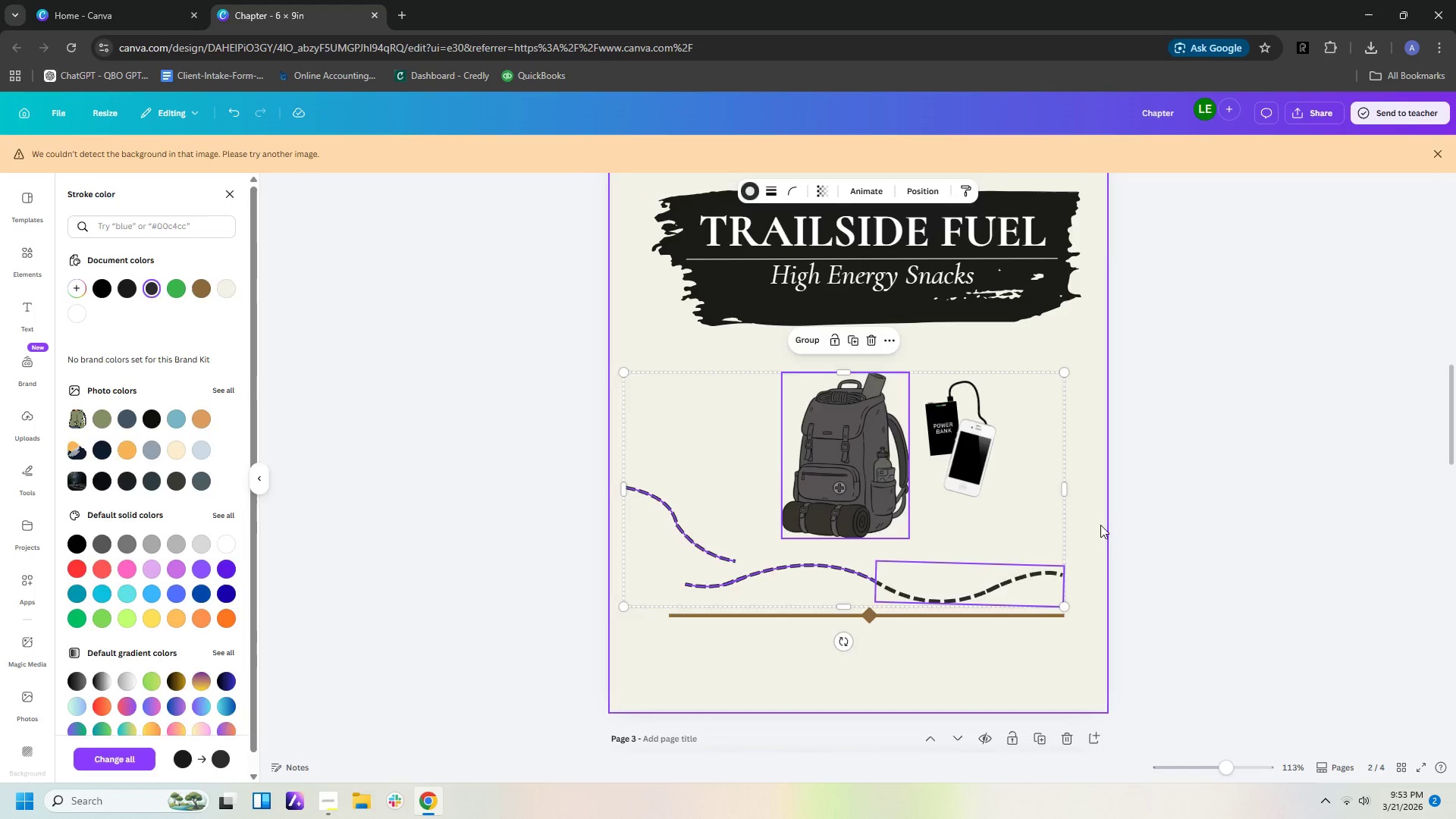 
double_click([1104, 526])
 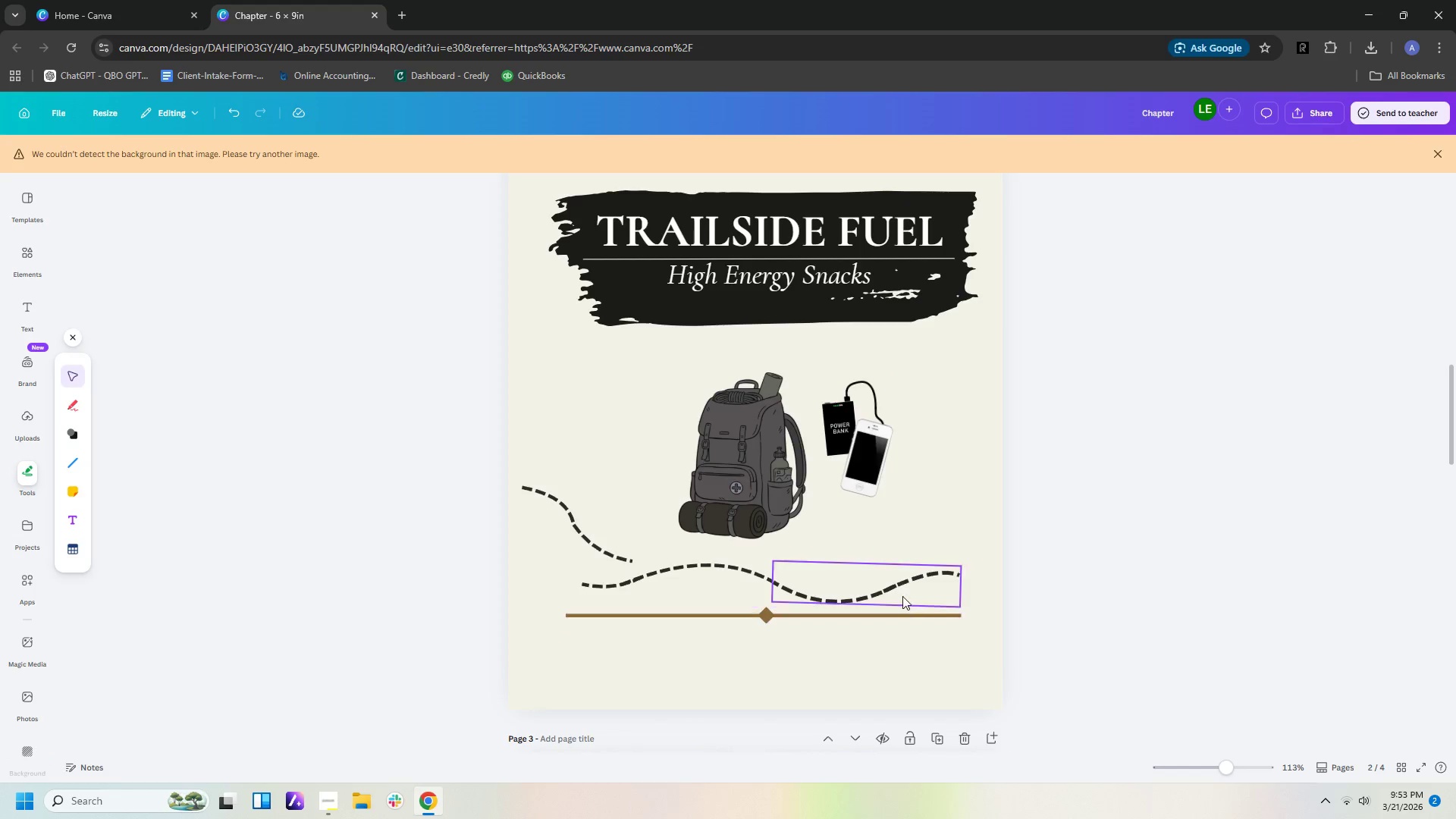 
left_click([902, 596])
 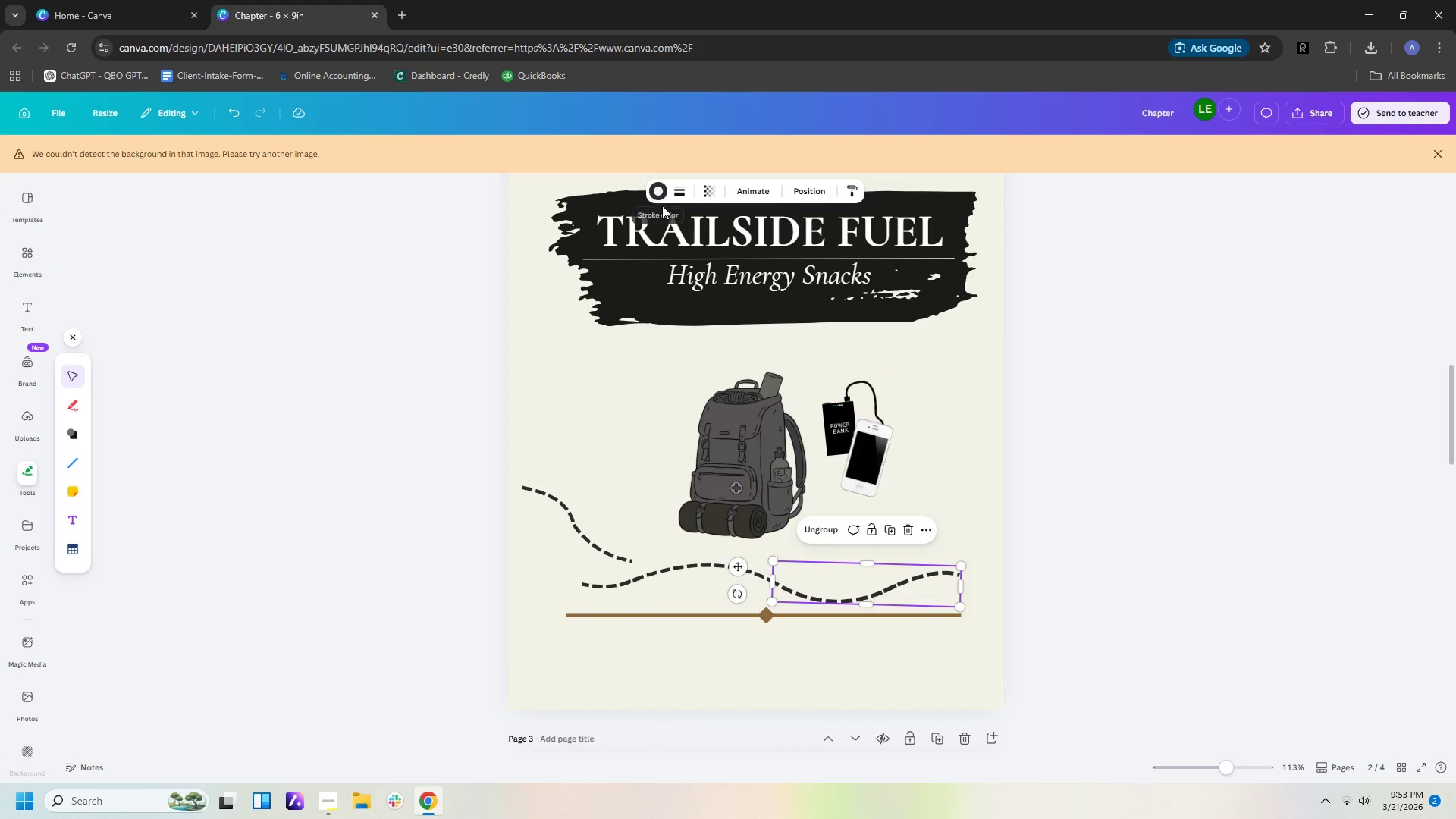 
left_click([1238, 576])
 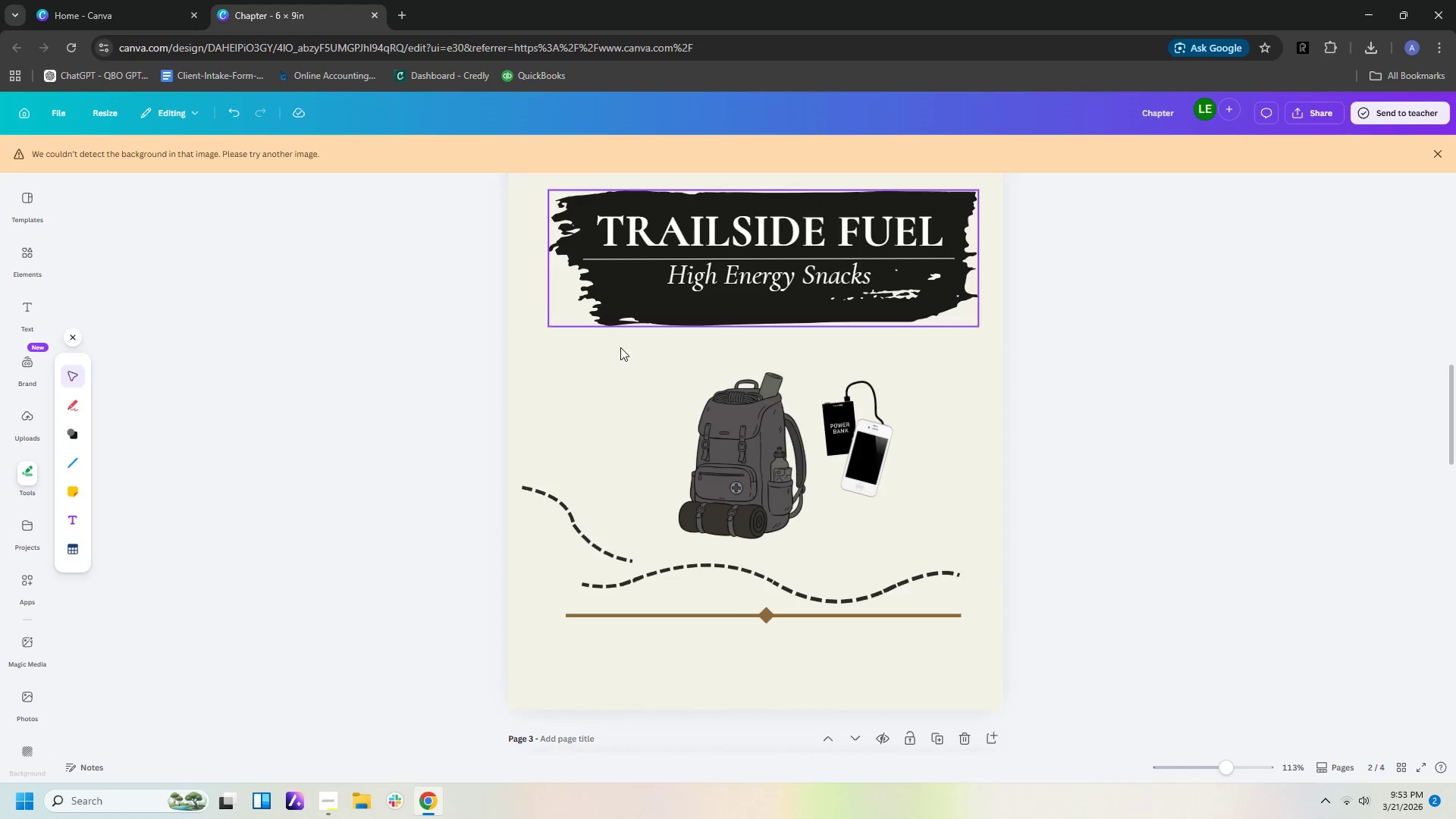 
left_click_drag(start_coordinate=[454, 485], to_coordinate=[991, 594])
 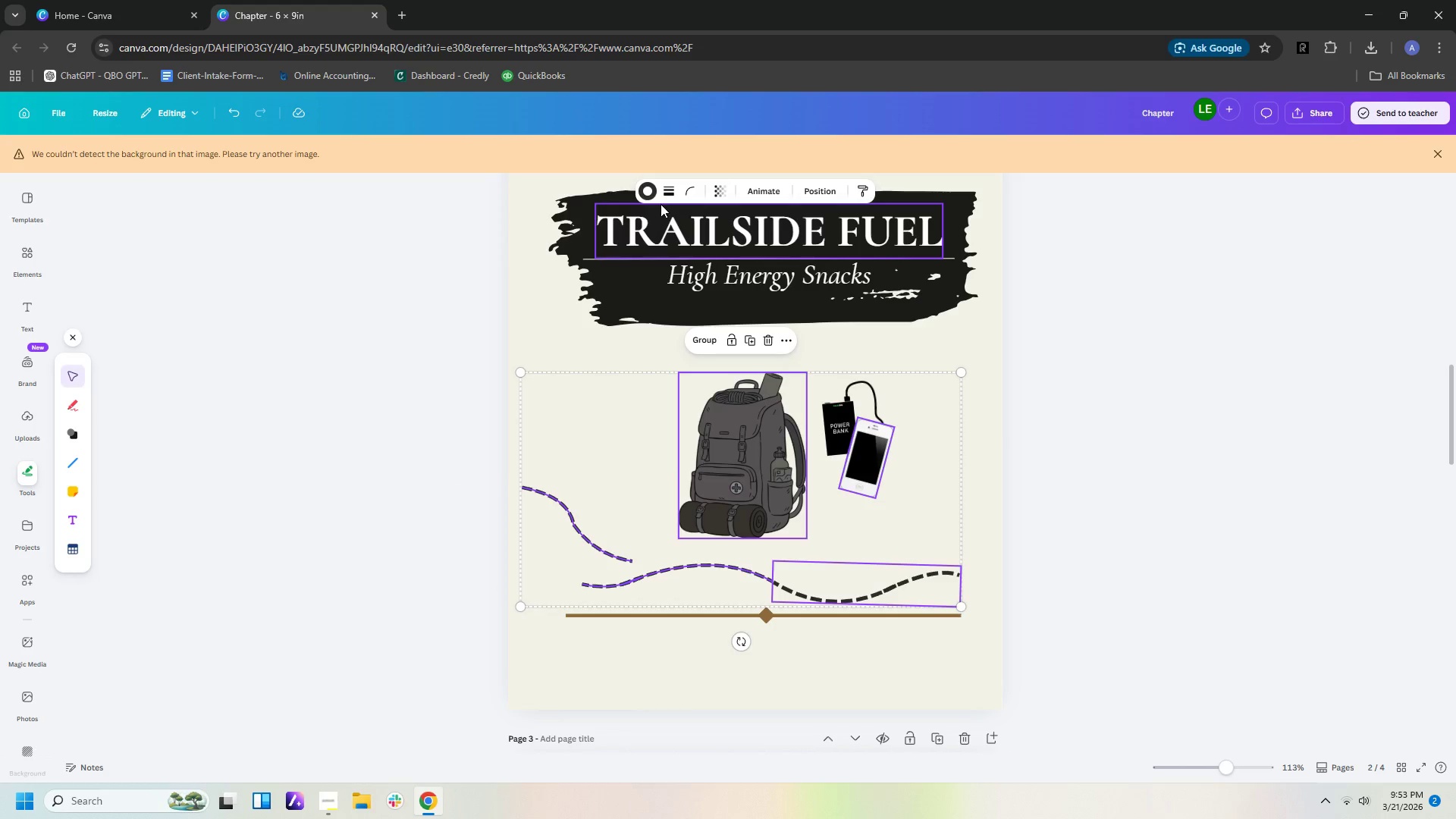 
left_click([664, 196])
 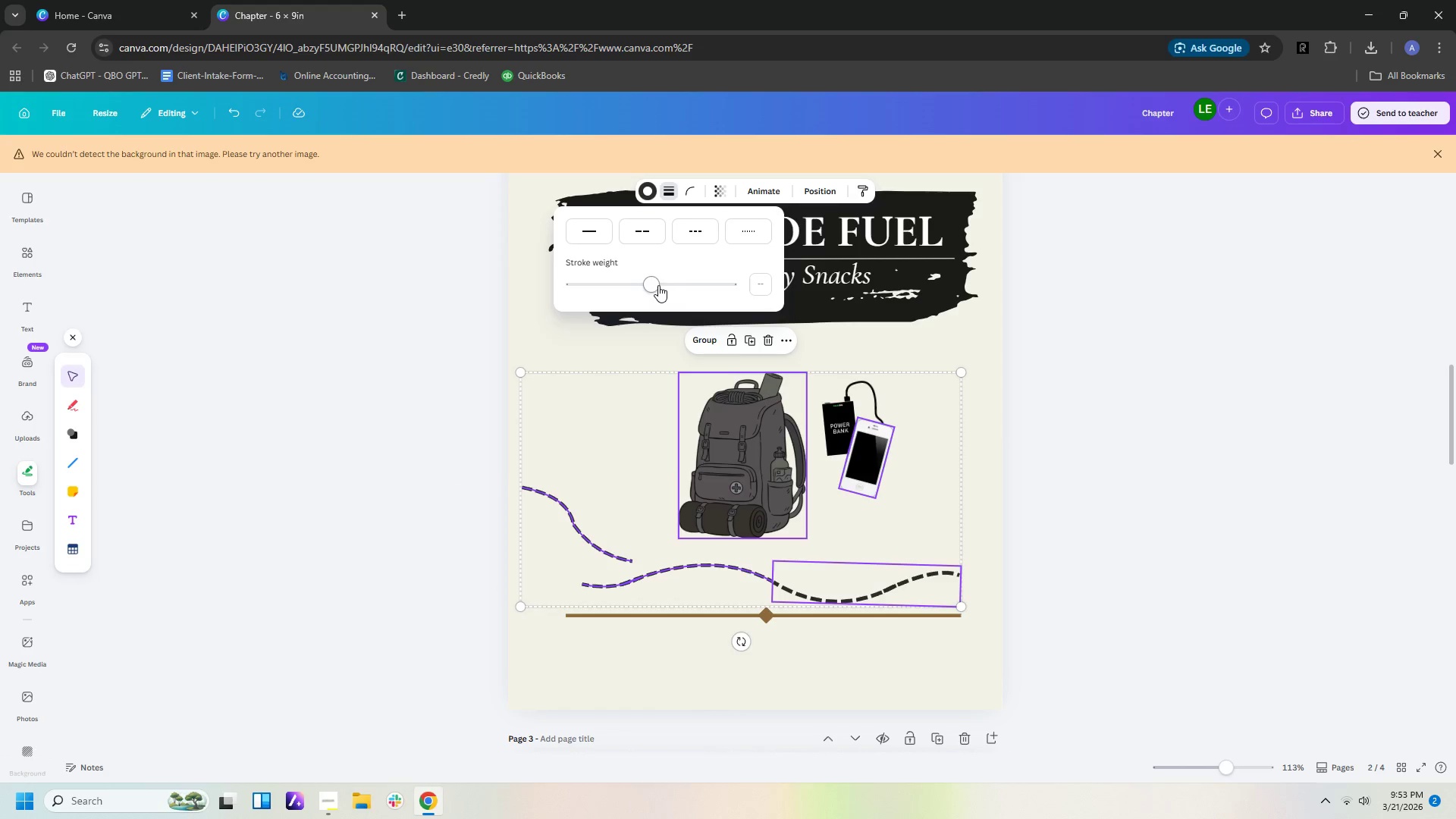 
left_click_drag(start_coordinate=[654, 285], to_coordinate=[577, 283])
 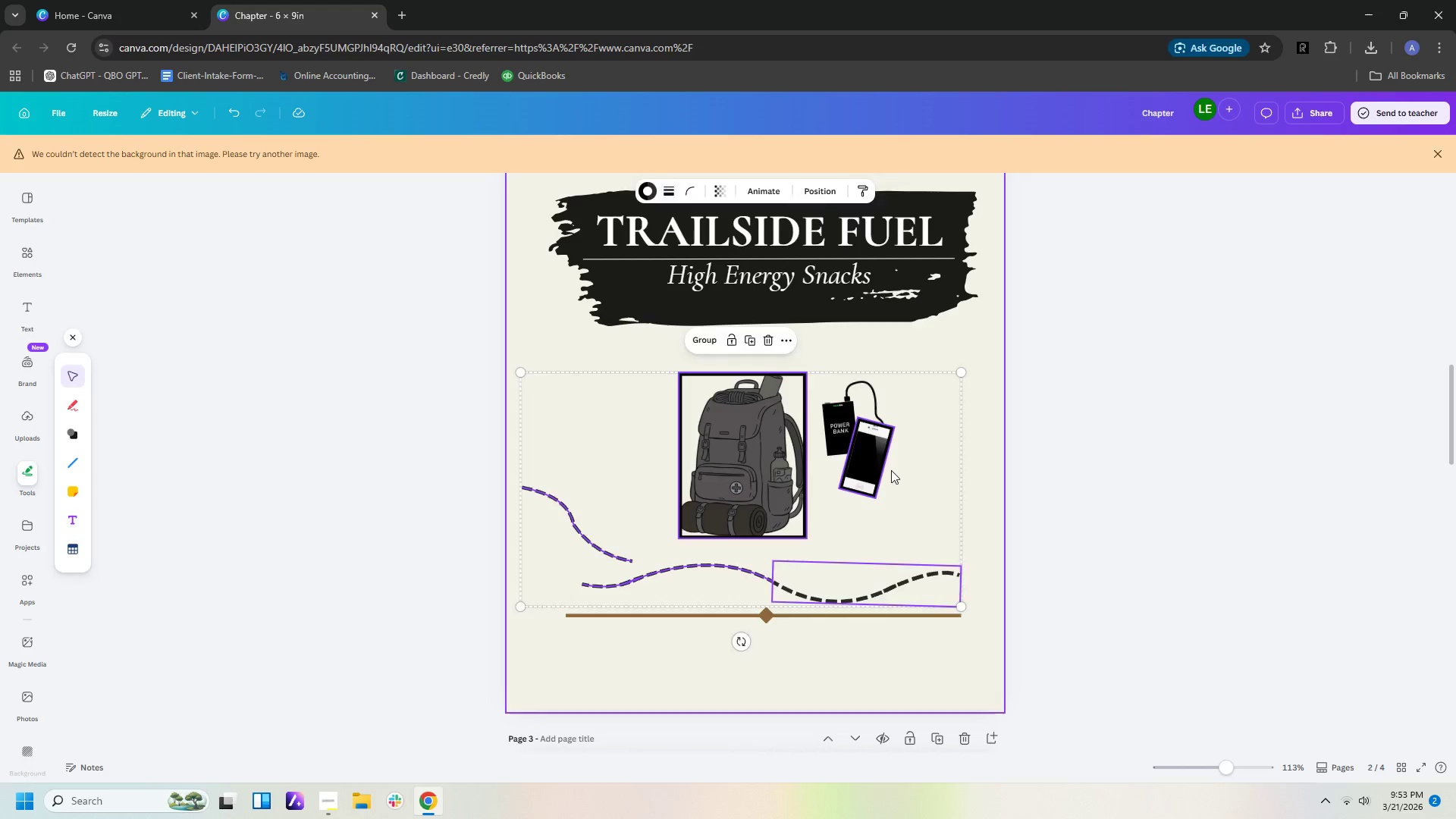 
double_click([990, 479])
 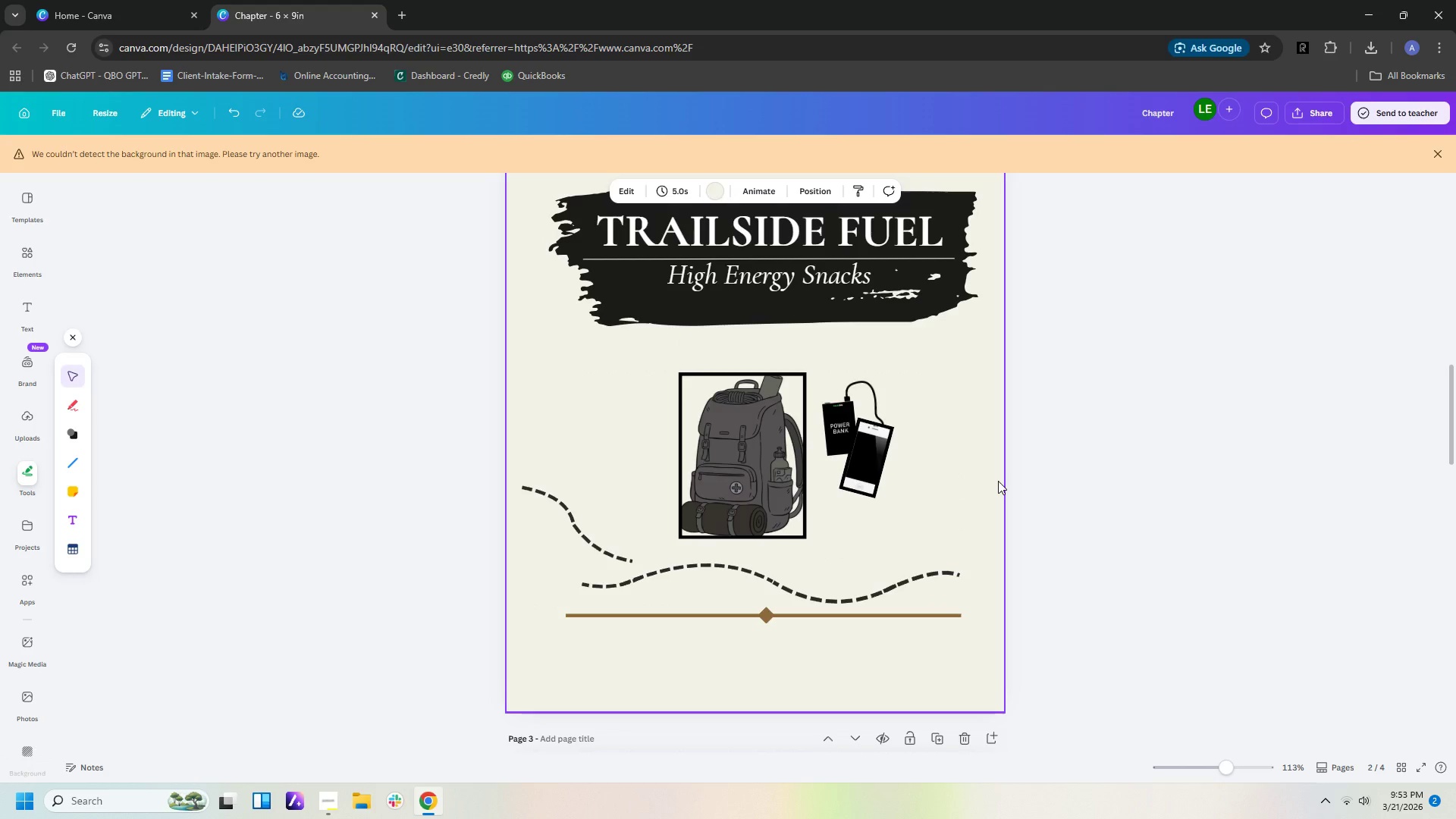 
key(Control+Z)
 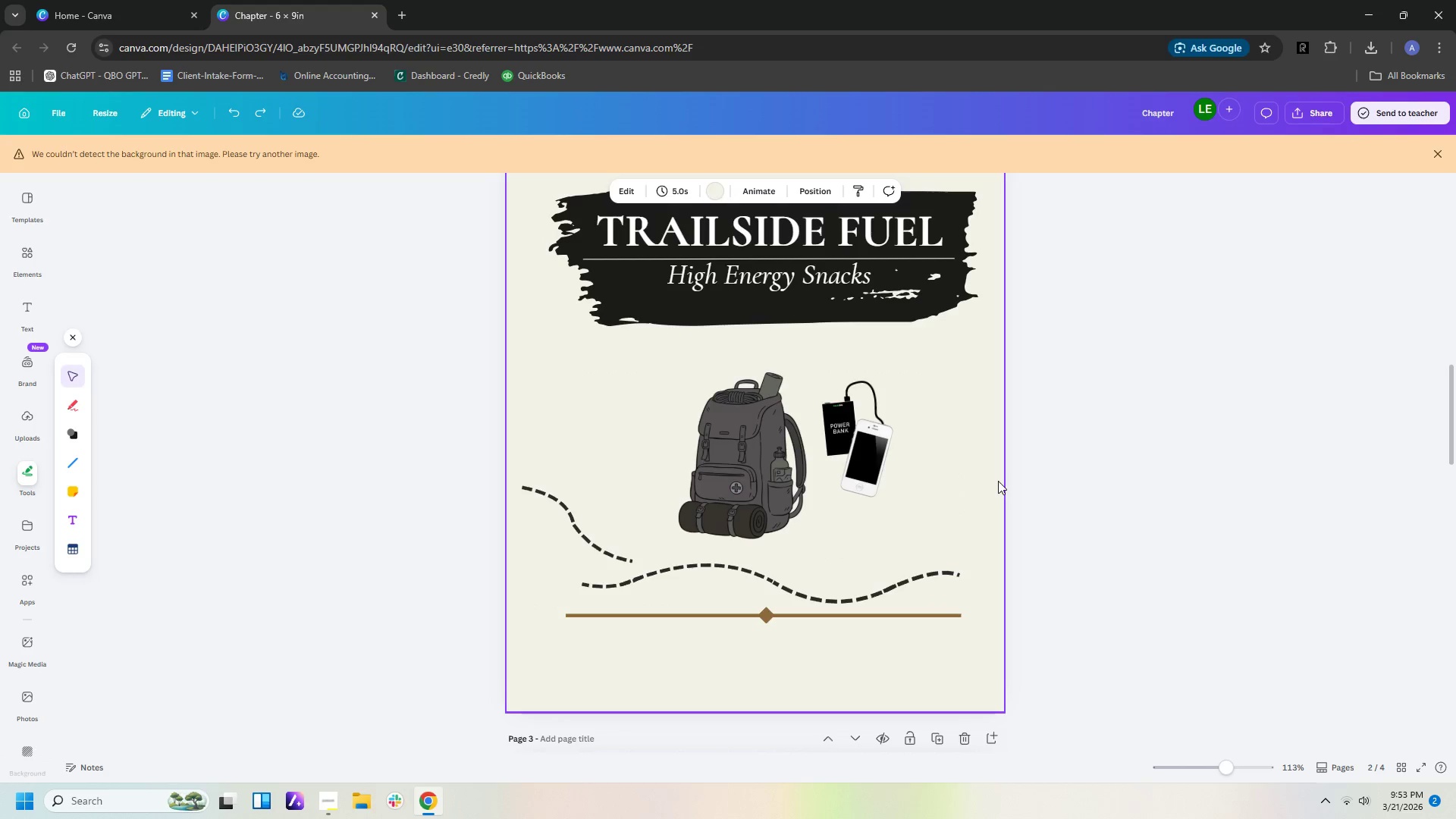 
key(Control+Z)
 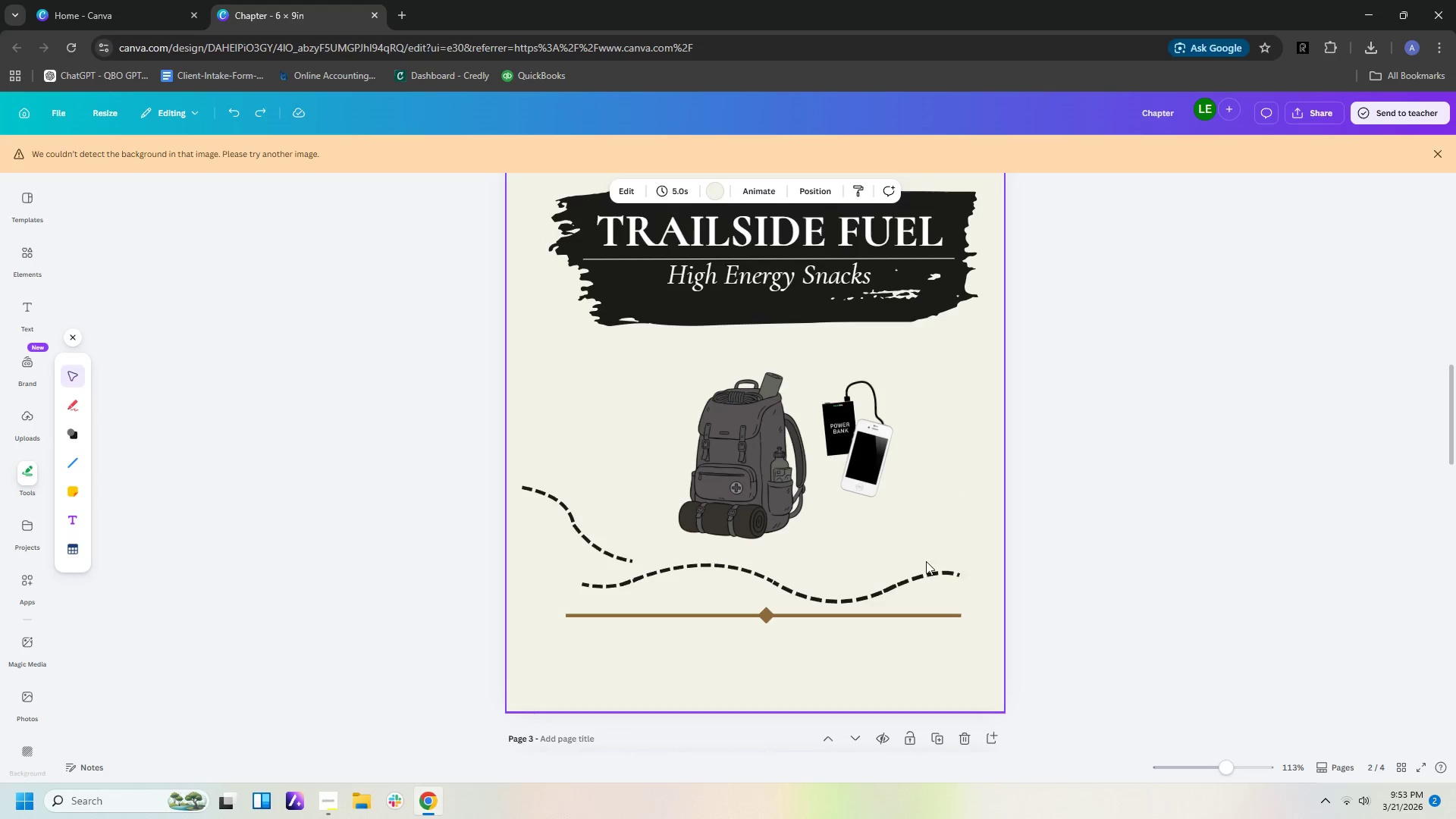 
left_click([1012, 666])
 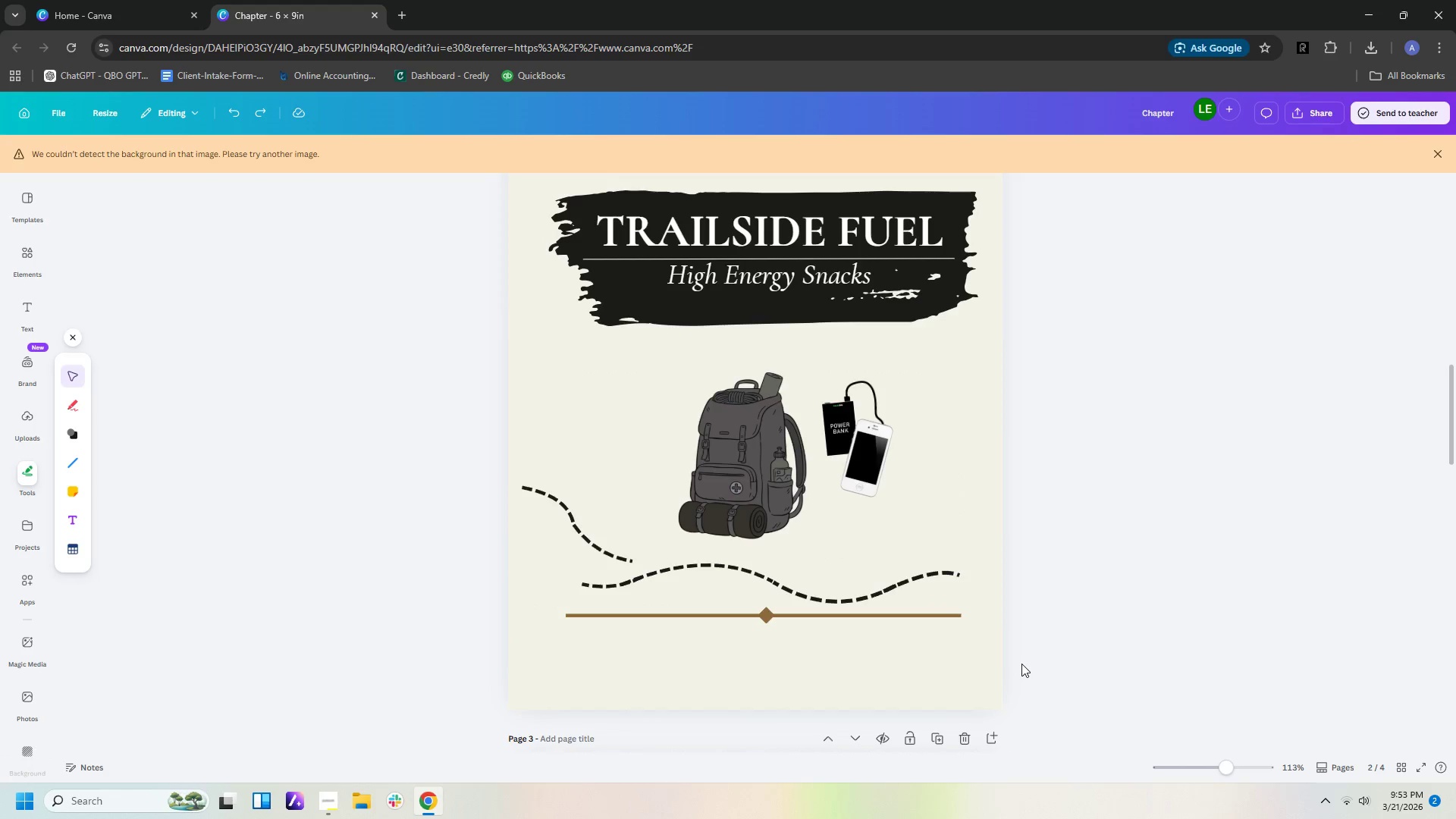 
scroll: coordinate [1021, 664], scroll_direction: down, amount: 1.0
 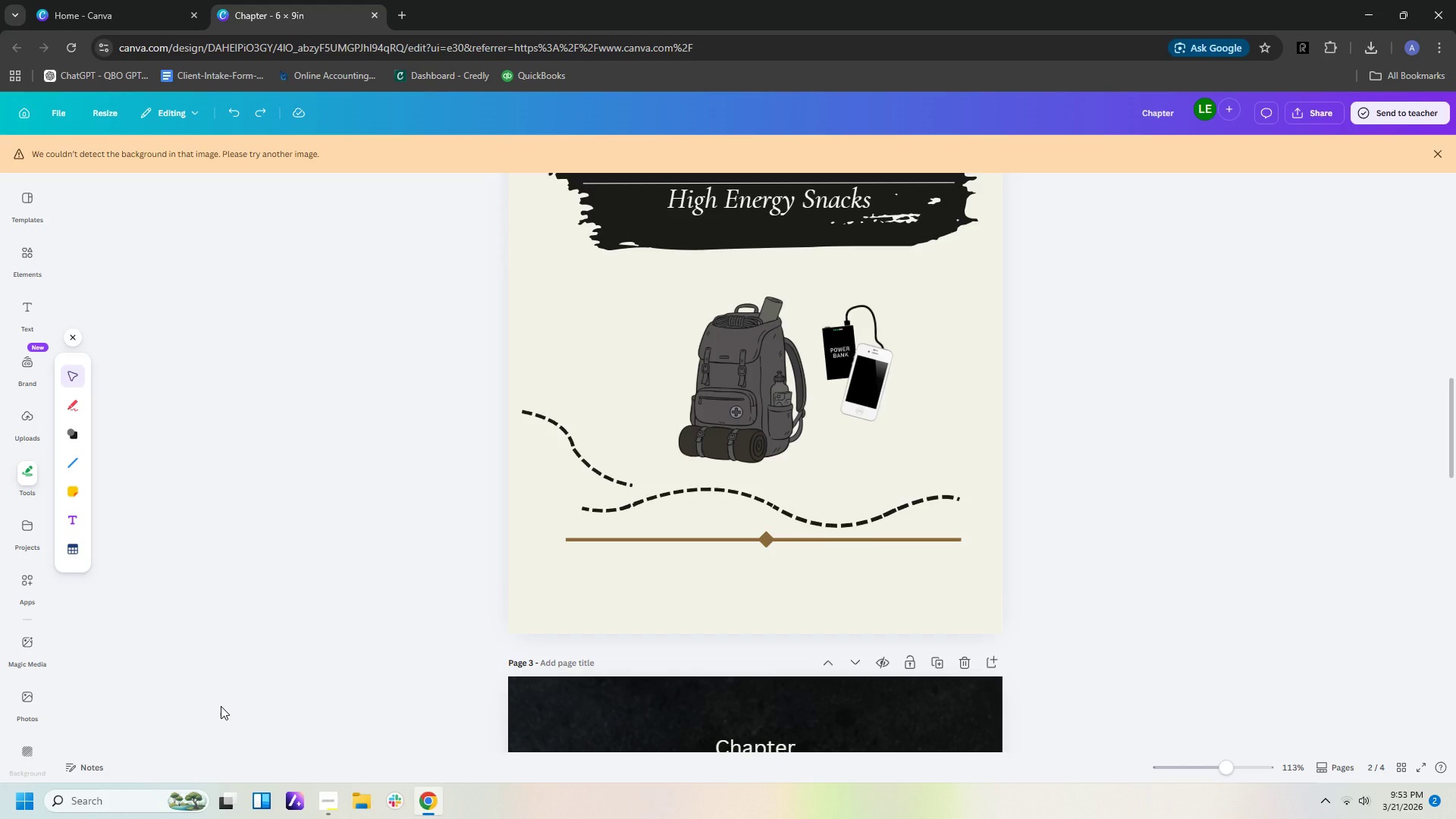 
wait(6.77)
 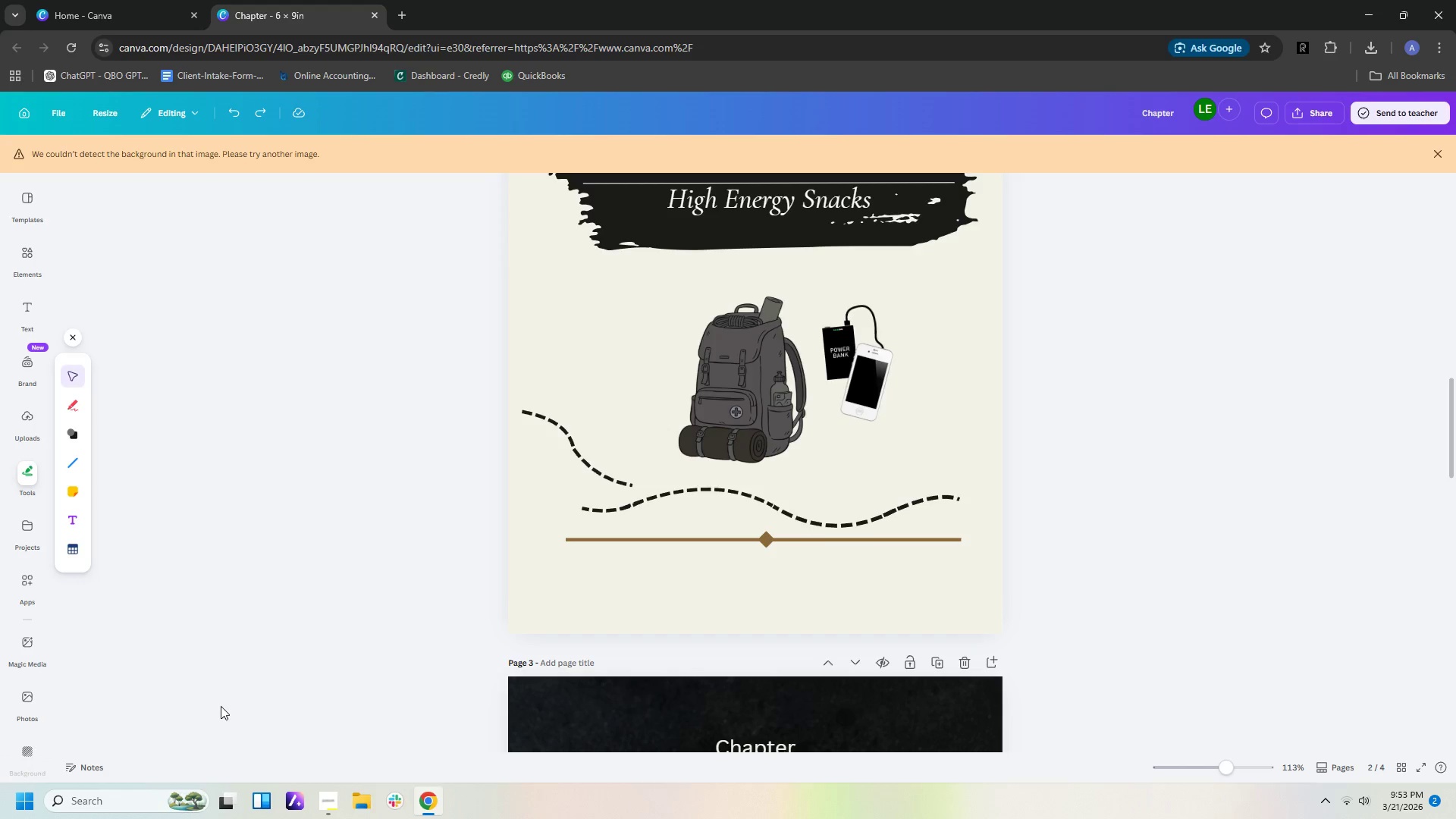 
scroll: coordinate [1011, 583], scroll_direction: up, amount: 6.0
 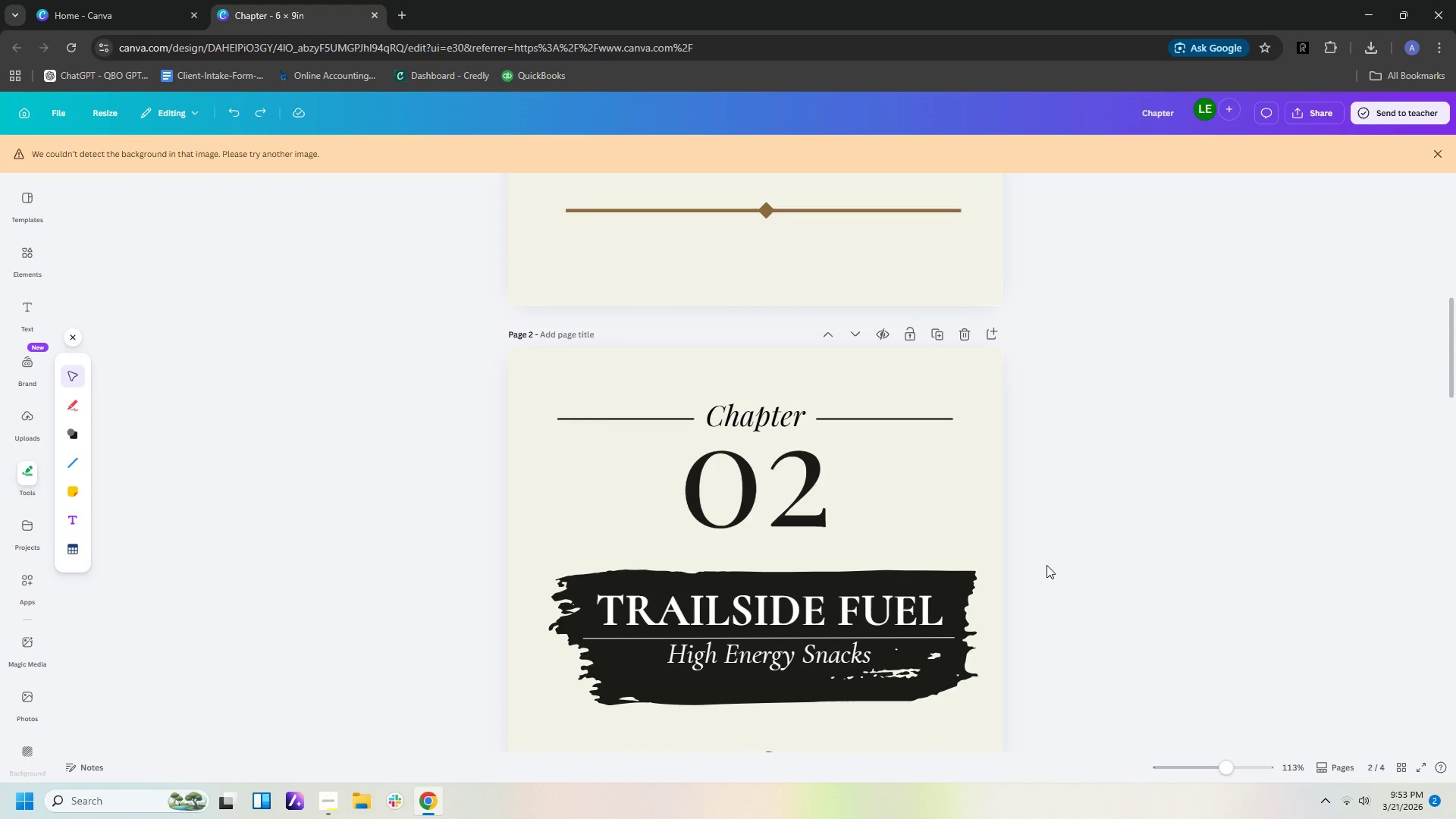 
scroll: coordinate [1047, 564], scroll_direction: down, amount: 12.0
 